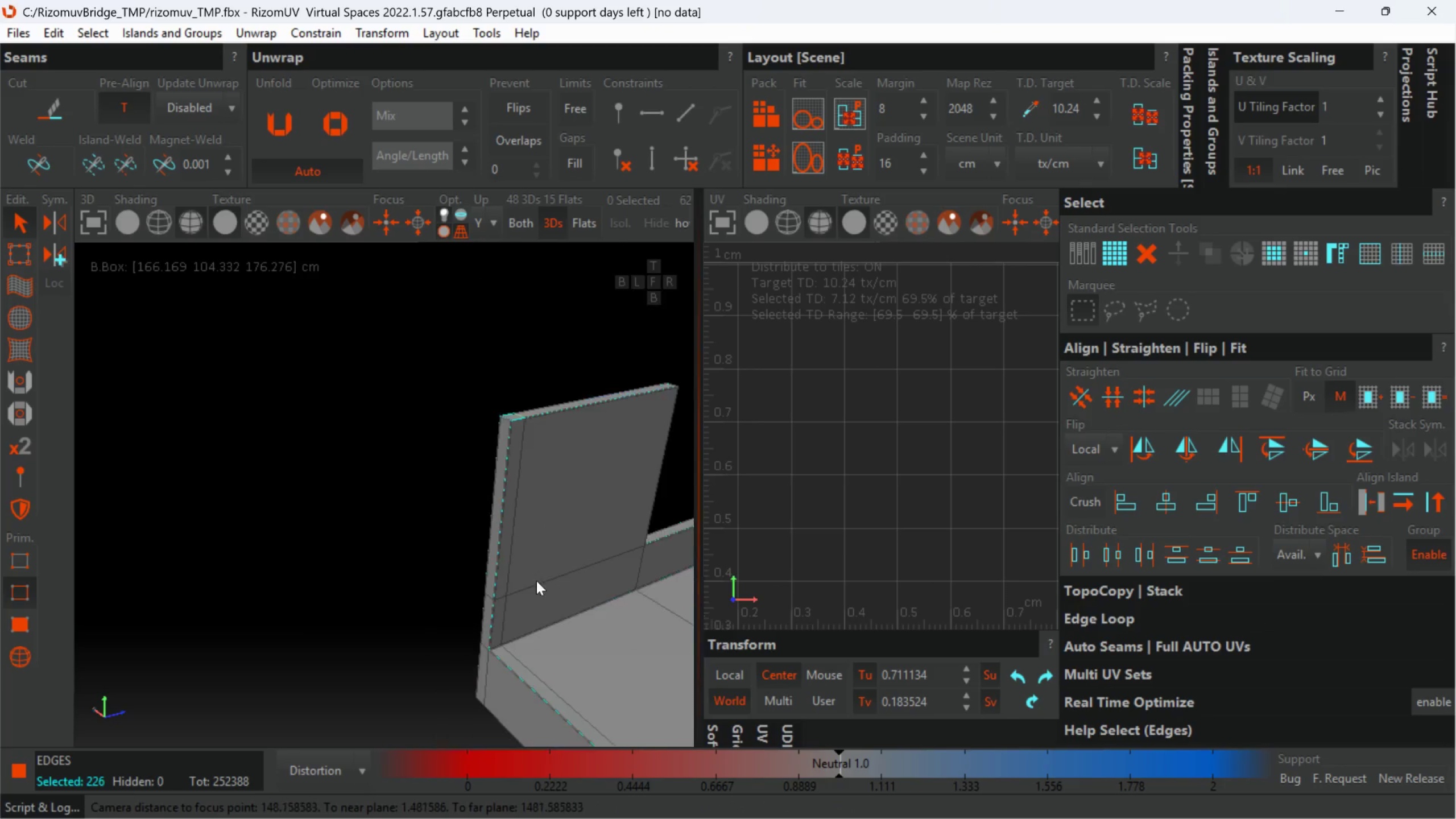 
middle_click([481, 645])
 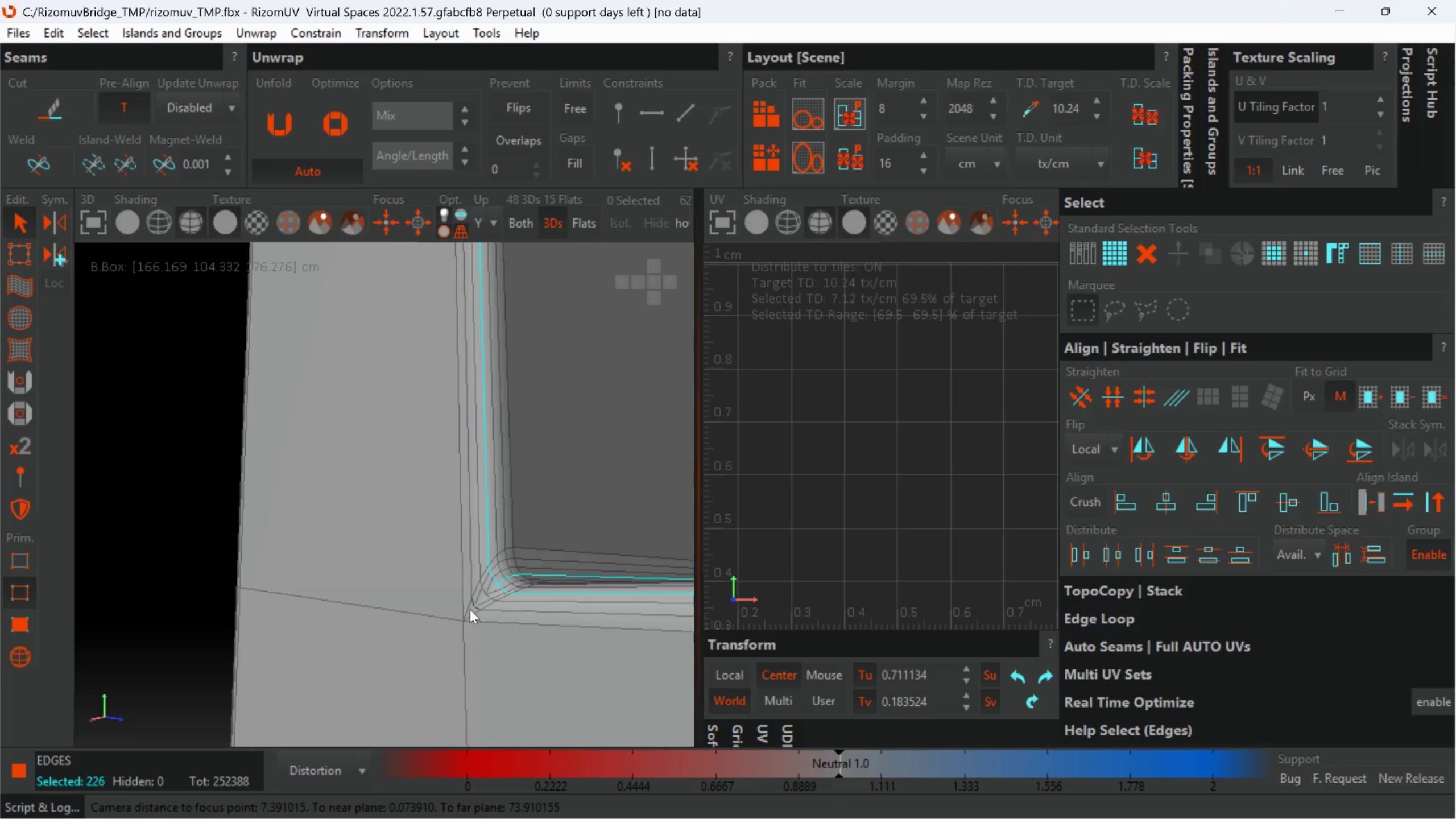 
scroll: coordinate [467, 619], scroll_direction: up, amount: 8.0
 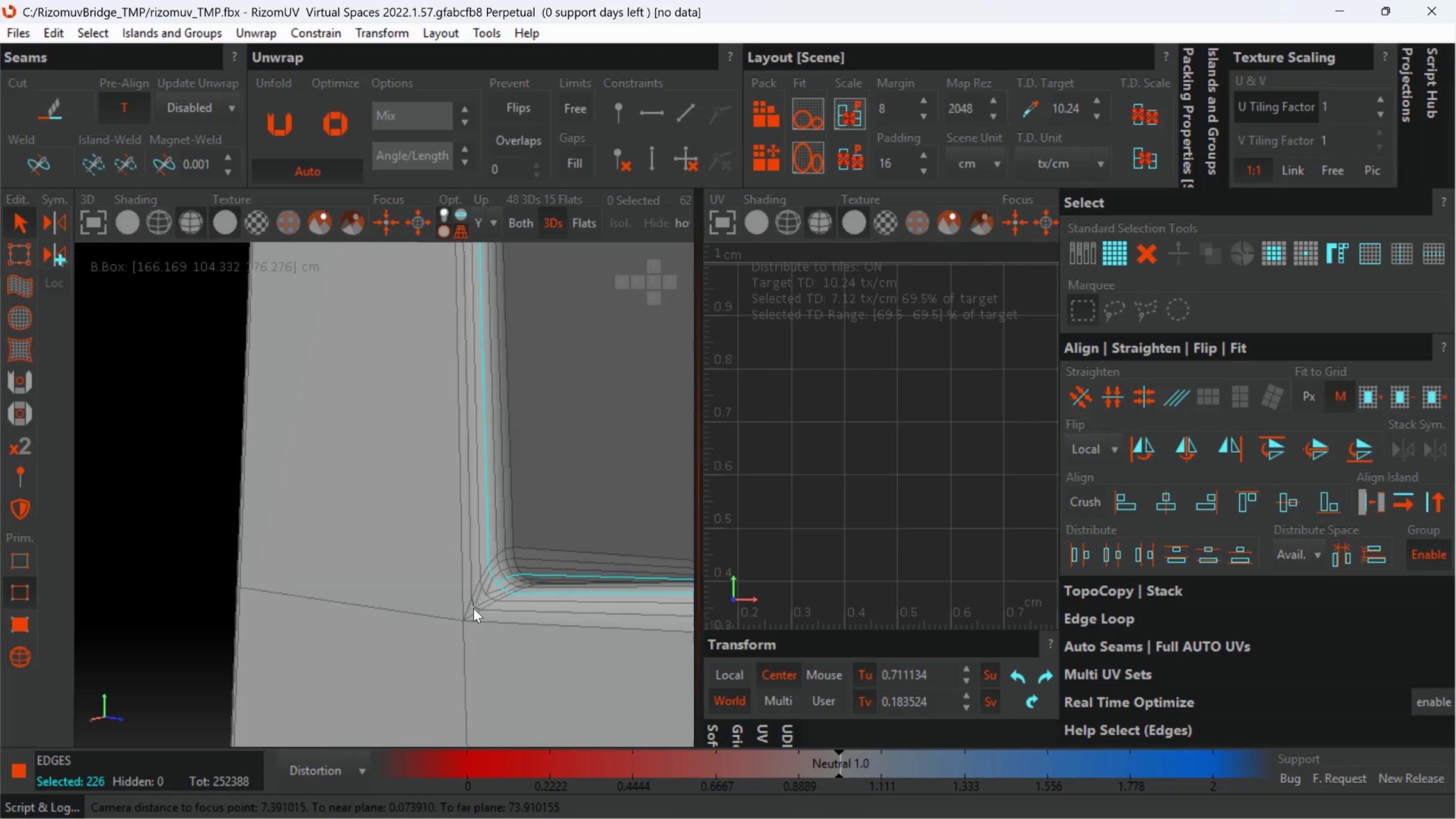 
hold_key(key=AltLeft, duration=0.57)
 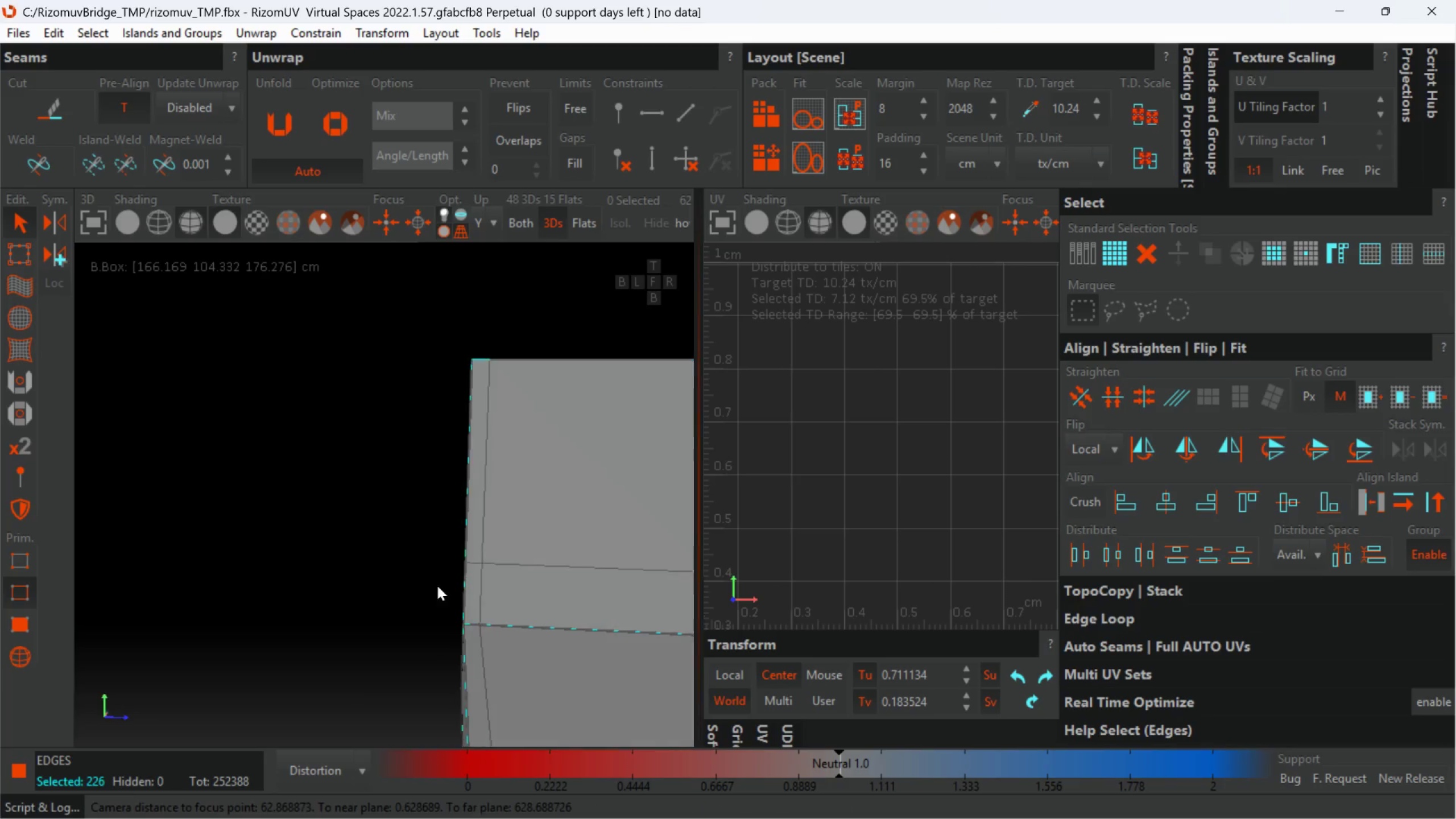 
scroll: coordinate [473, 615], scroll_direction: down, amount: 13.0
 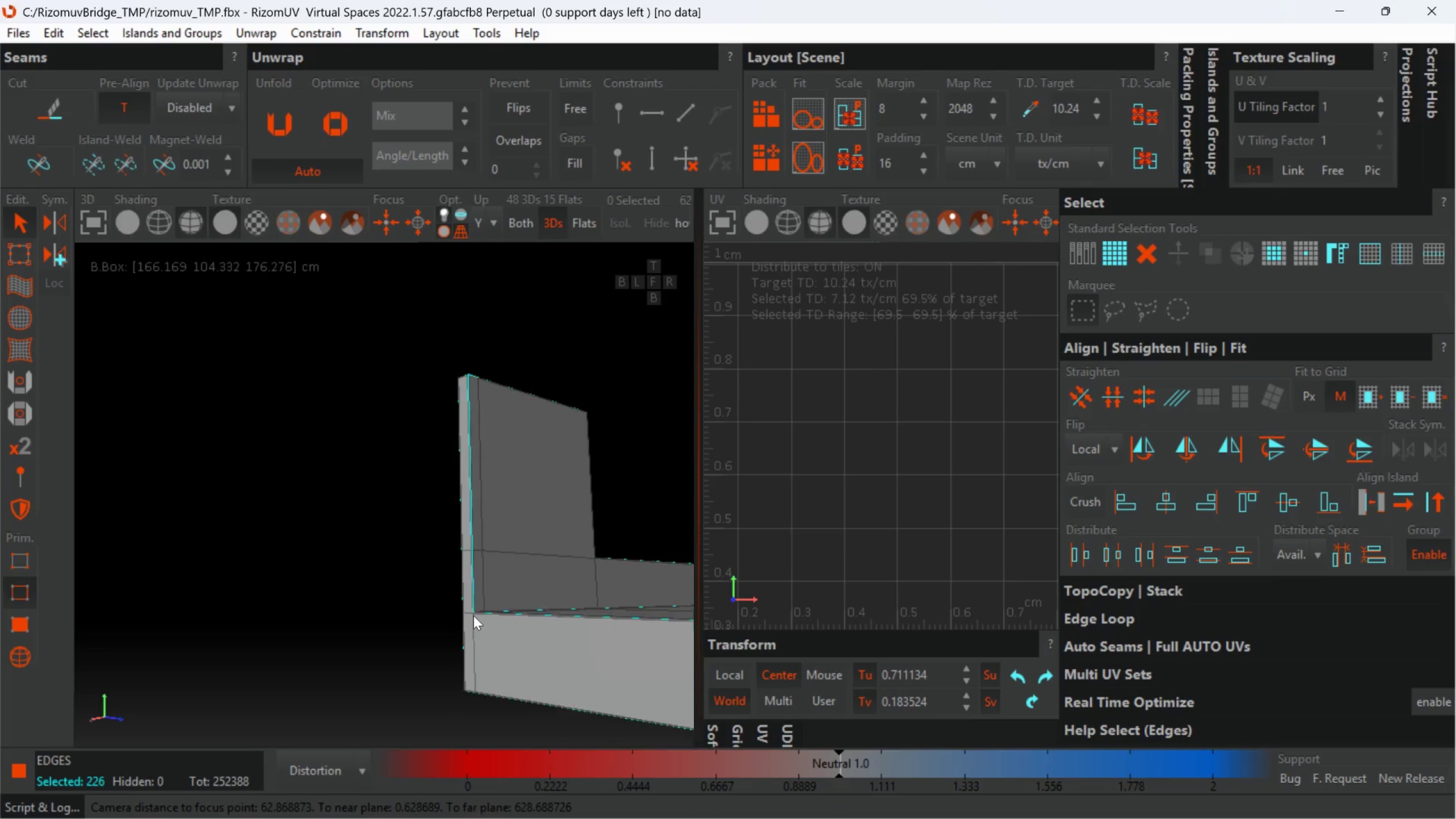 
hold_key(key=AltLeft, duration=0.58)
 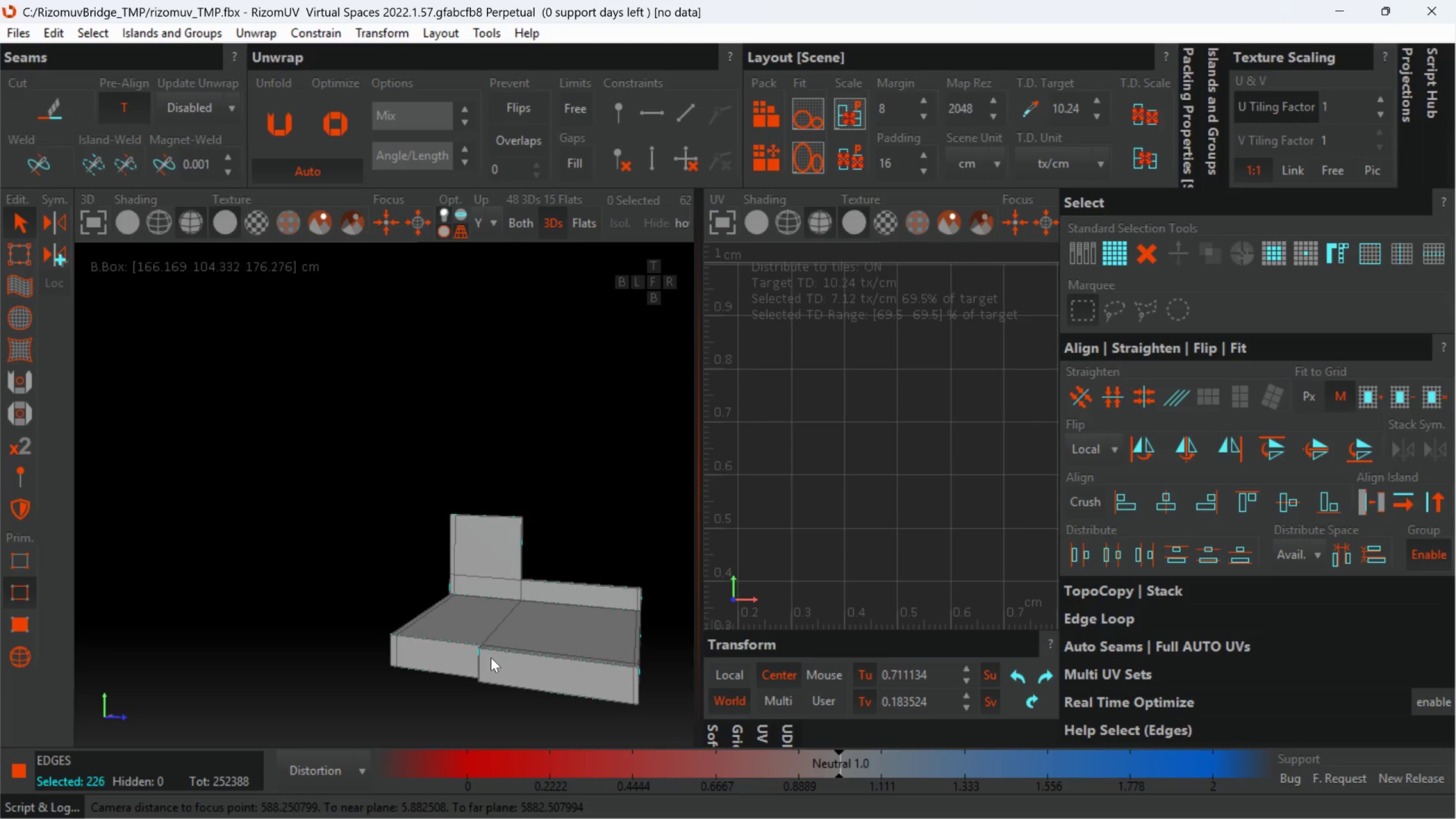 
scroll: coordinate [440, 582], scroll_direction: down, amount: 4.0
 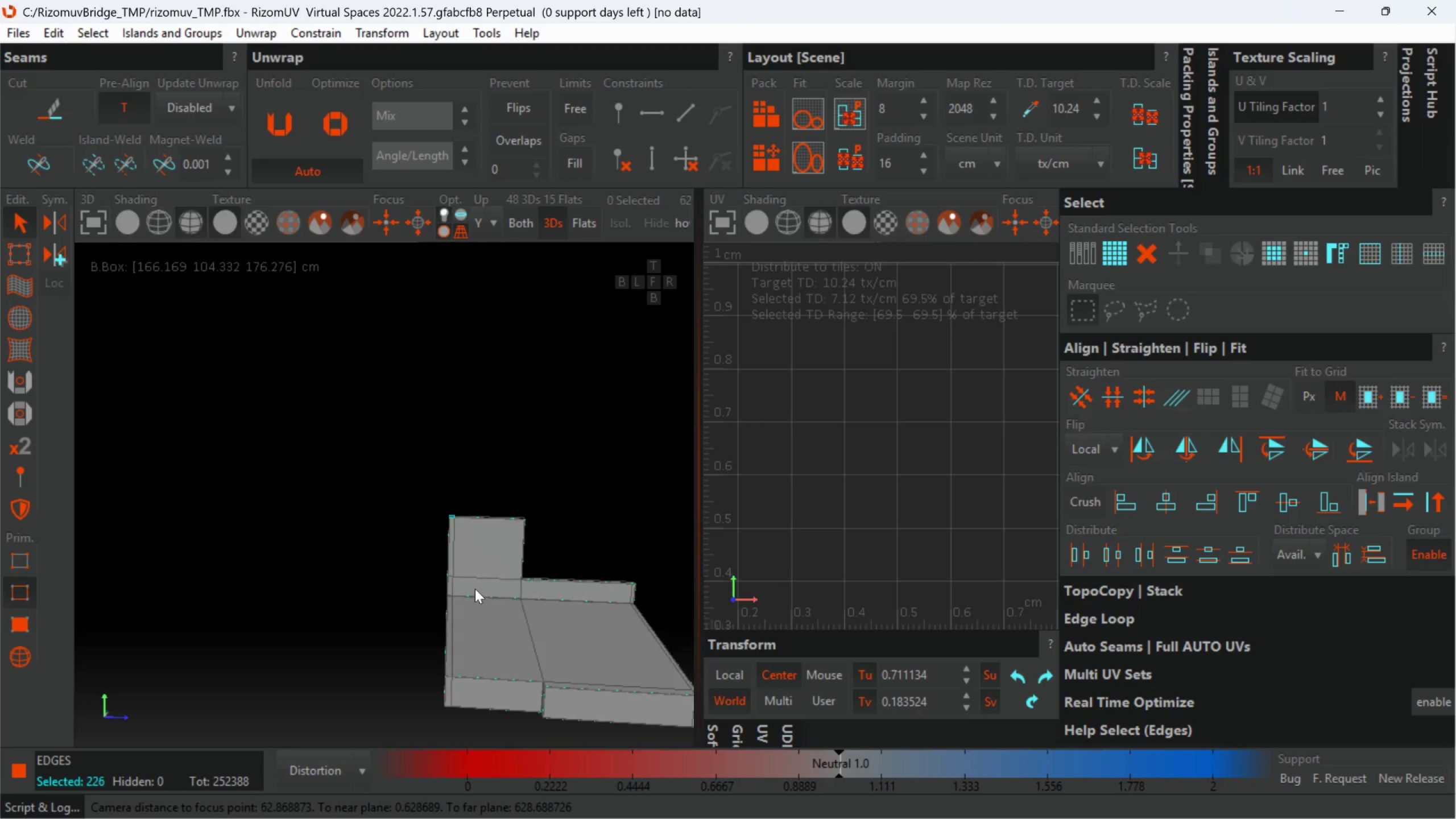 
scroll: coordinate [491, 657], scroll_direction: up, amount: 3.0
 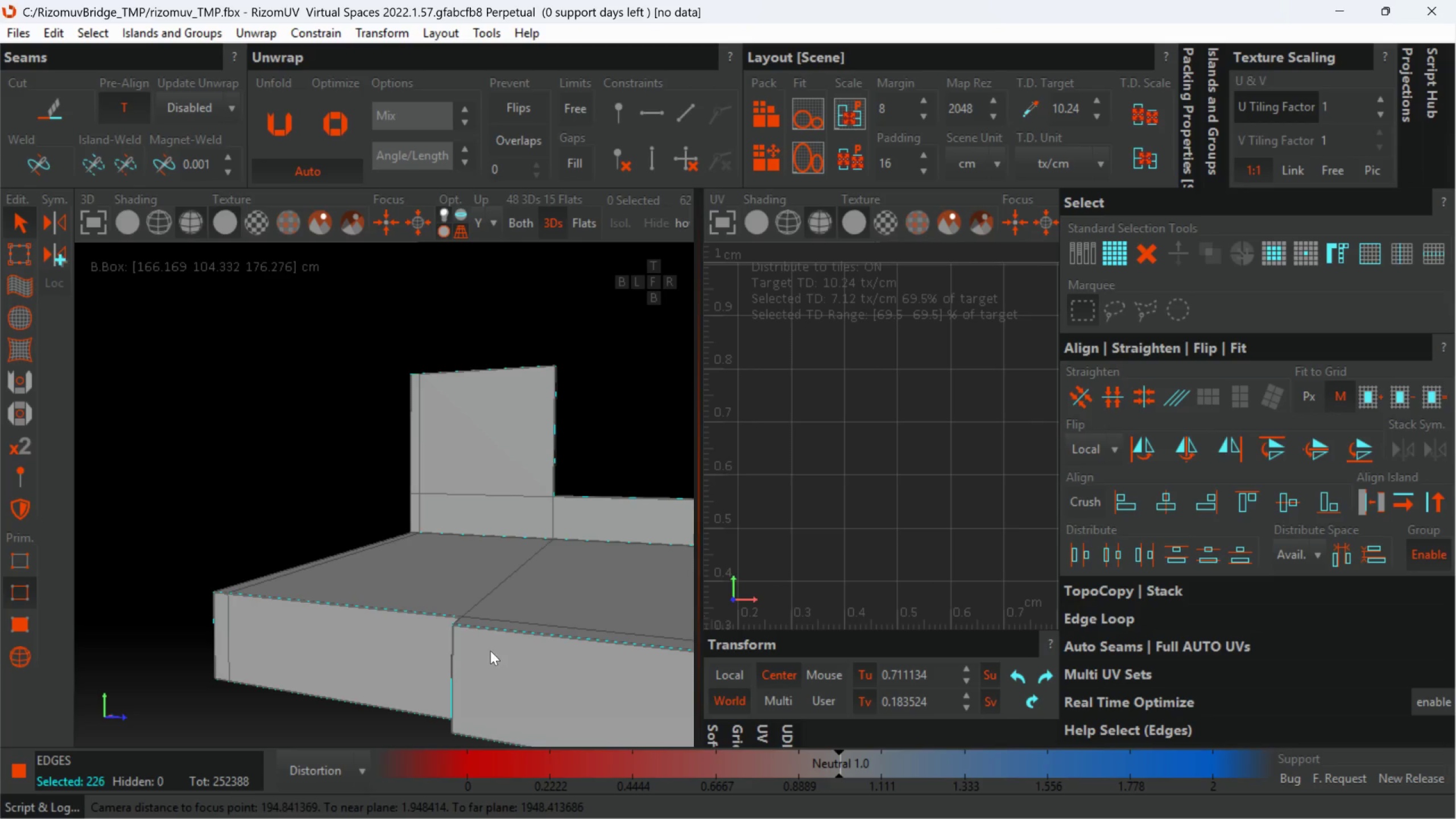 
key(C)
 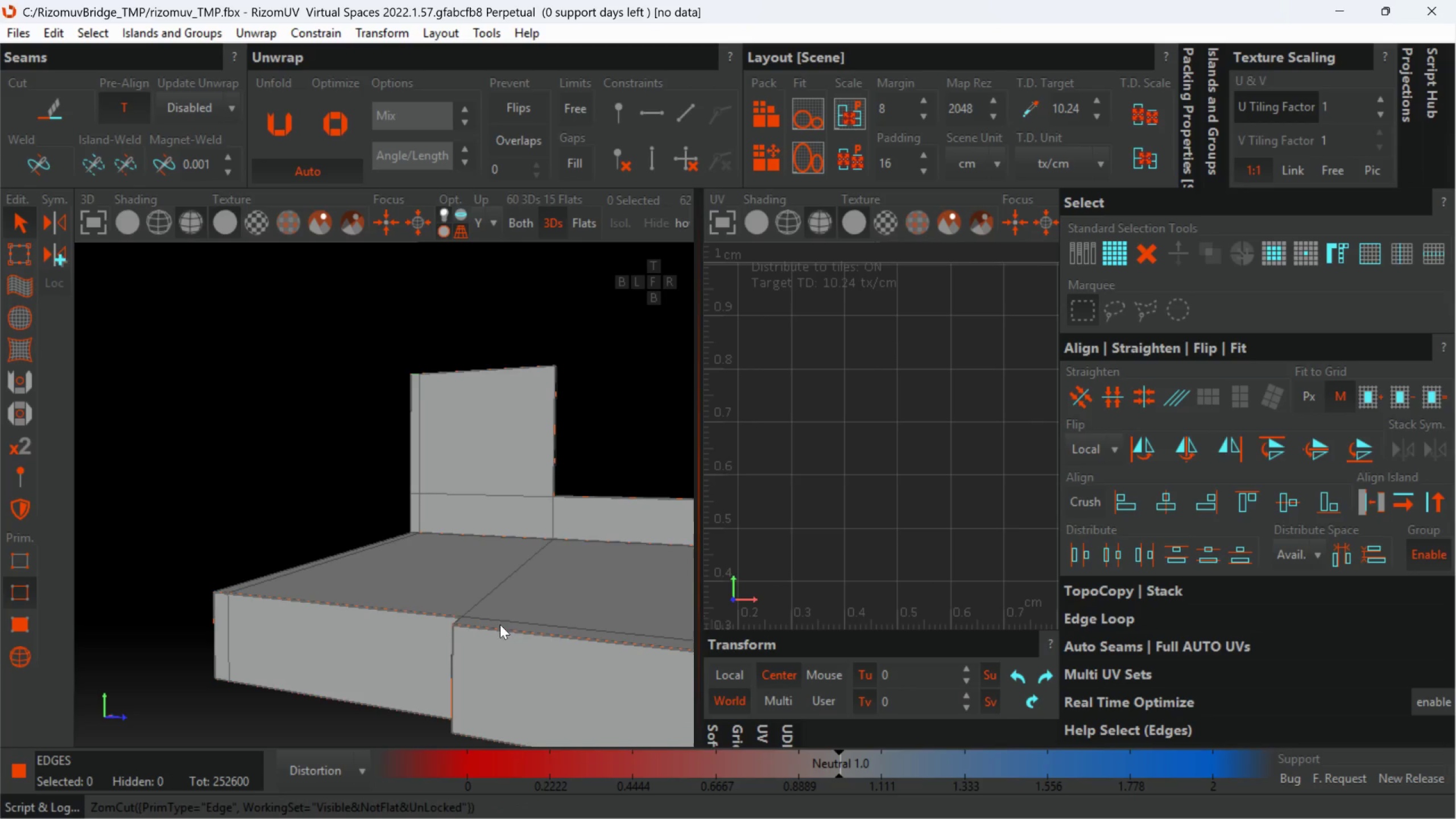 
scroll: coordinate [500, 623], scroll_direction: down, amount: 5.0
 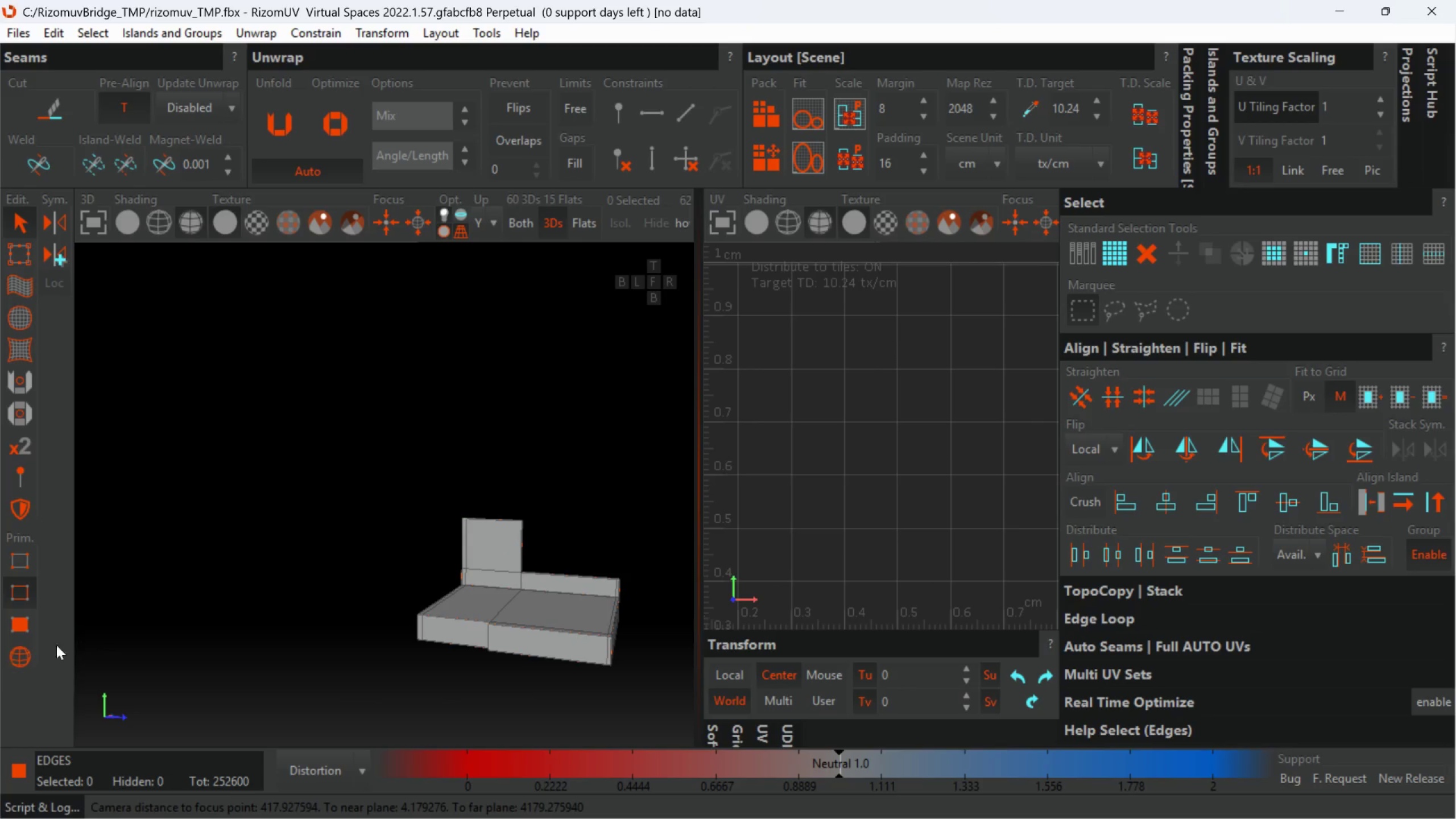 
left_click([25, 660])
 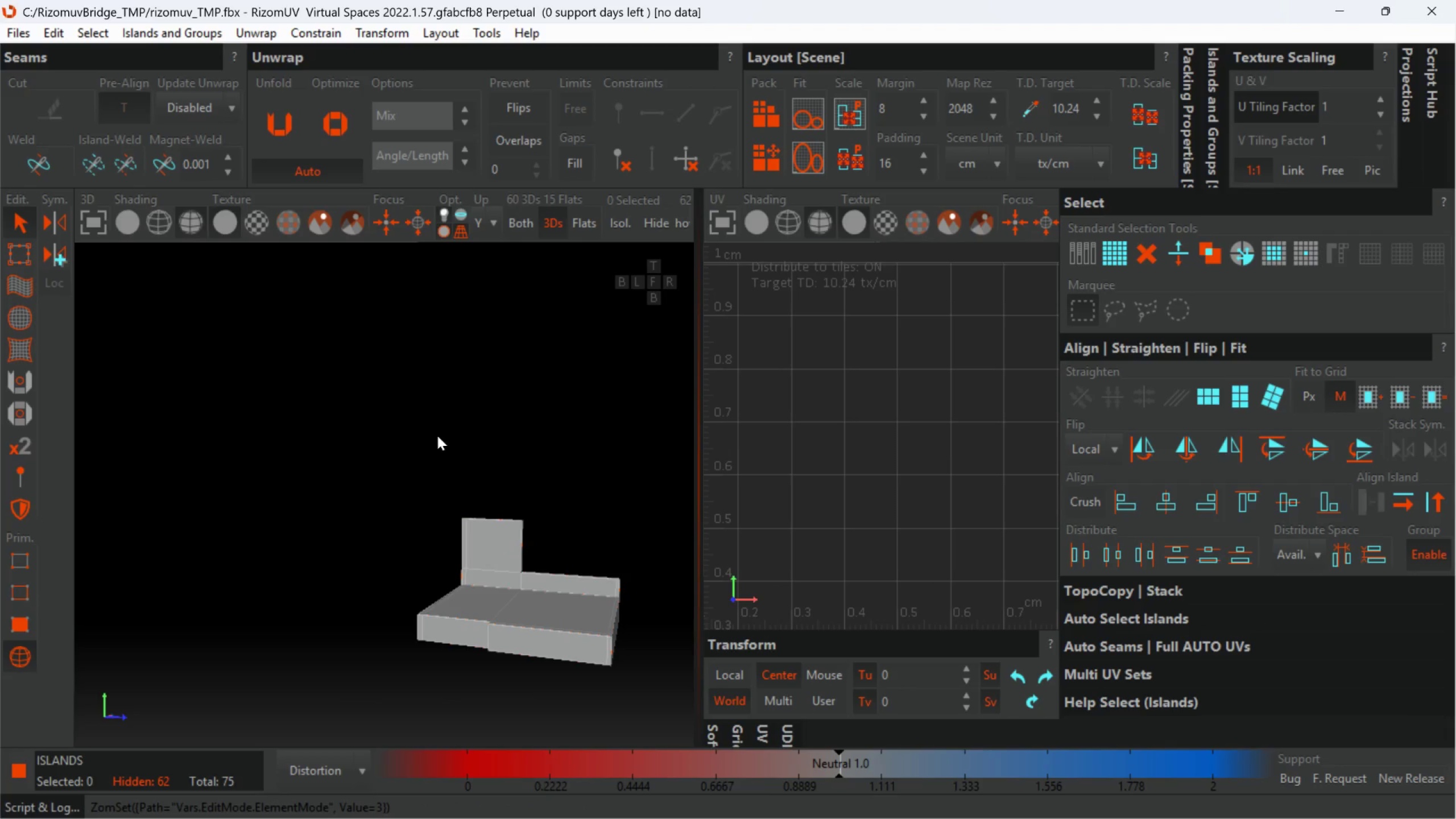 
left_click_drag(start_coordinate=[368, 410], to_coordinate=[678, 727])
 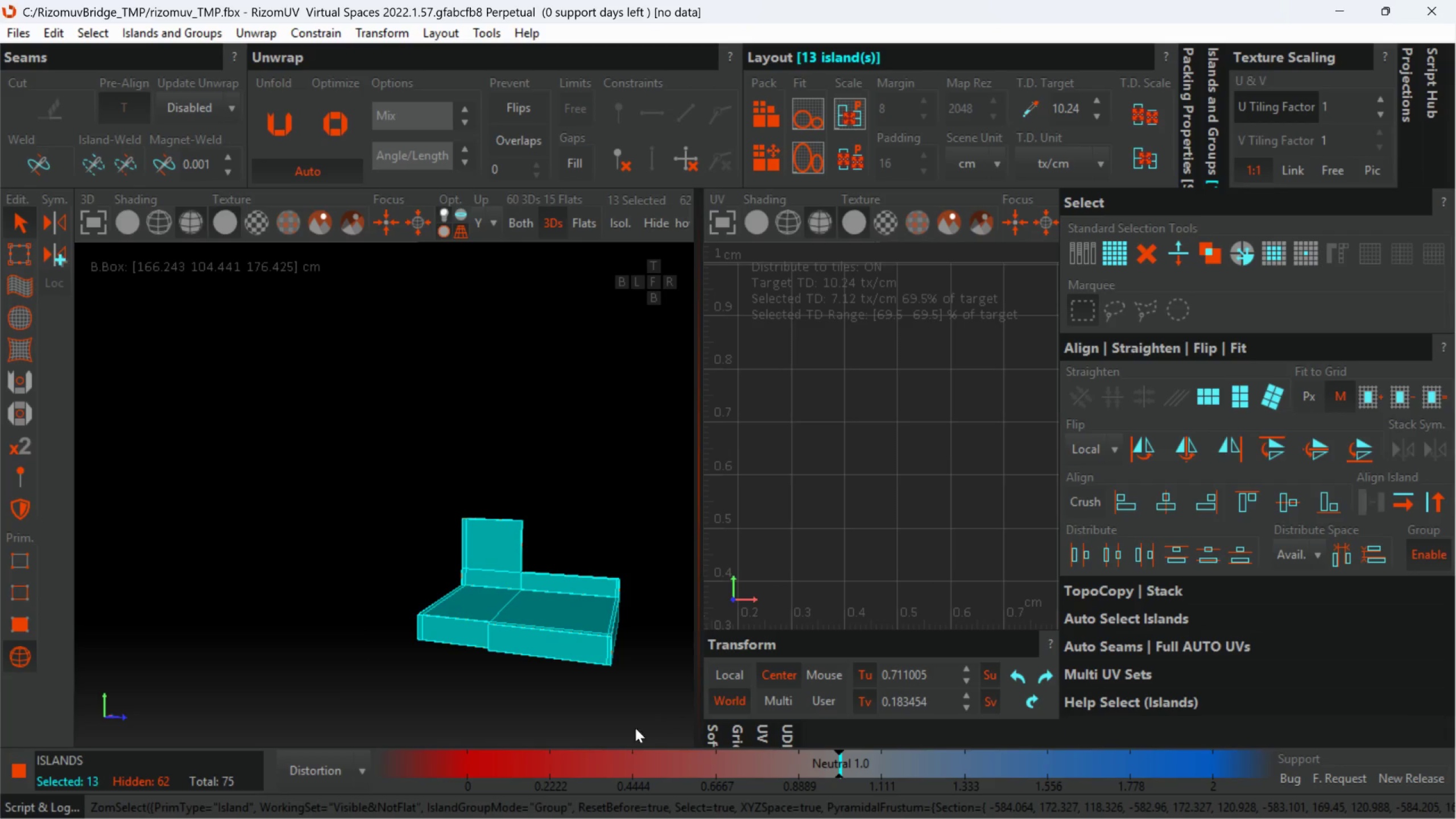 
type(up)
 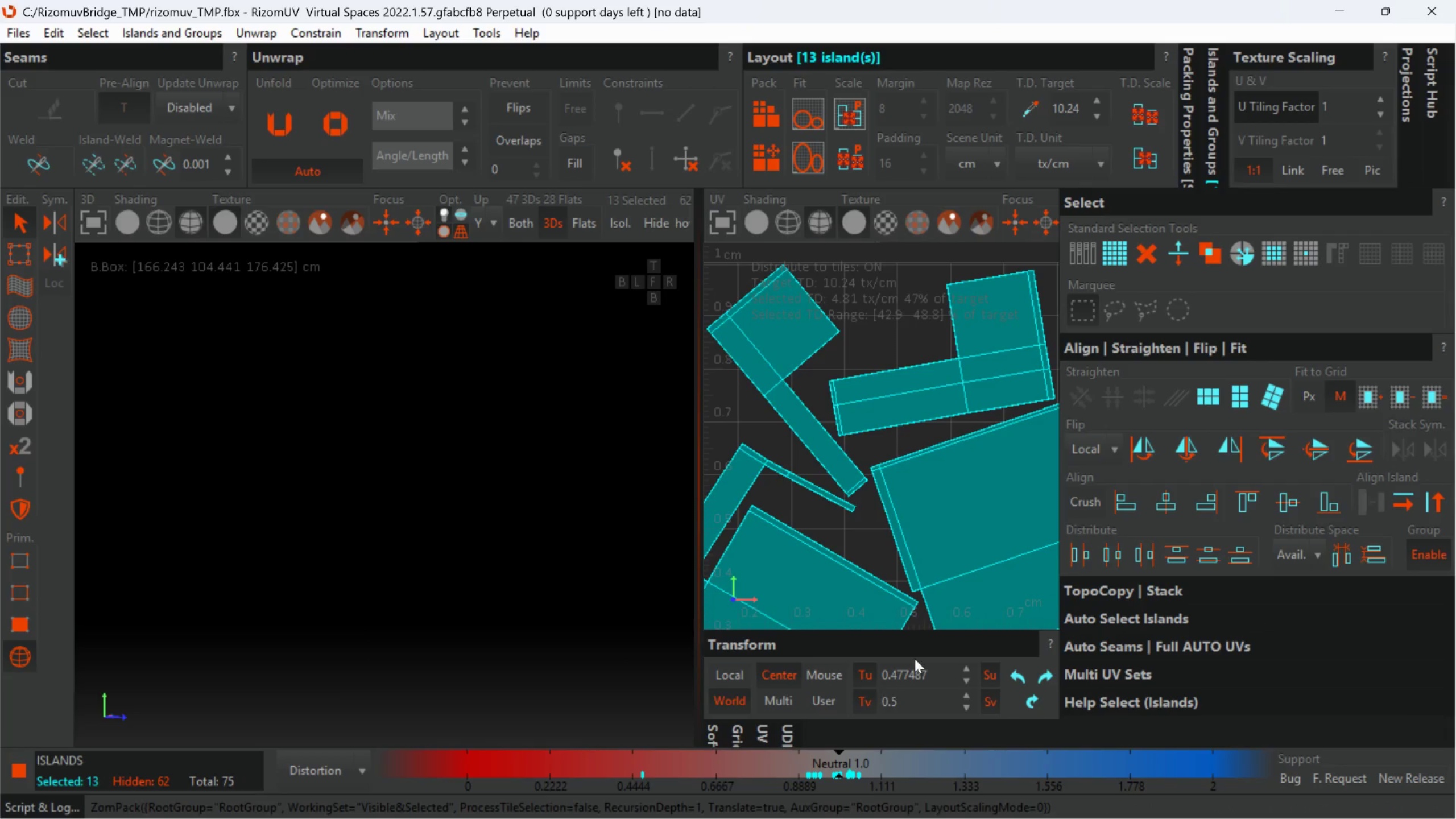 
scroll: coordinate [956, 603], scroll_direction: down, amount: 3.0
 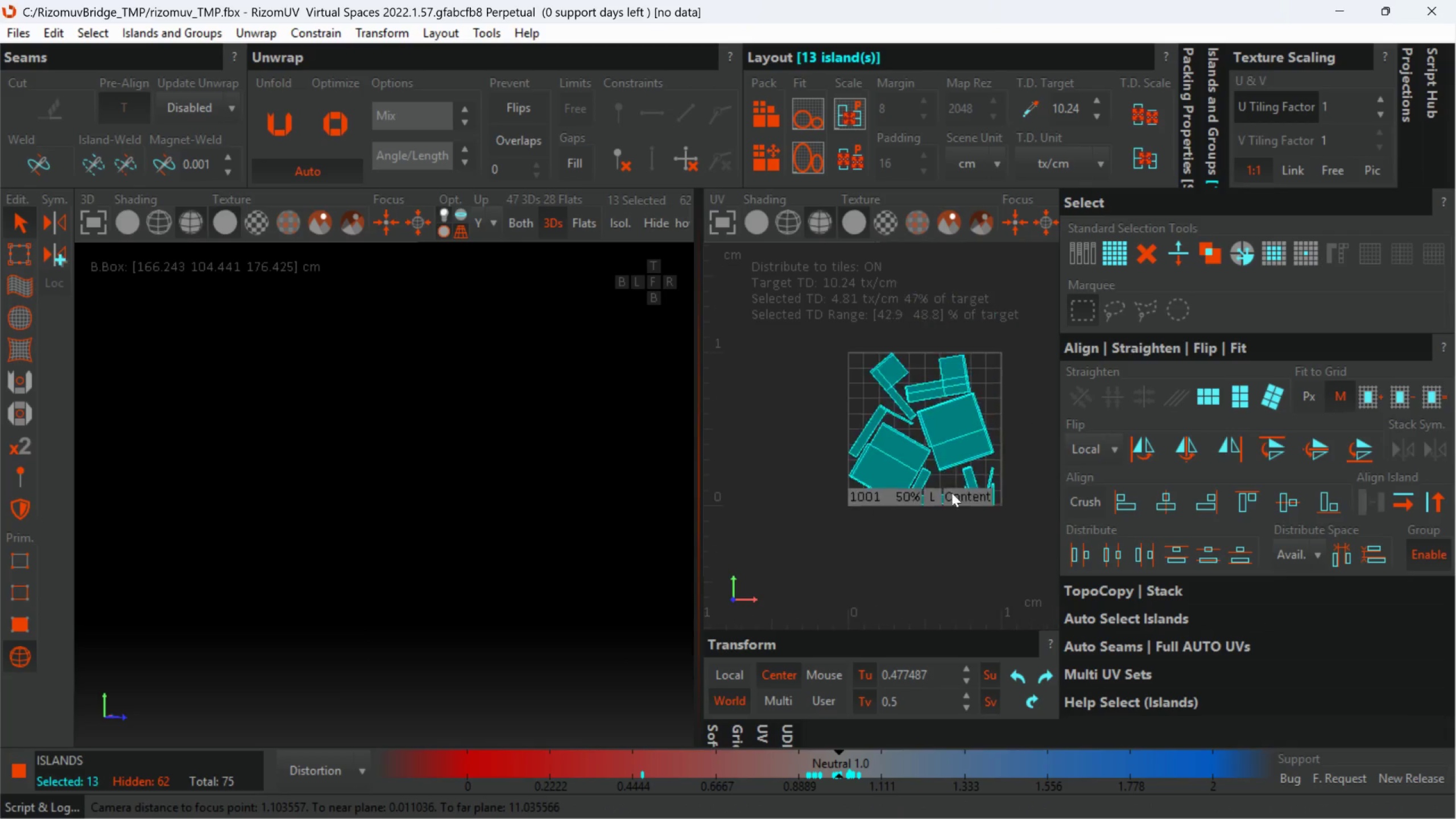 
left_click([1010, 420])
 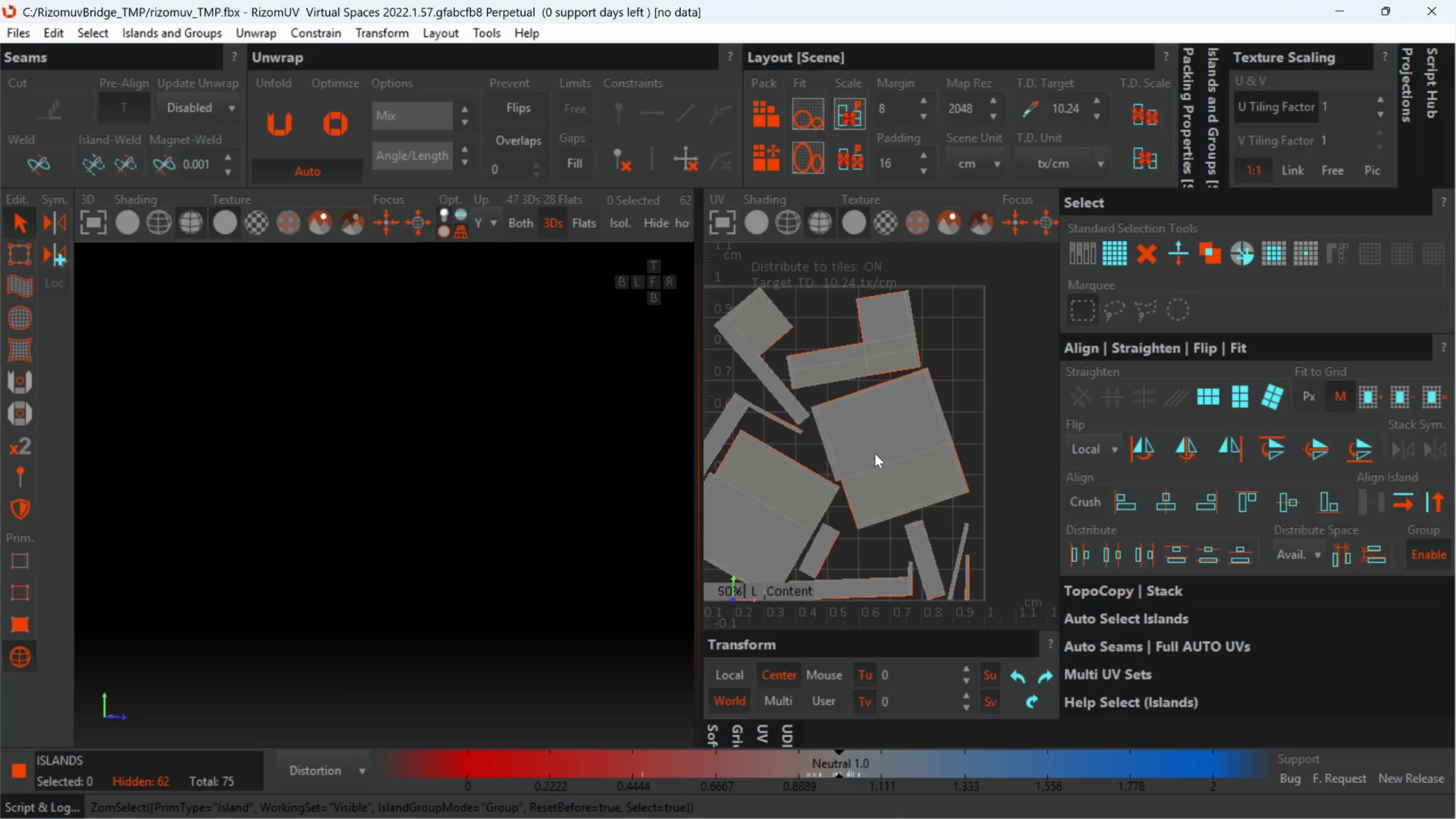 
scroll: coordinate [1013, 415], scroll_direction: up, amount: 1.0
 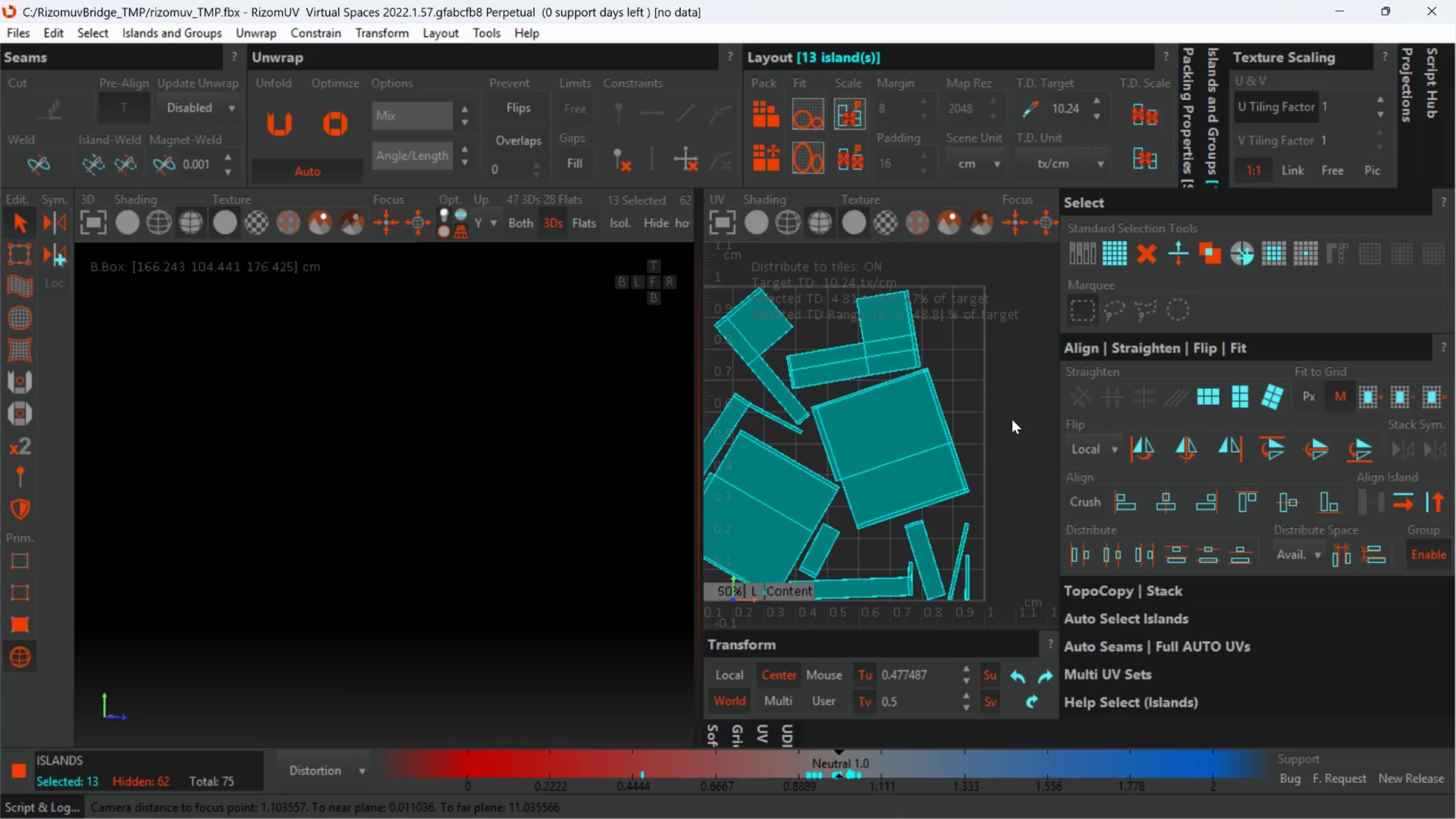 
left_click([894, 446])
 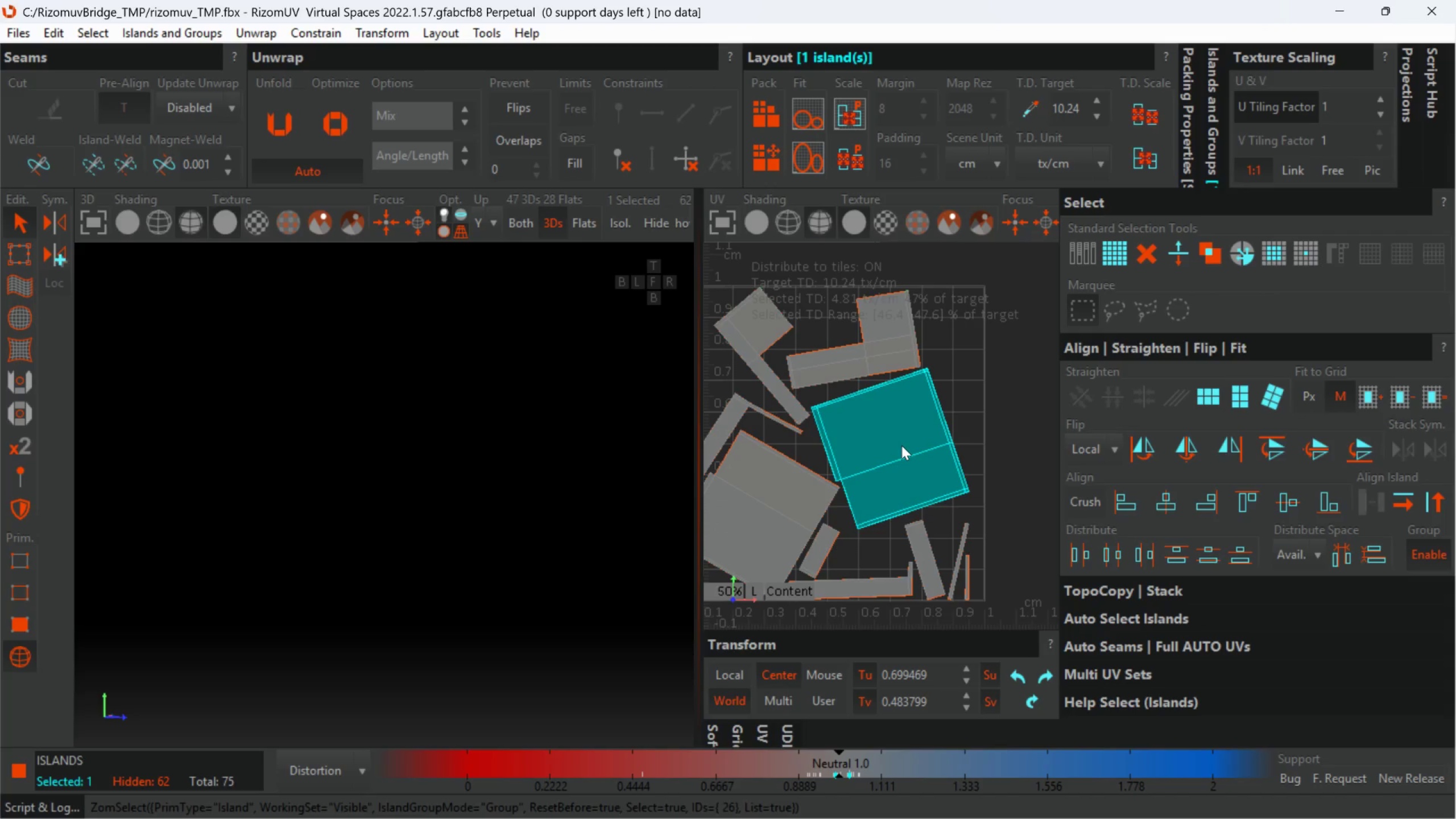 
scroll: coordinate [895, 446], scroll_direction: down, amount: 1.0
 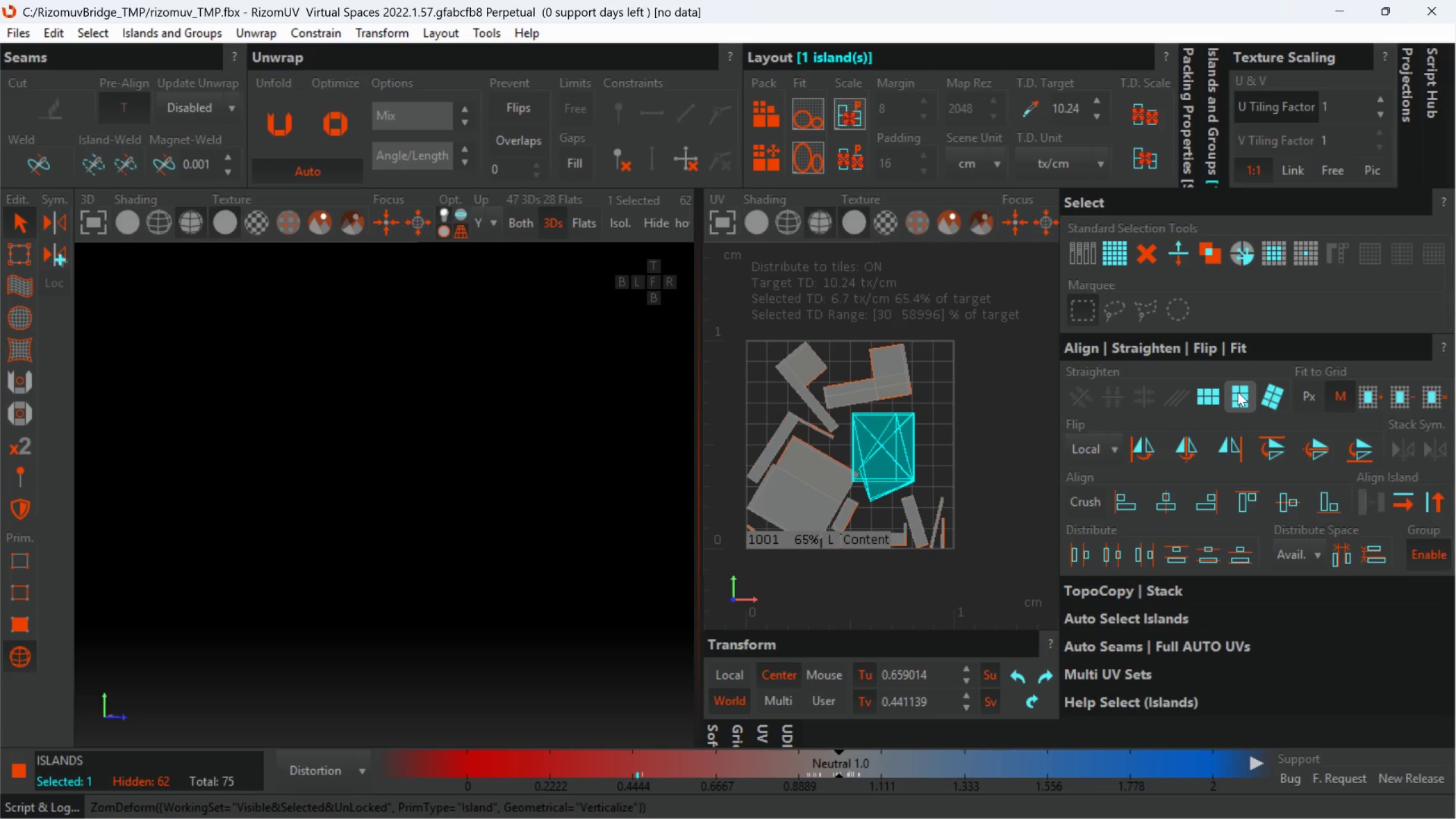 
key(Control+Z)
 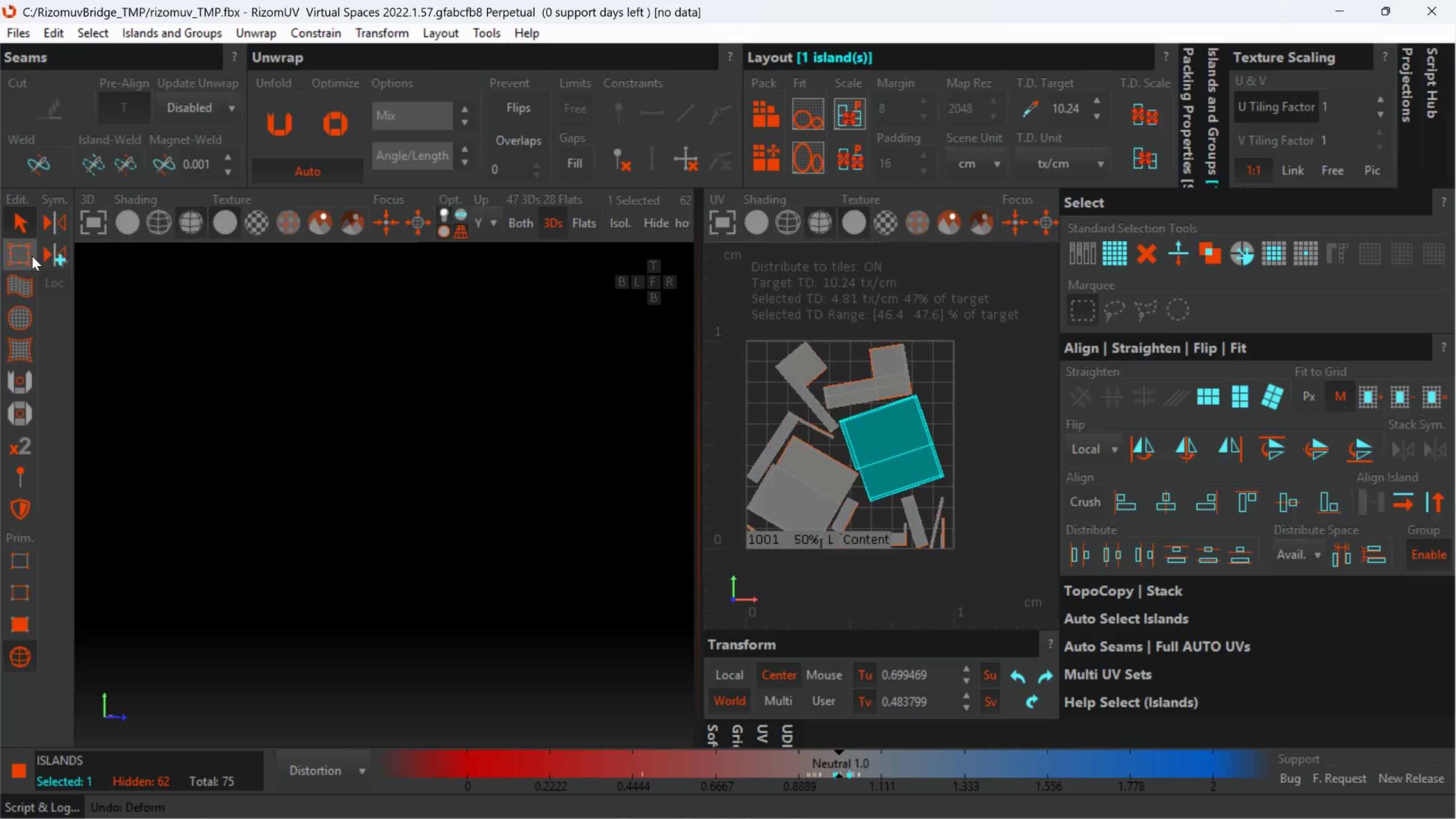 
left_click([24, 260])
 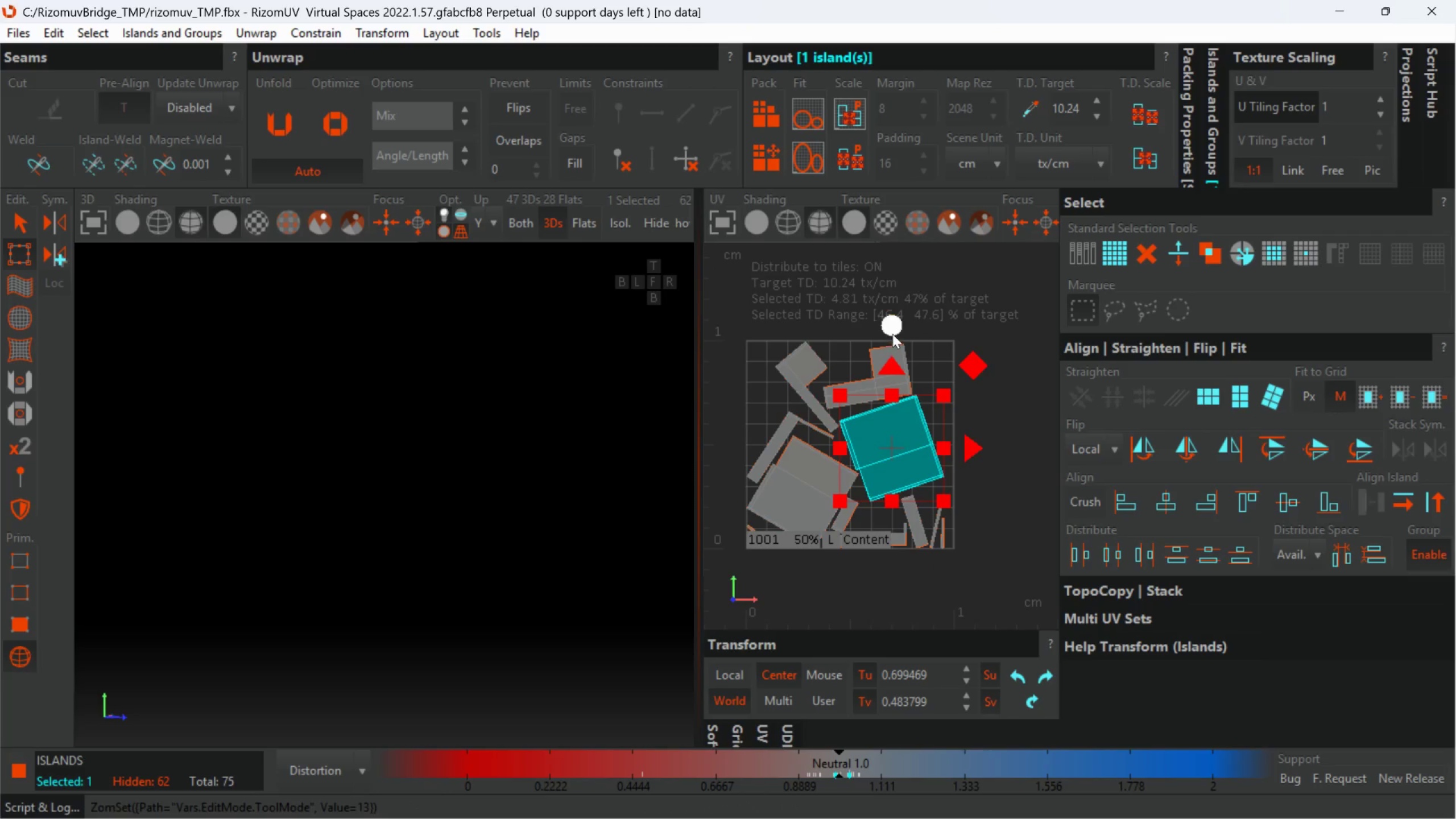 
left_click_drag(start_coordinate=[892, 331], to_coordinate=[1037, 568])
 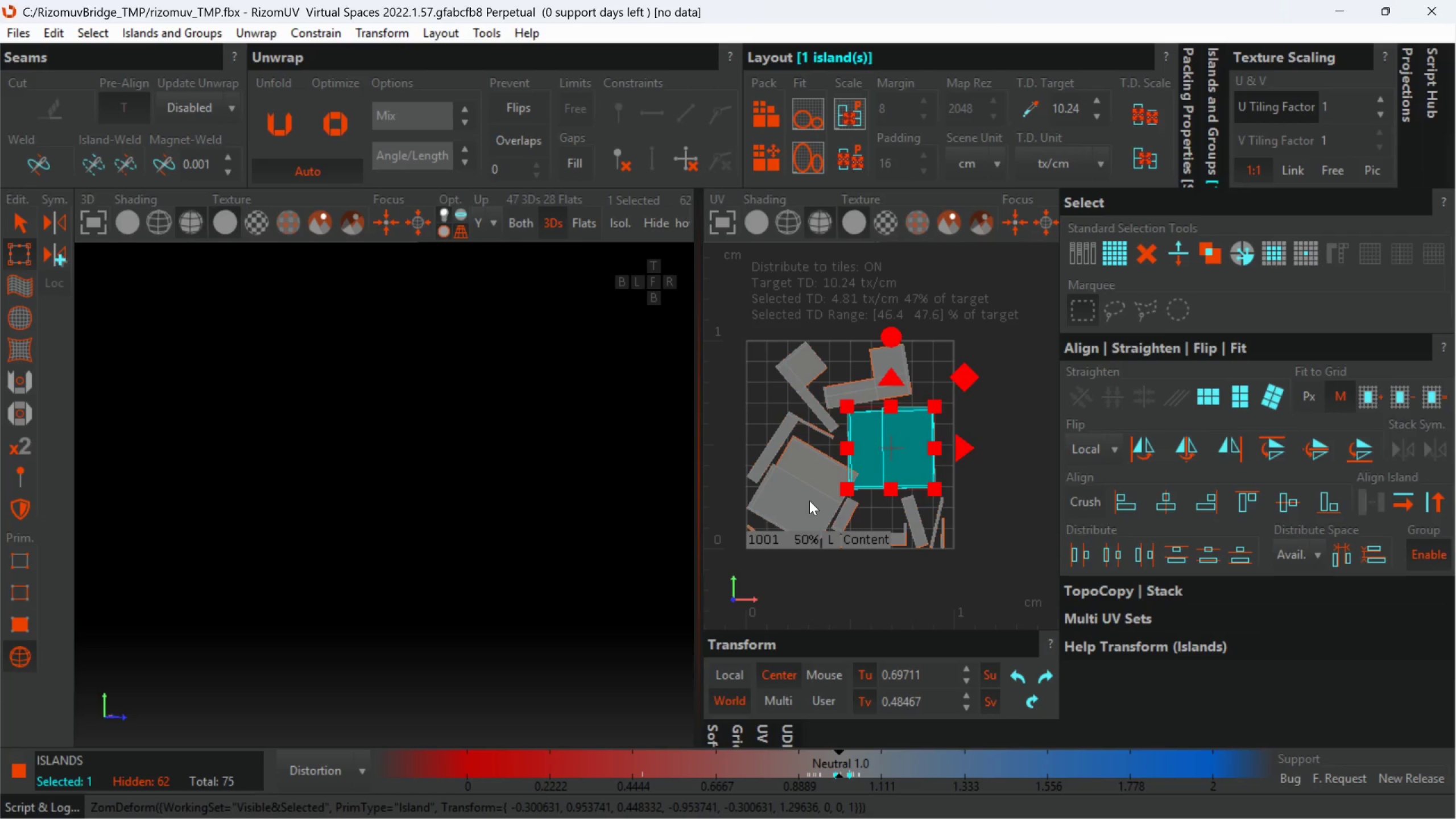 
left_click([806, 494])
 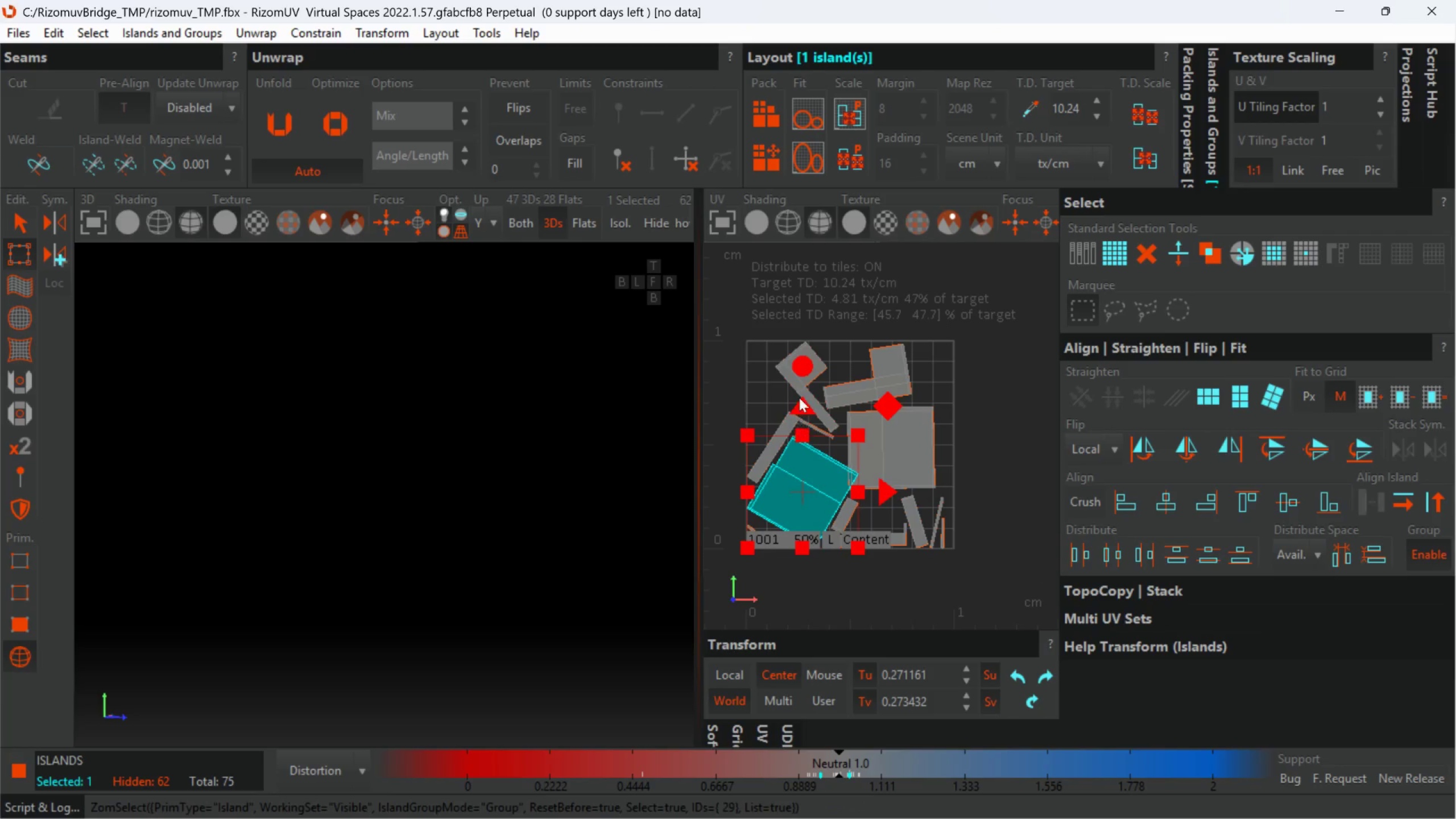 
left_click_drag(start_coordinate=[804, 370], to_coordinate=[904, 498])
 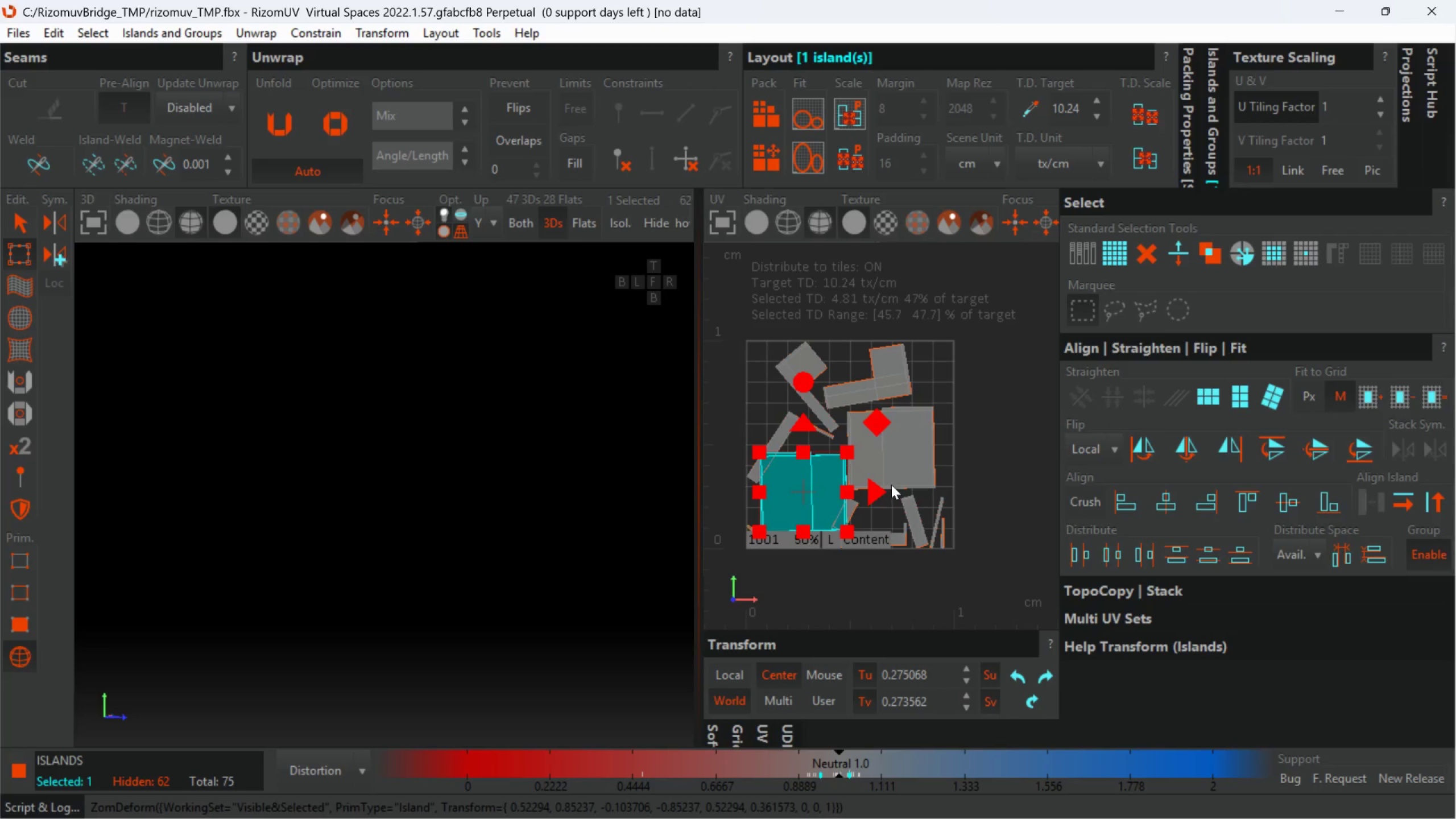 
scroll: coordinate [891, 485], scroll_direction: up, amount: 1.0
 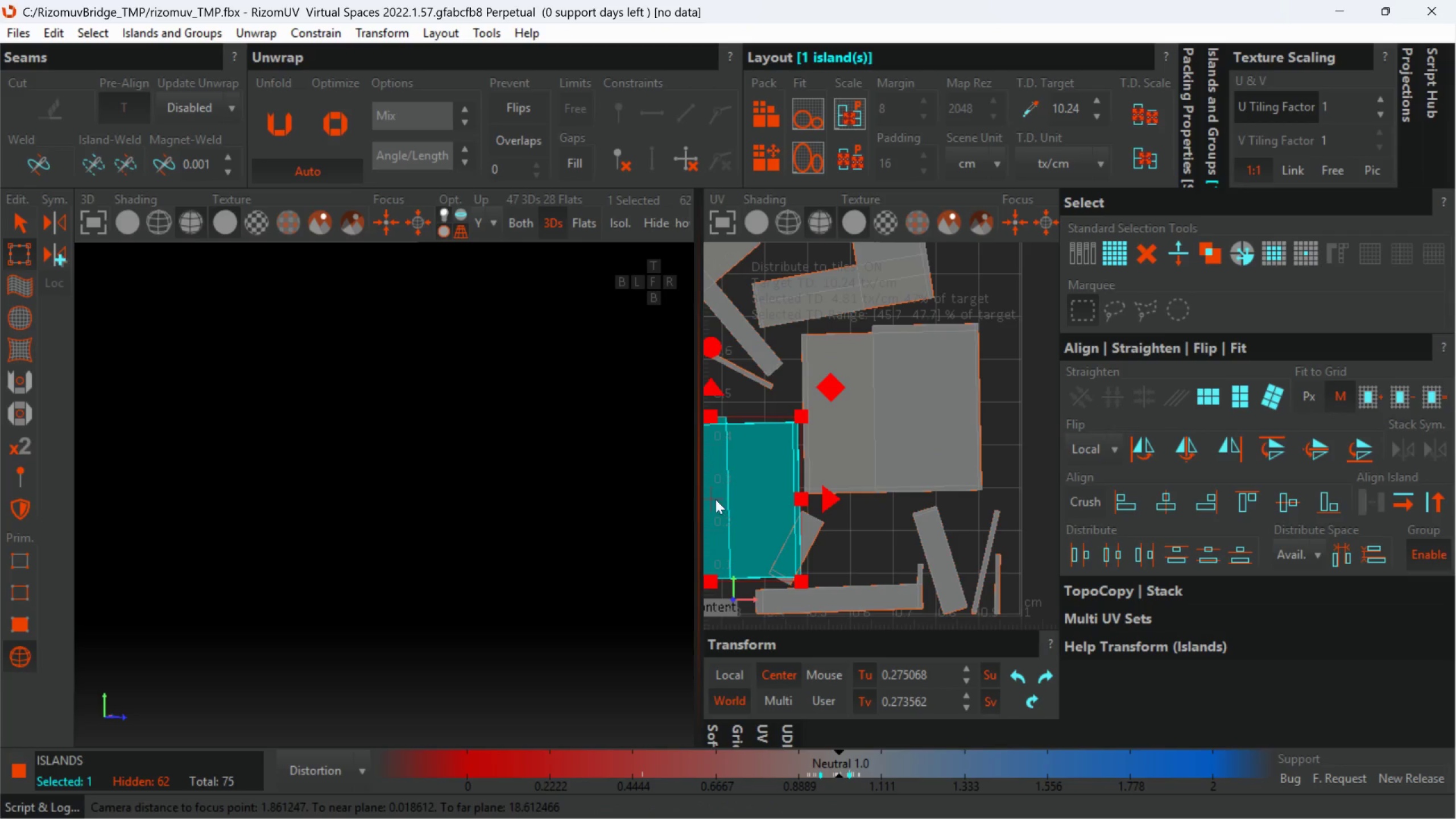 
scroll: coordinate [926, 484], scroll_direction: down, amount: 2.0
 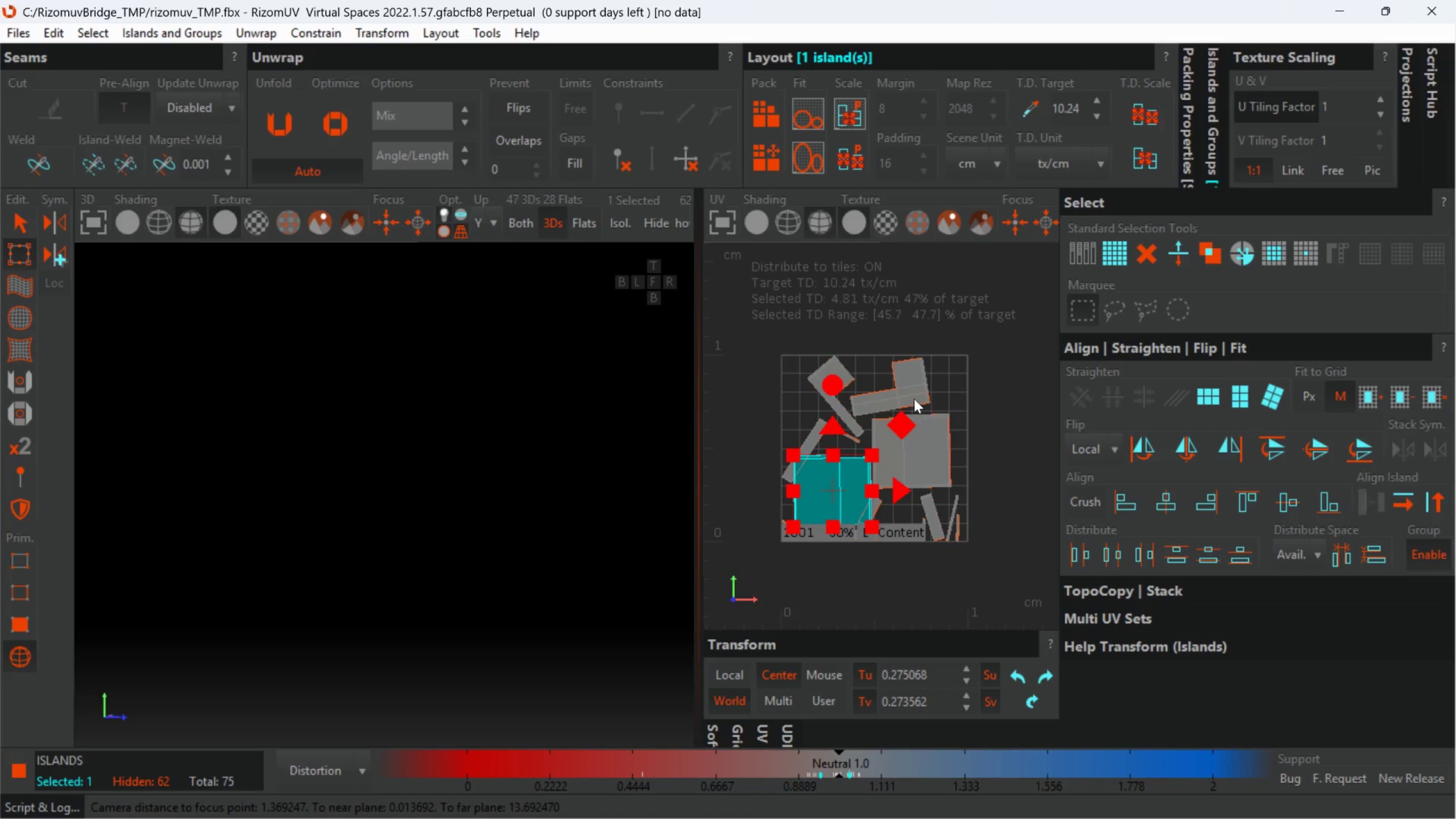 
left_click([916, 395])
 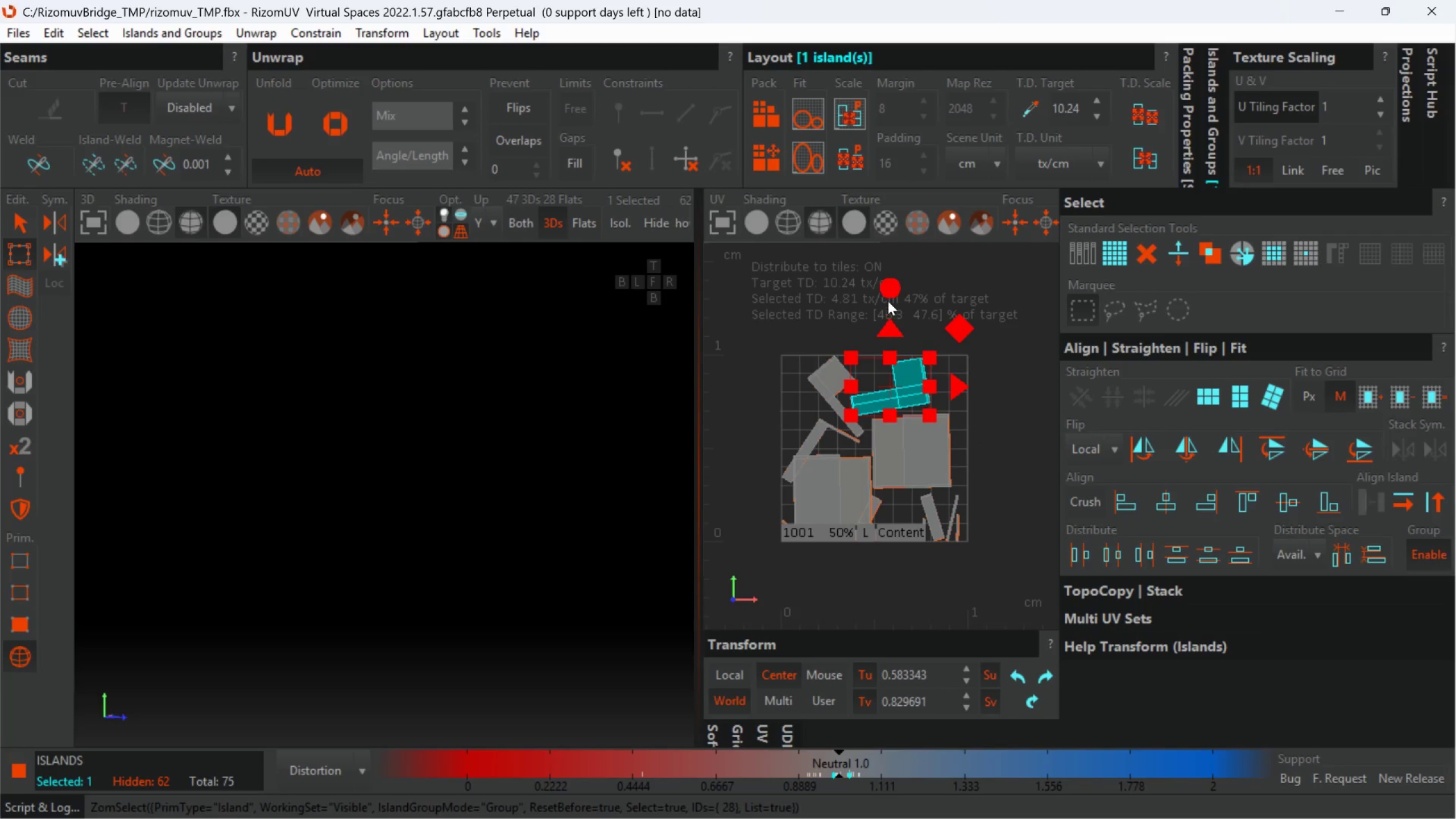 
left_click_drag(start_coordinate=[888, 289], to_coordinate=[900, 314])
 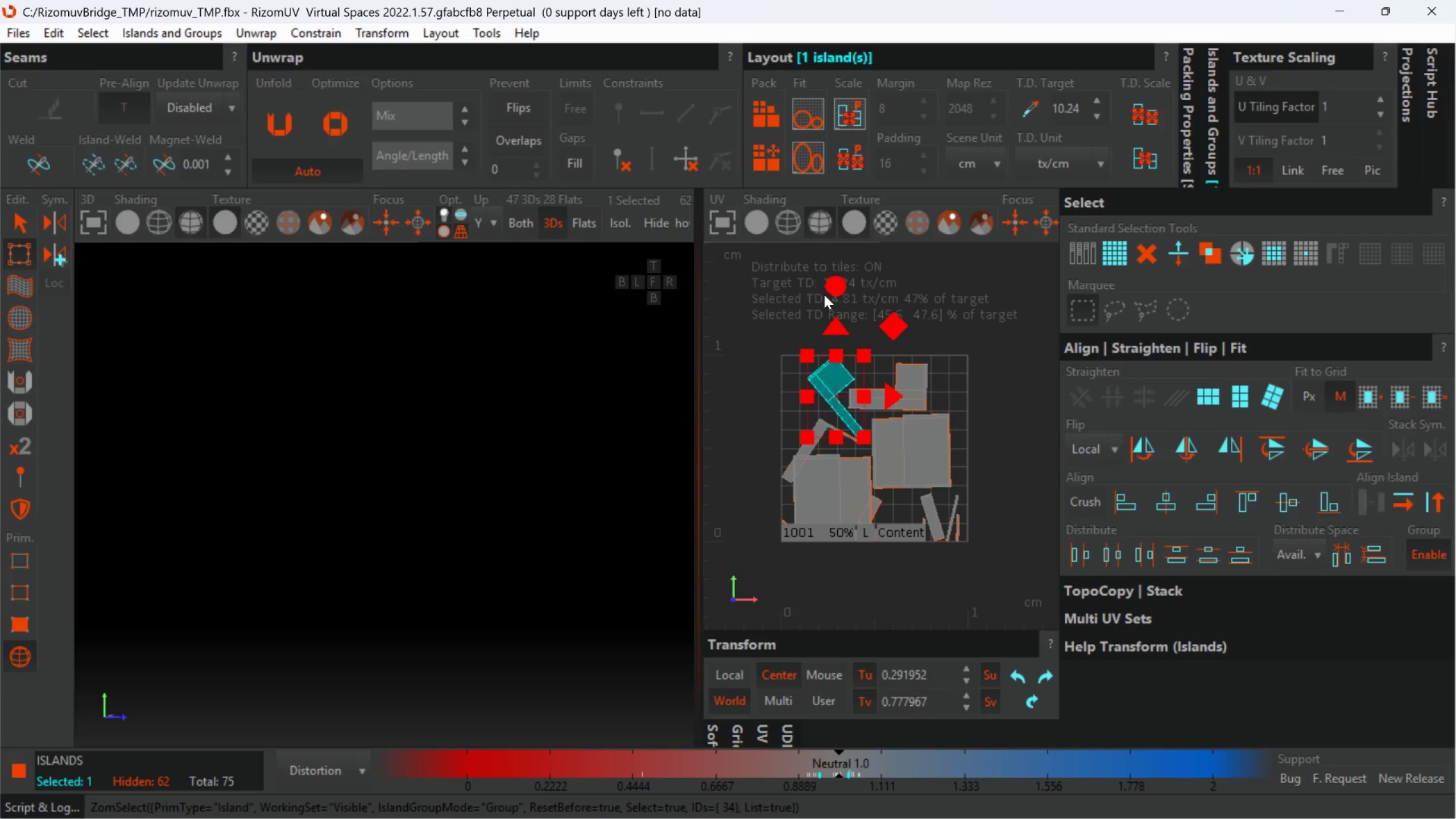 
left_click_drag(start_coordinate=[828, 284], to_coordinate=[838, 162])
 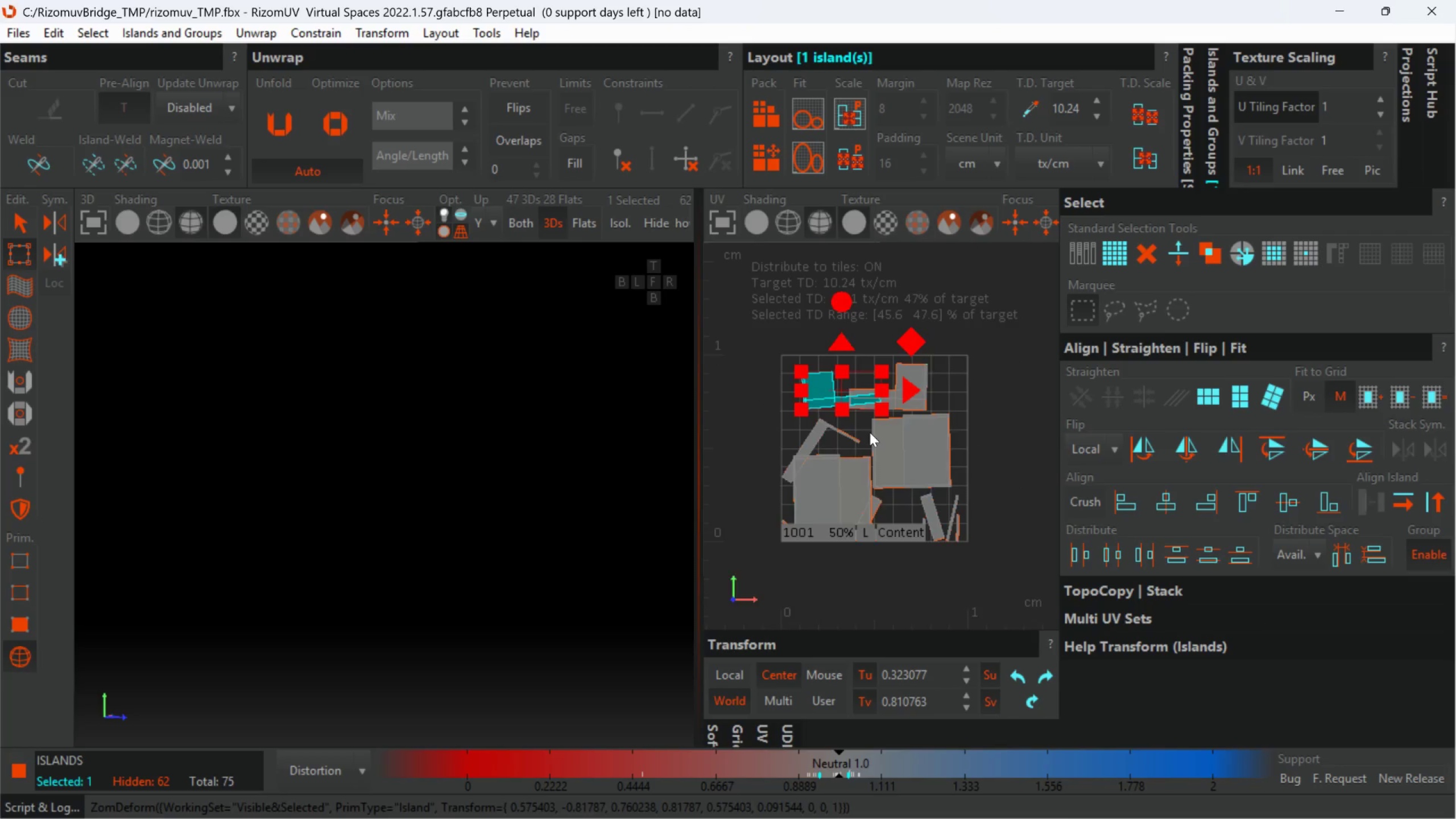 
scroll: coordinate [870, 432], scroll_direction: up, amount: 1.0
 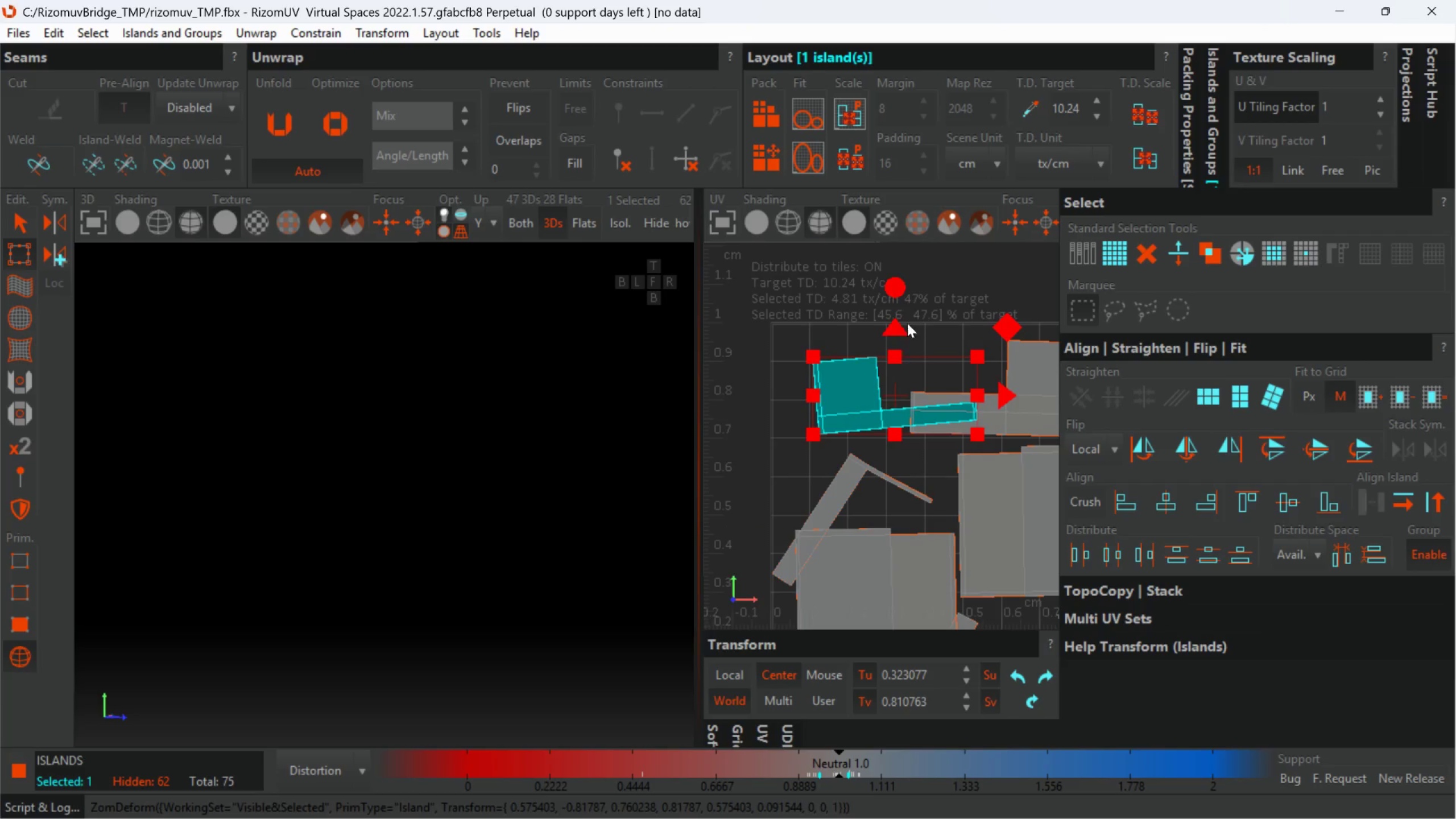 
left_click_drag(start_coordinate=[894, 290], to_coordinate=[905, 302])
 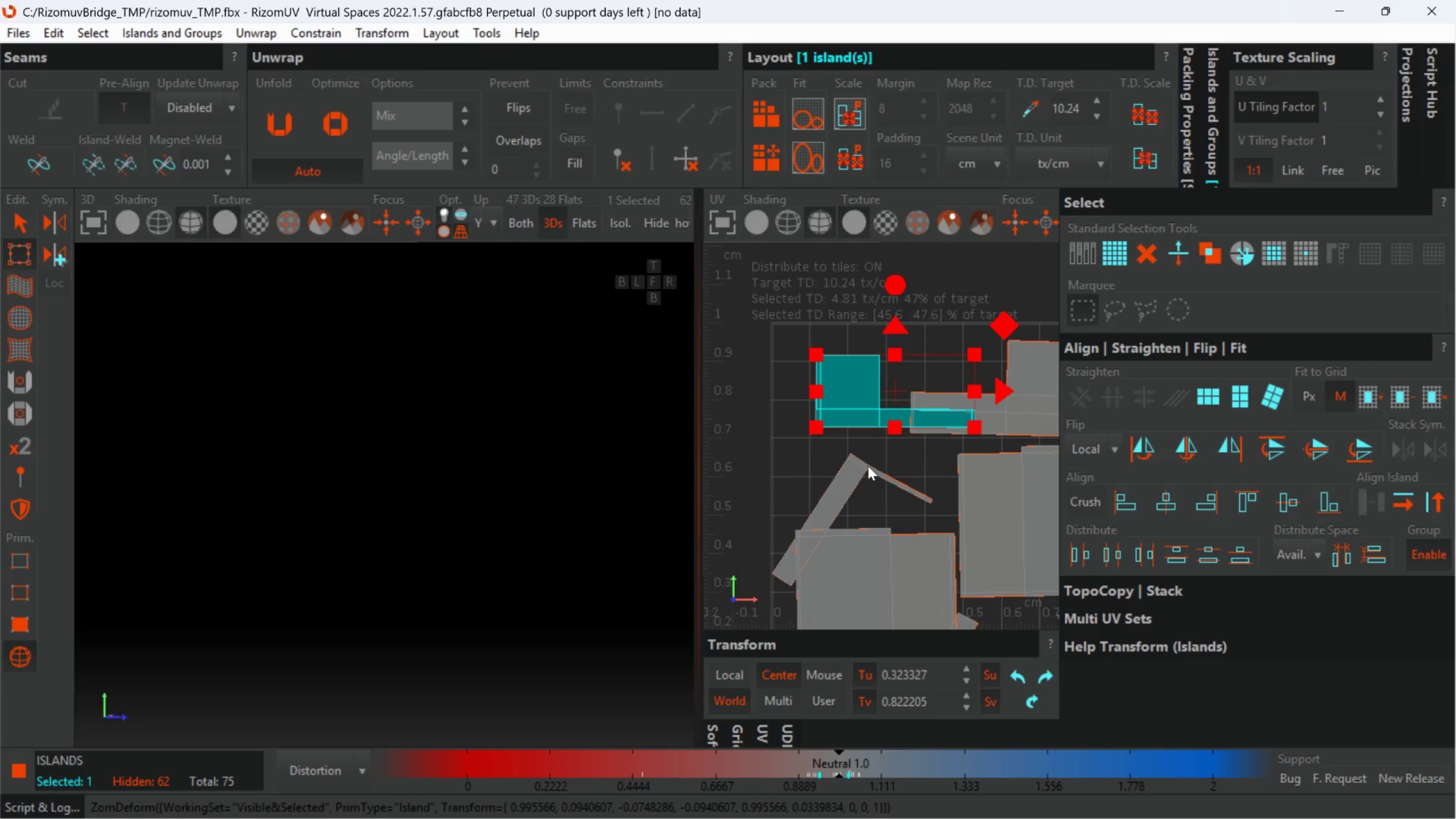 
left_click([867, 466])
 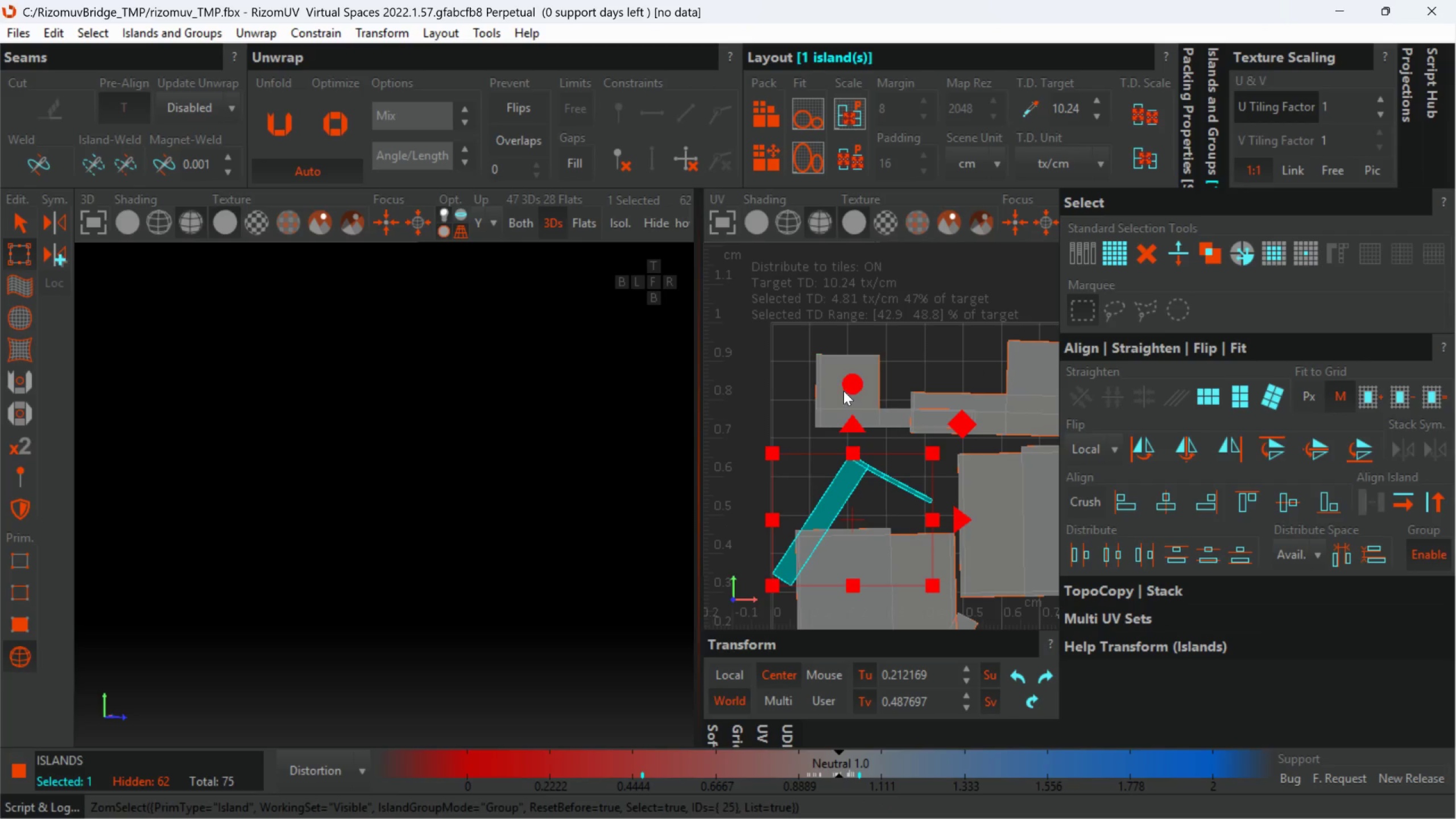 
left_click_drag(start_coordinate=[851, 386], to_coordinate=[991, 741])
 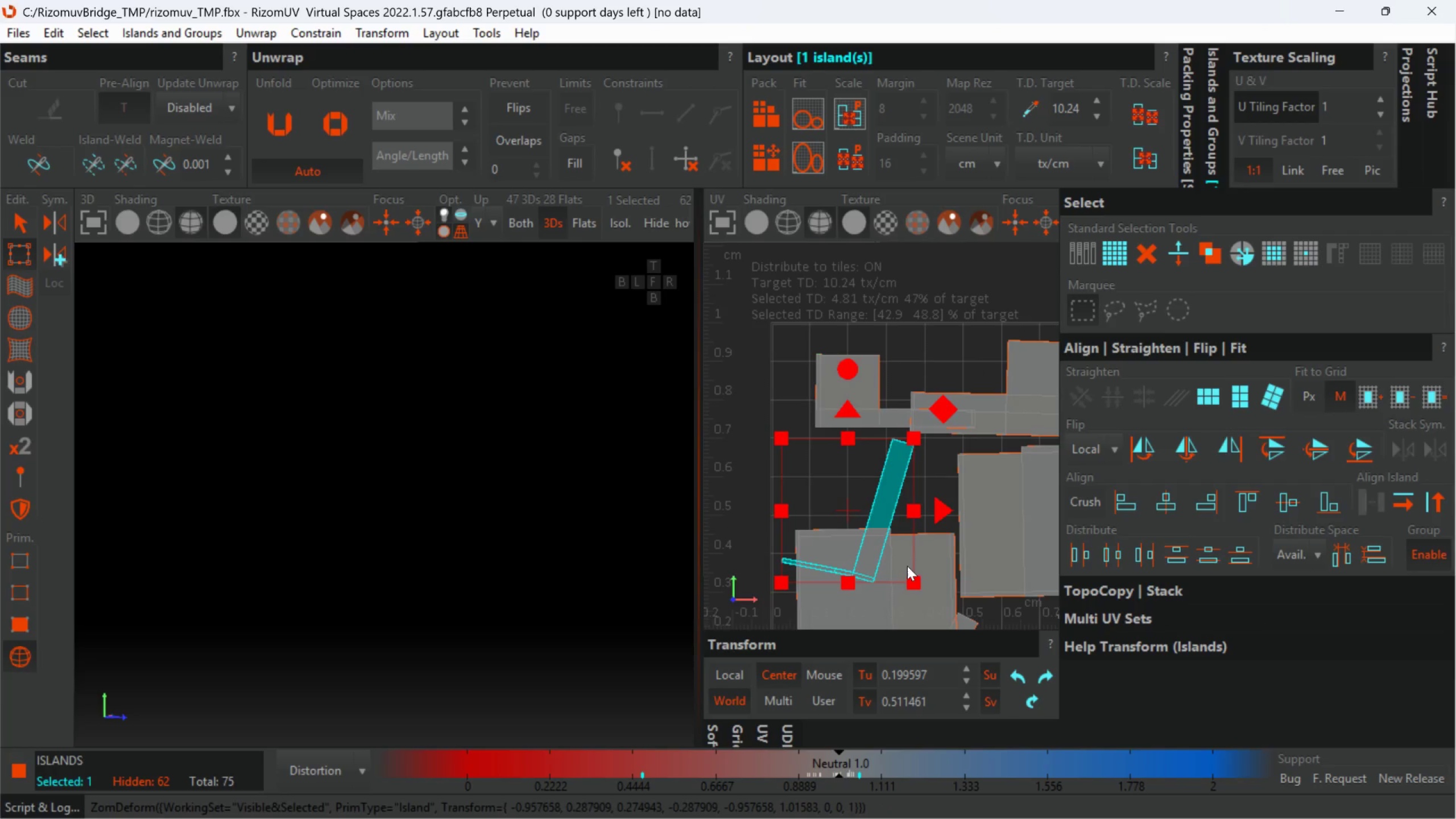 
scroll: coordinate [898, 564], scroll_direction: up, amount: 1.0
 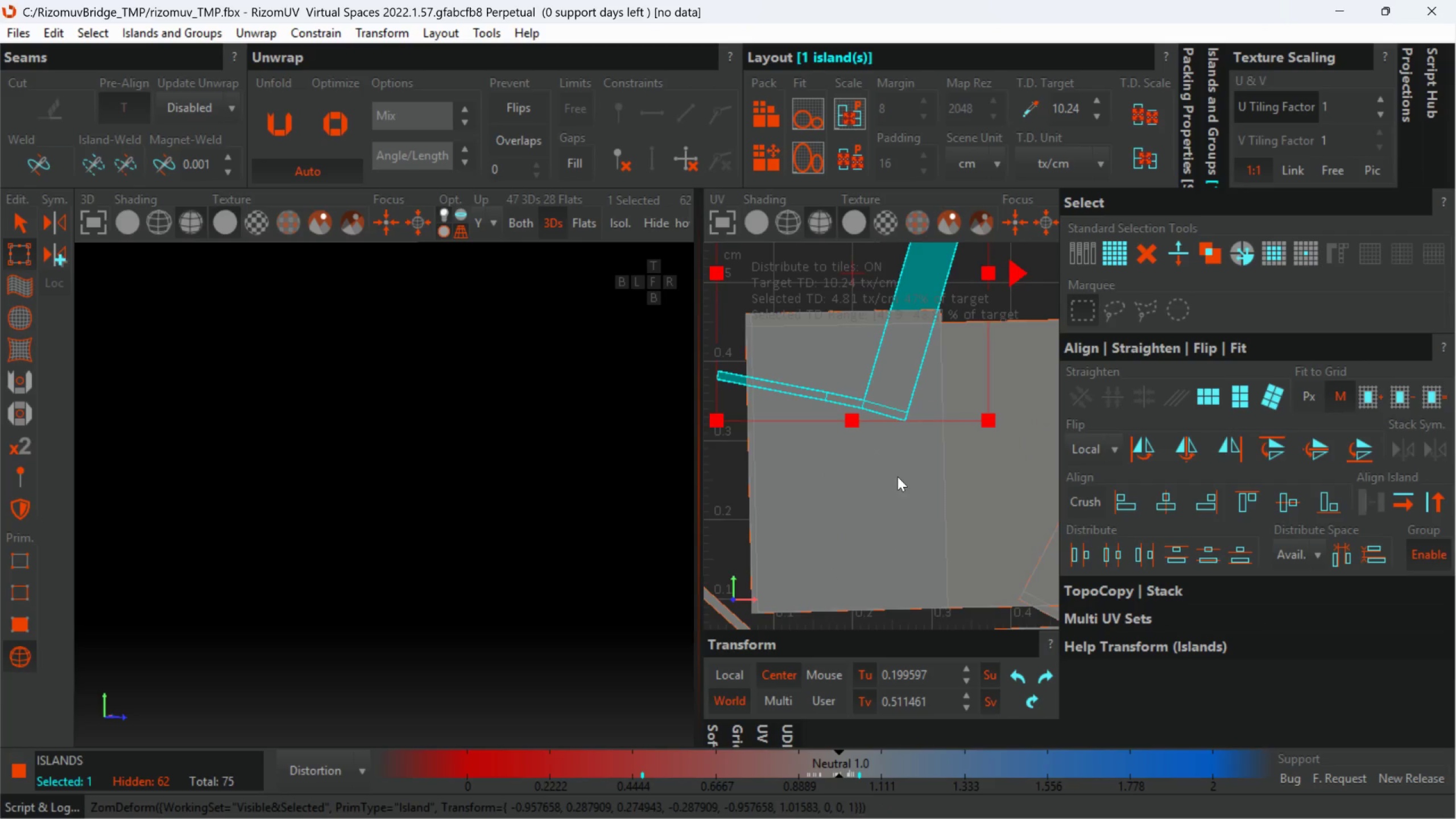 
scroll: coordinate [901, 493], scroll_direction: down, amount: 3.0
 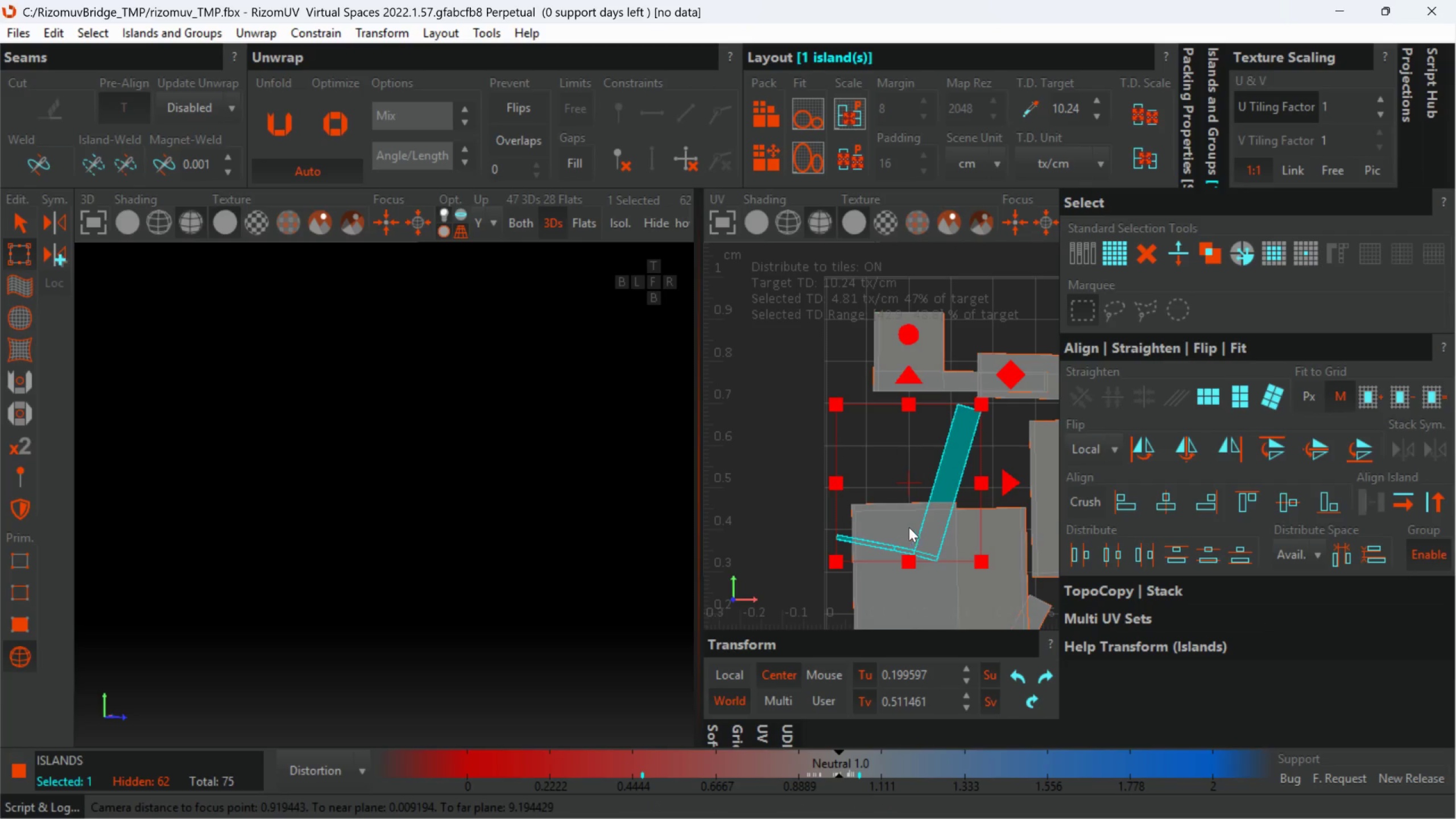 
scroll: coordinate [915, 527], scroll_direction: up, amount: 2.0
 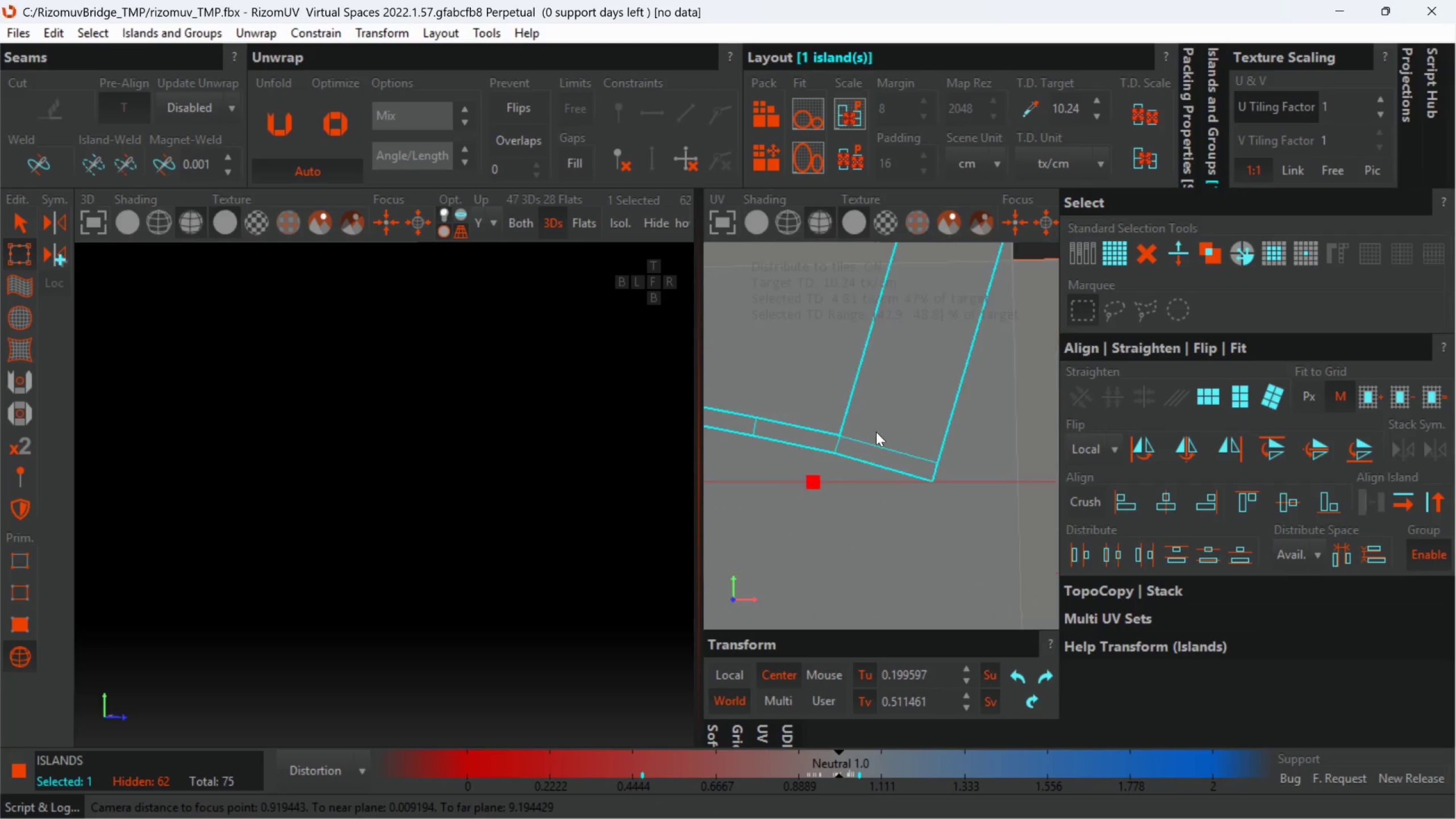 
scroll: coordinate [879, 448], scroll_direction: down, amount: 6.0
 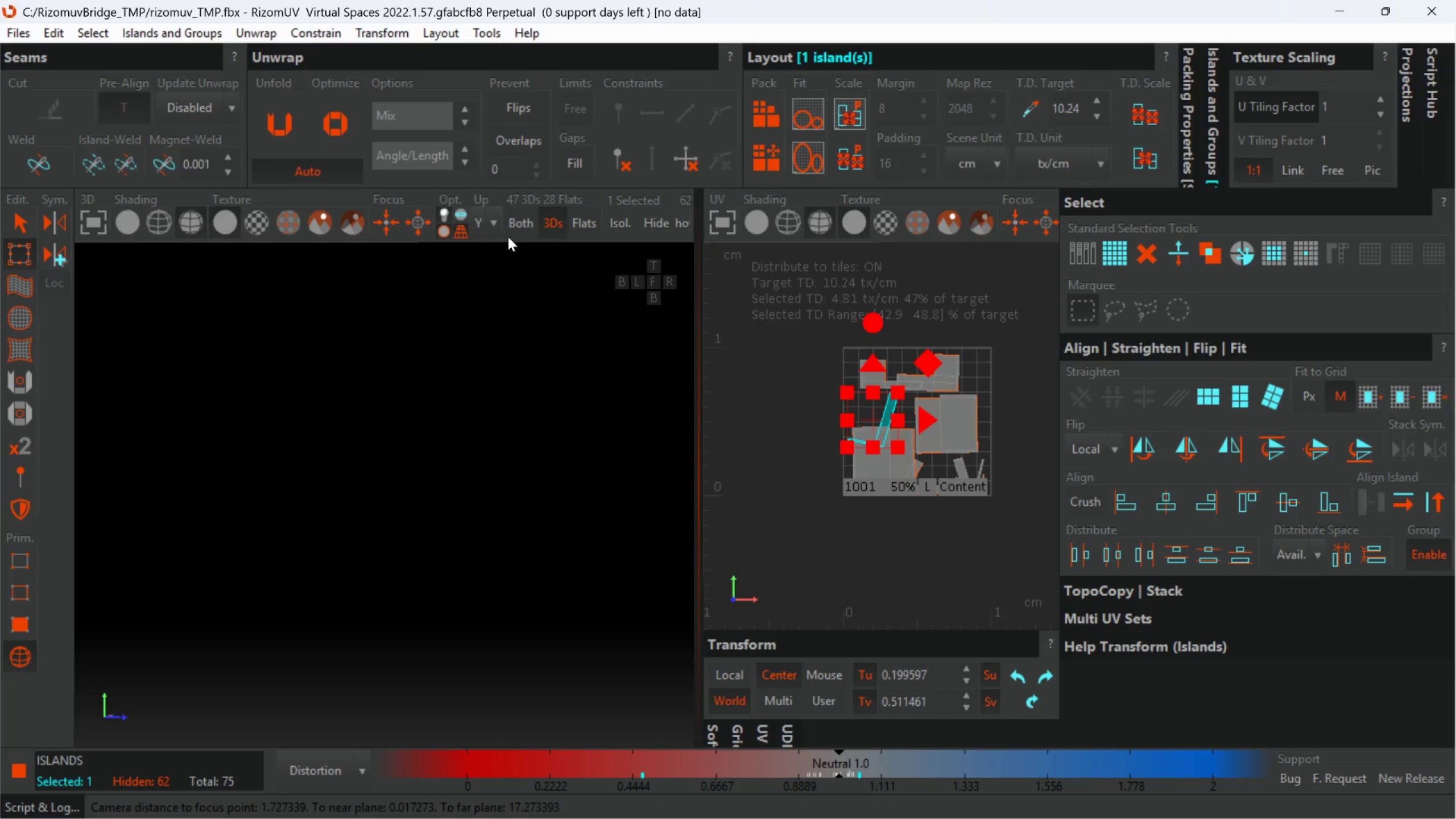 
left_click([519, 226])
 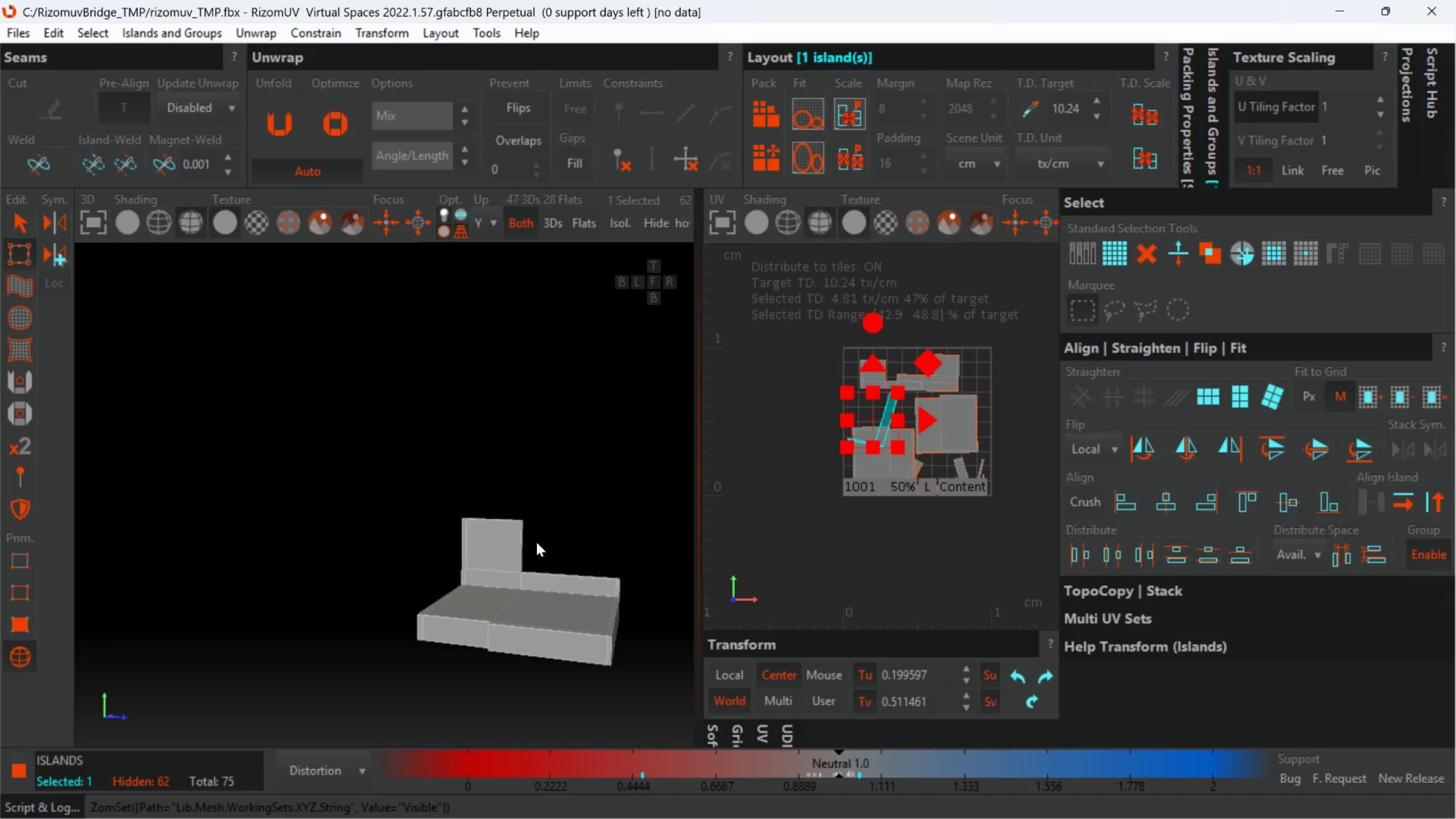 
scroll: coordinate [512, 579], scroll_direction: up, amount: 3.0
 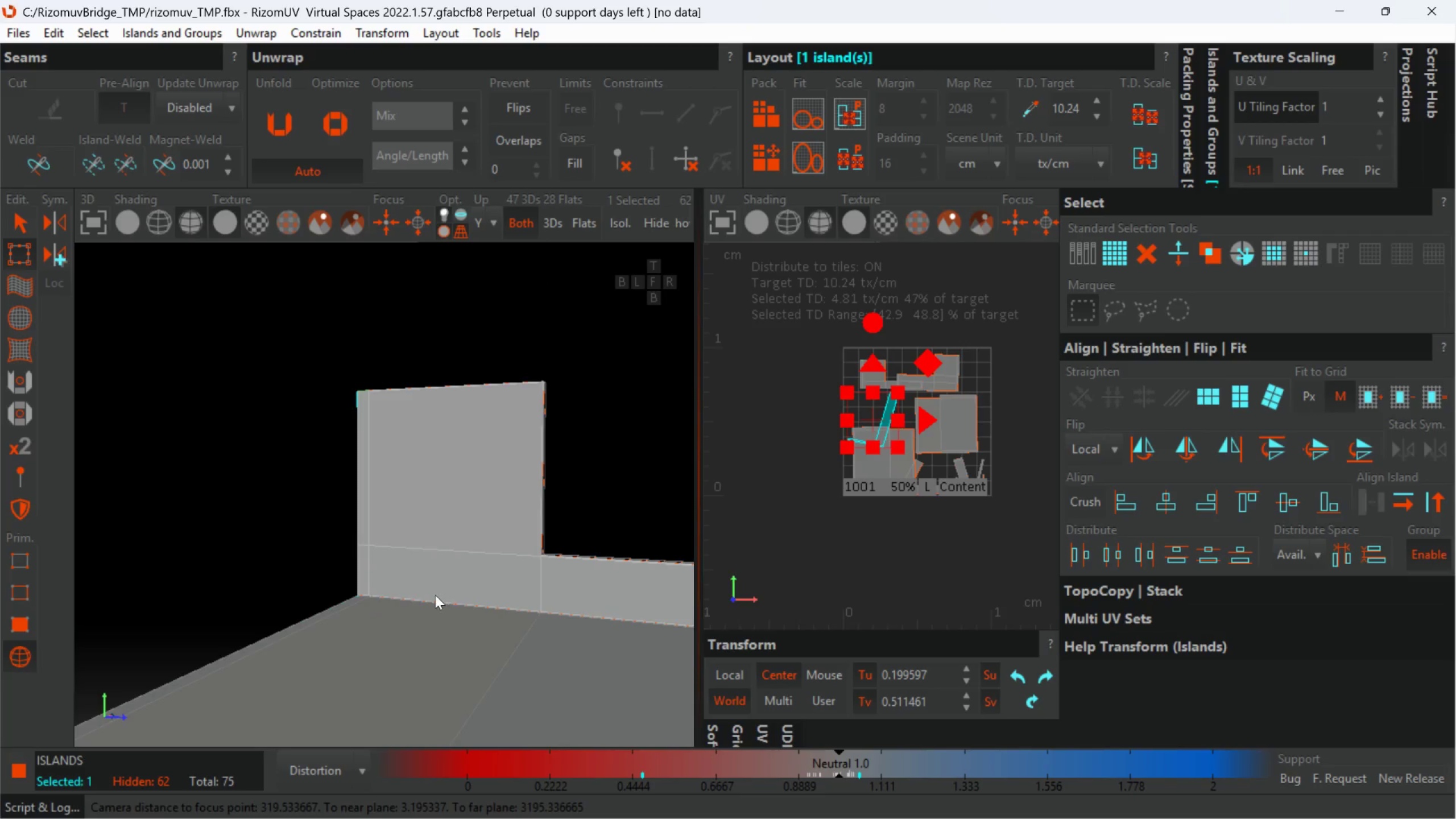 
hold_key(key=AltLeft, duration=0.66)
 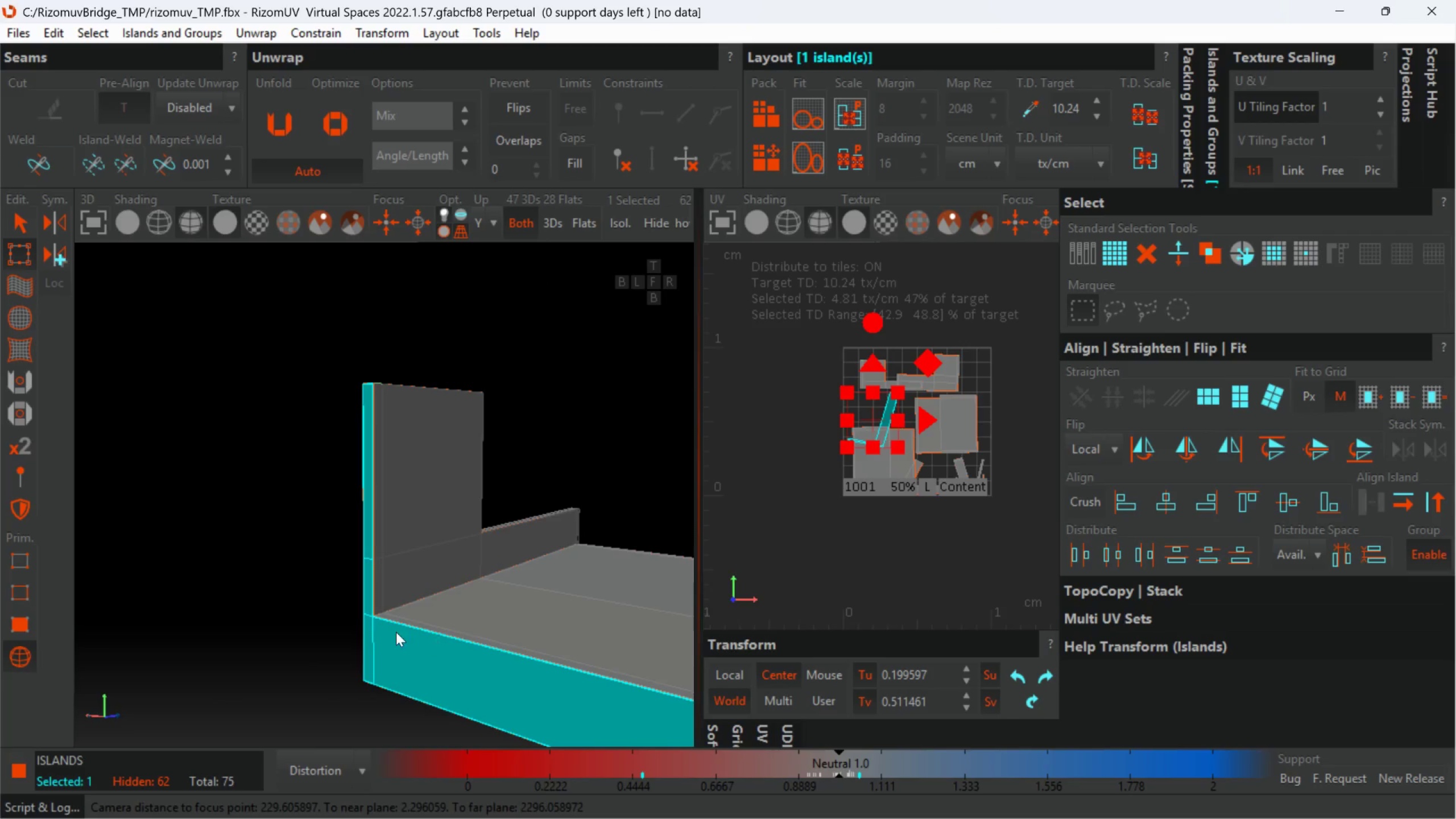 
hold_key(key=AltLeft, duration=0.45)
 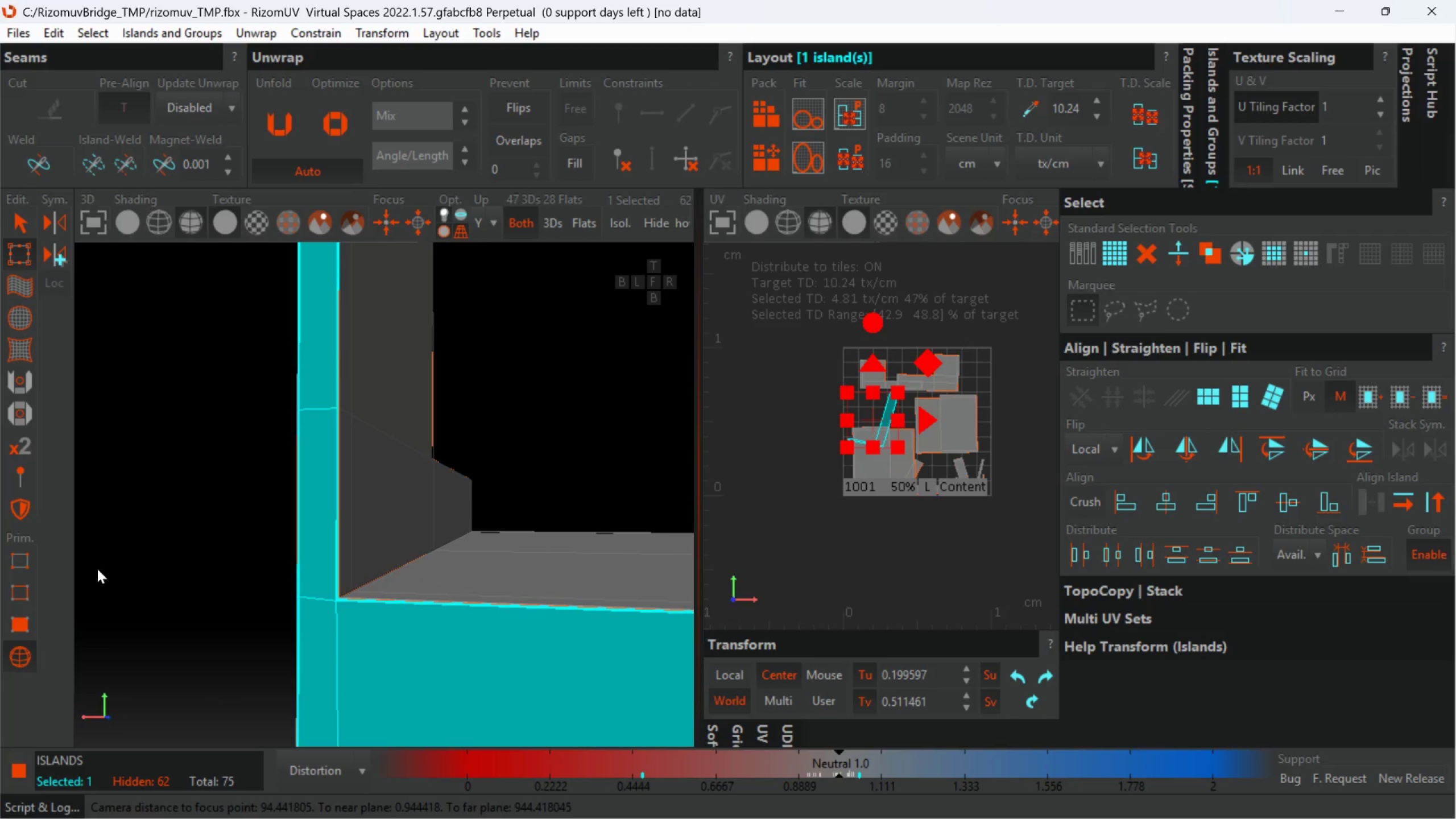 
scroll: coordinate [382, 615], scroll_direction: up, amount: 3.0
 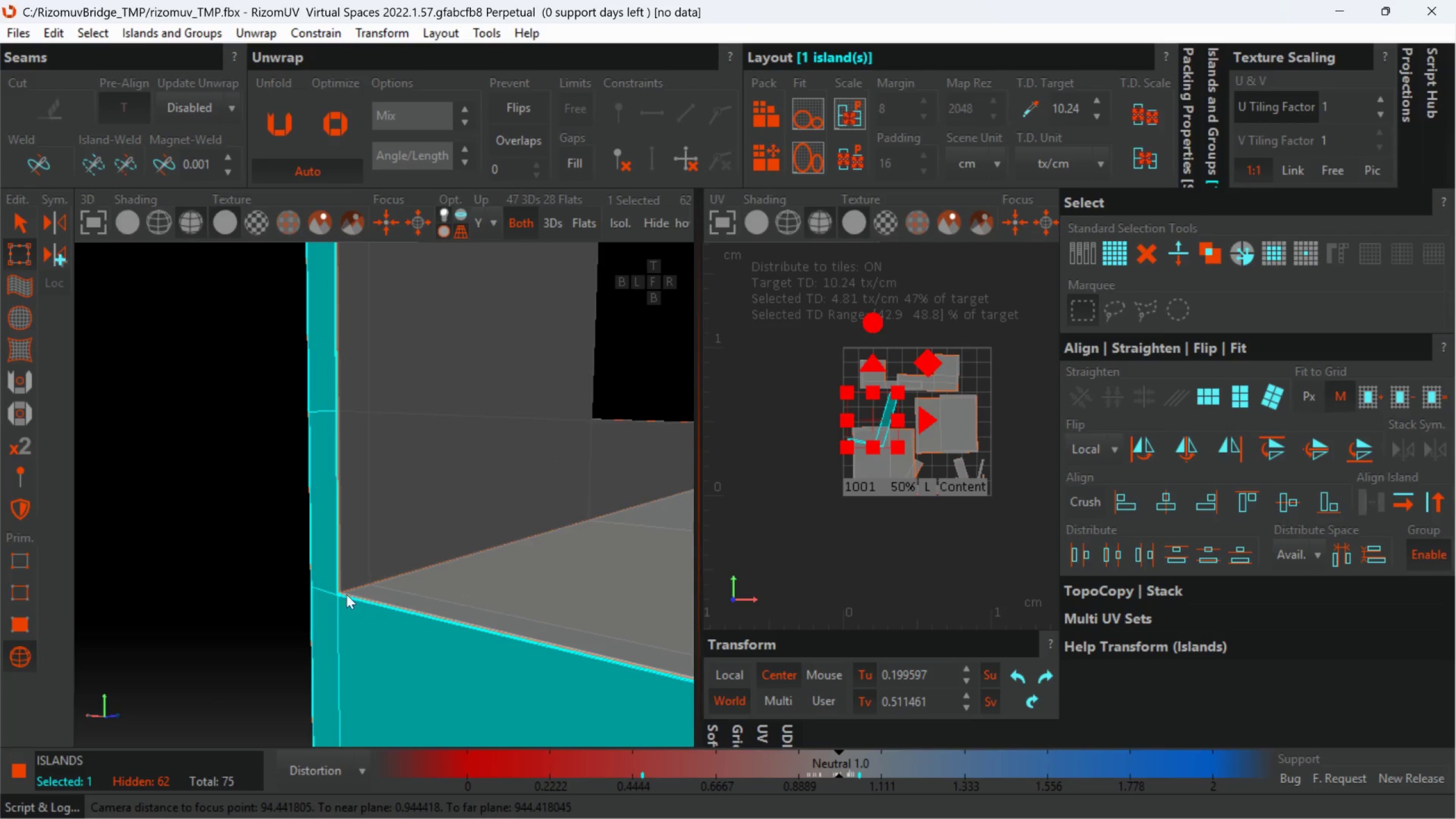 
left_click_drag(start_coordinate=[98, 569], to_coordinate=[102, 569])
 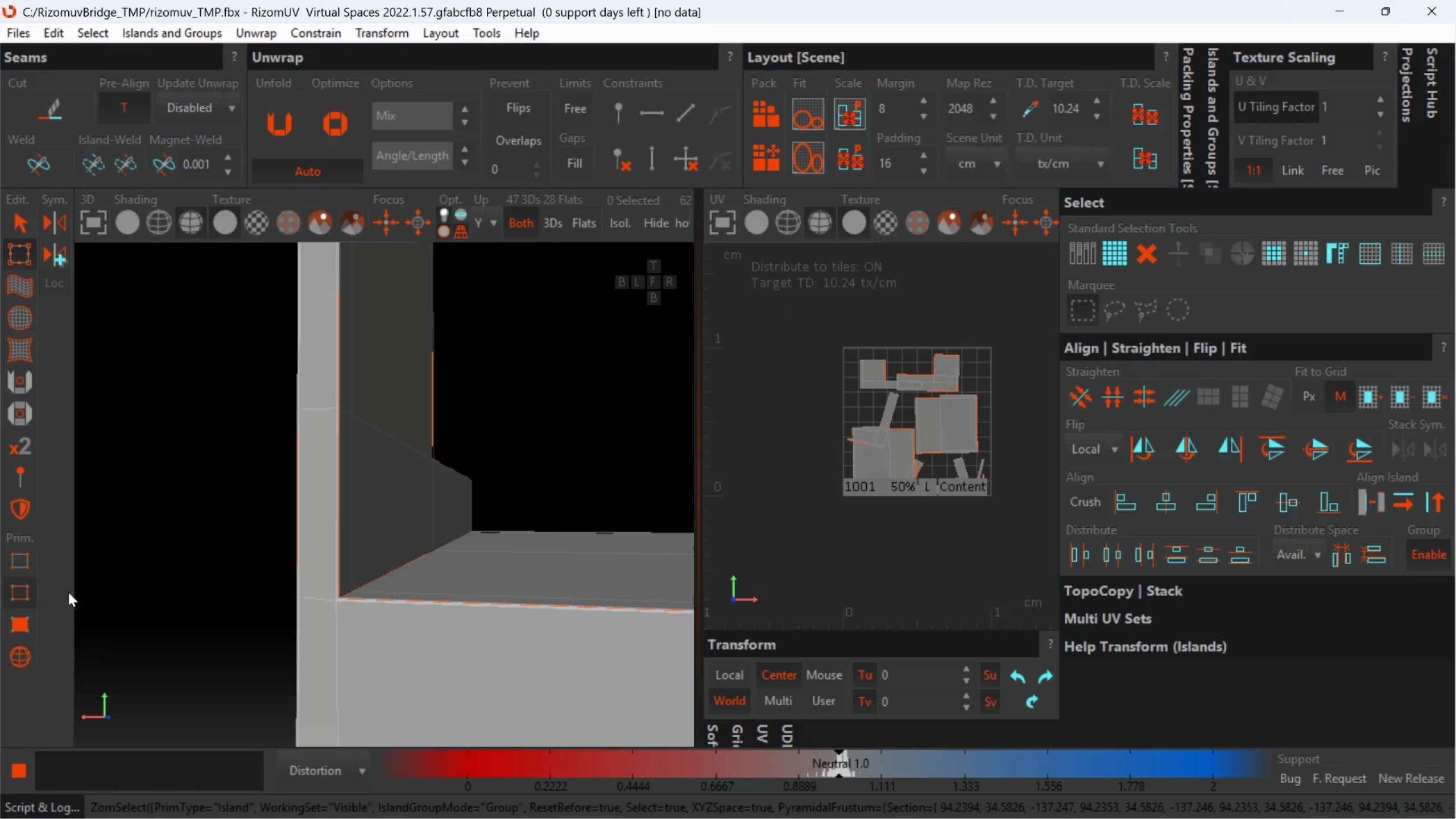 
scroll: coordinate [345, 606], scroll_direction: up, amount: 2.0
 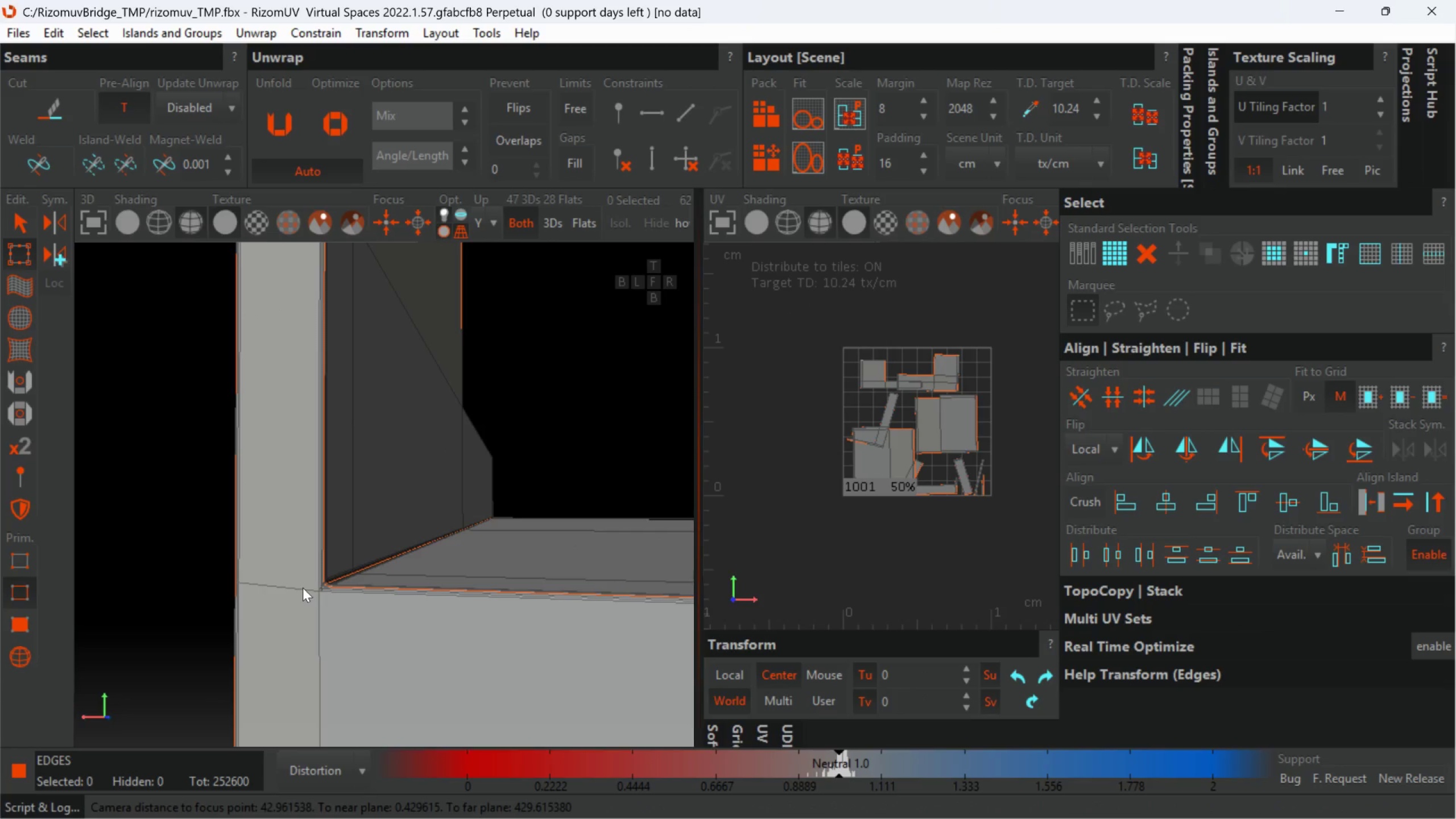 
double_click([303, 588])
 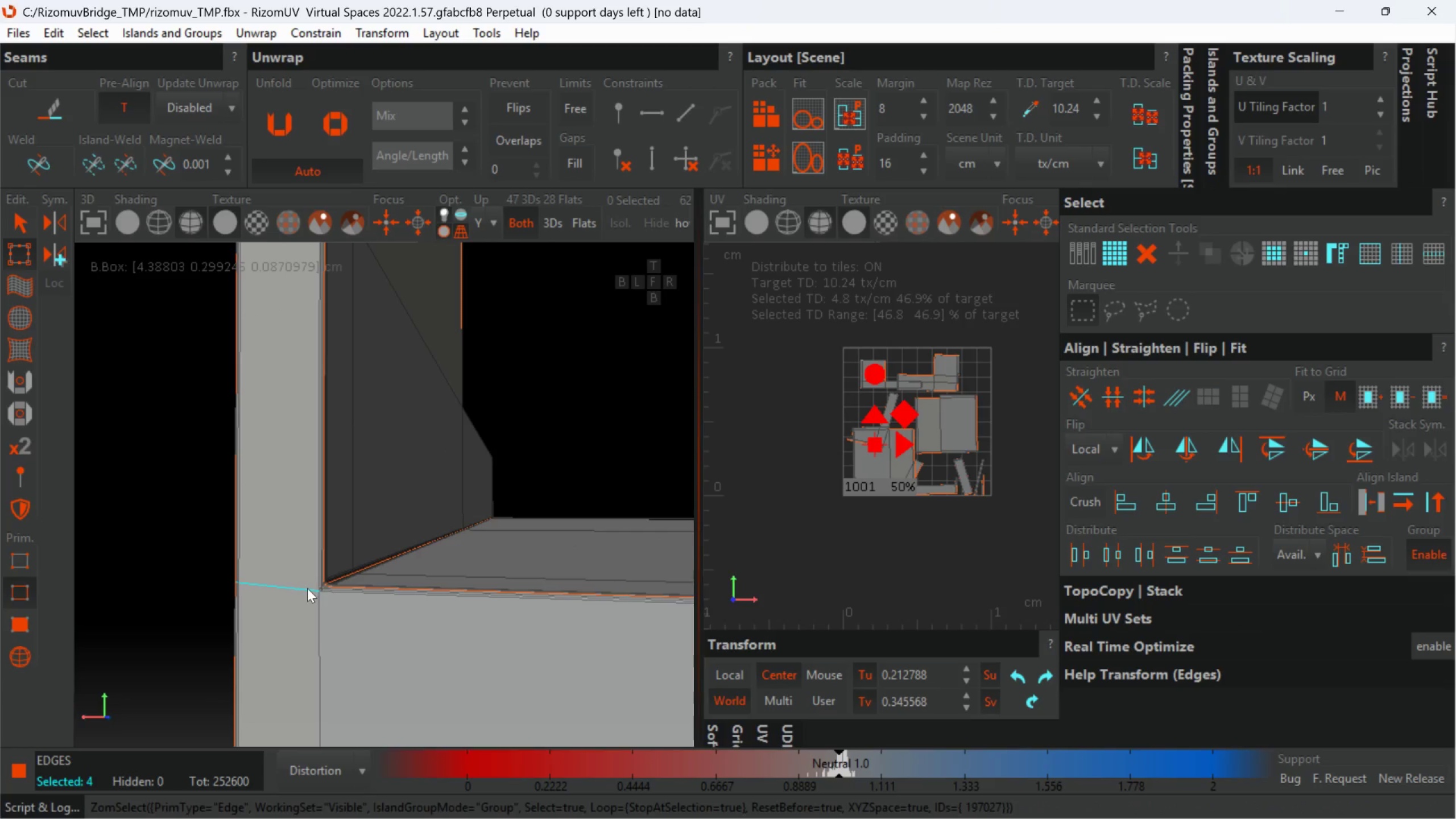 
scroll: coordinate [375, 607], scroll_direction: up, amount: 3.0
 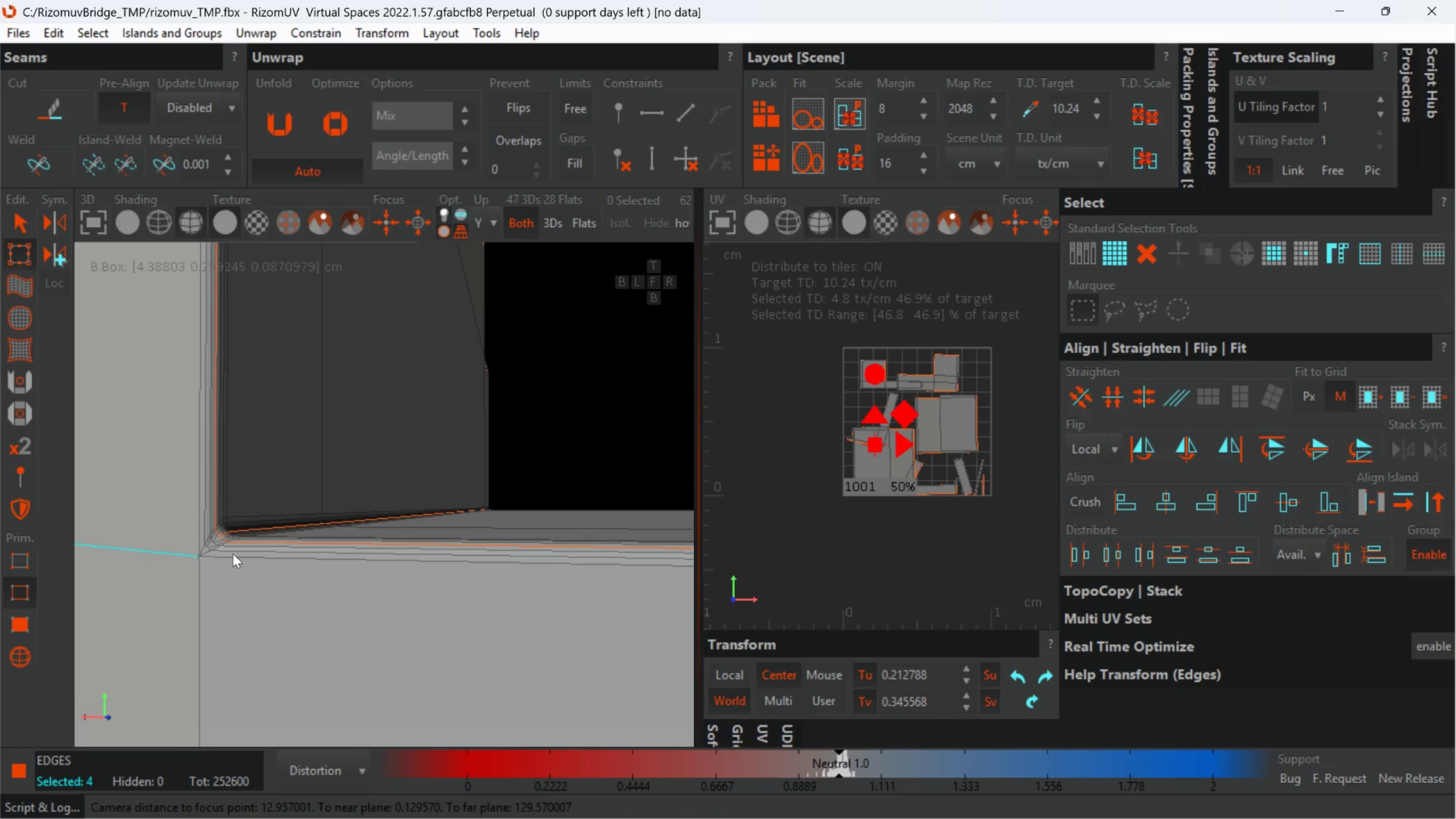 
middle_click([223, 551])
 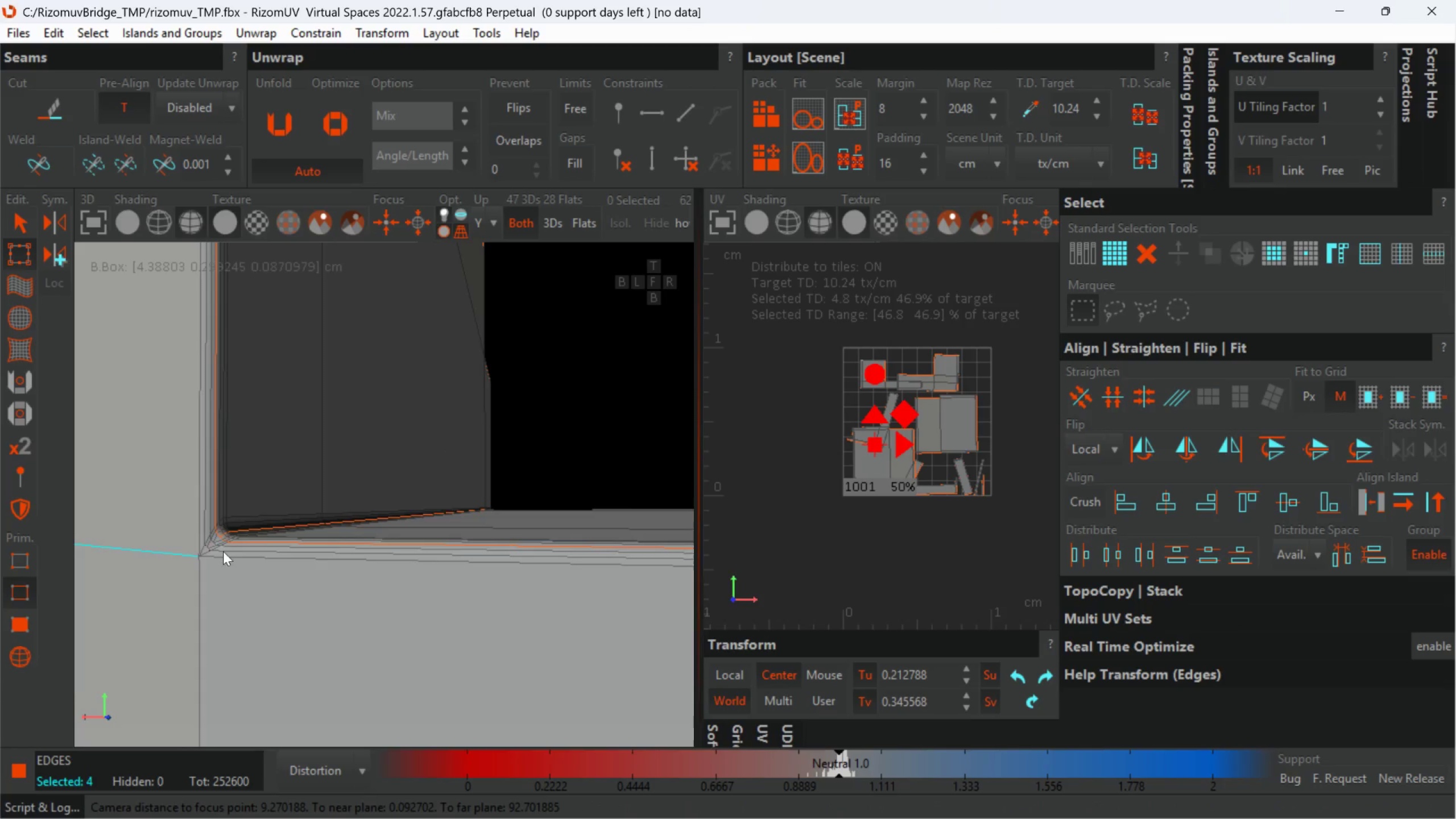 
scroll: coordinate [185, 569], scroll_direction: up, amount: 3.0
 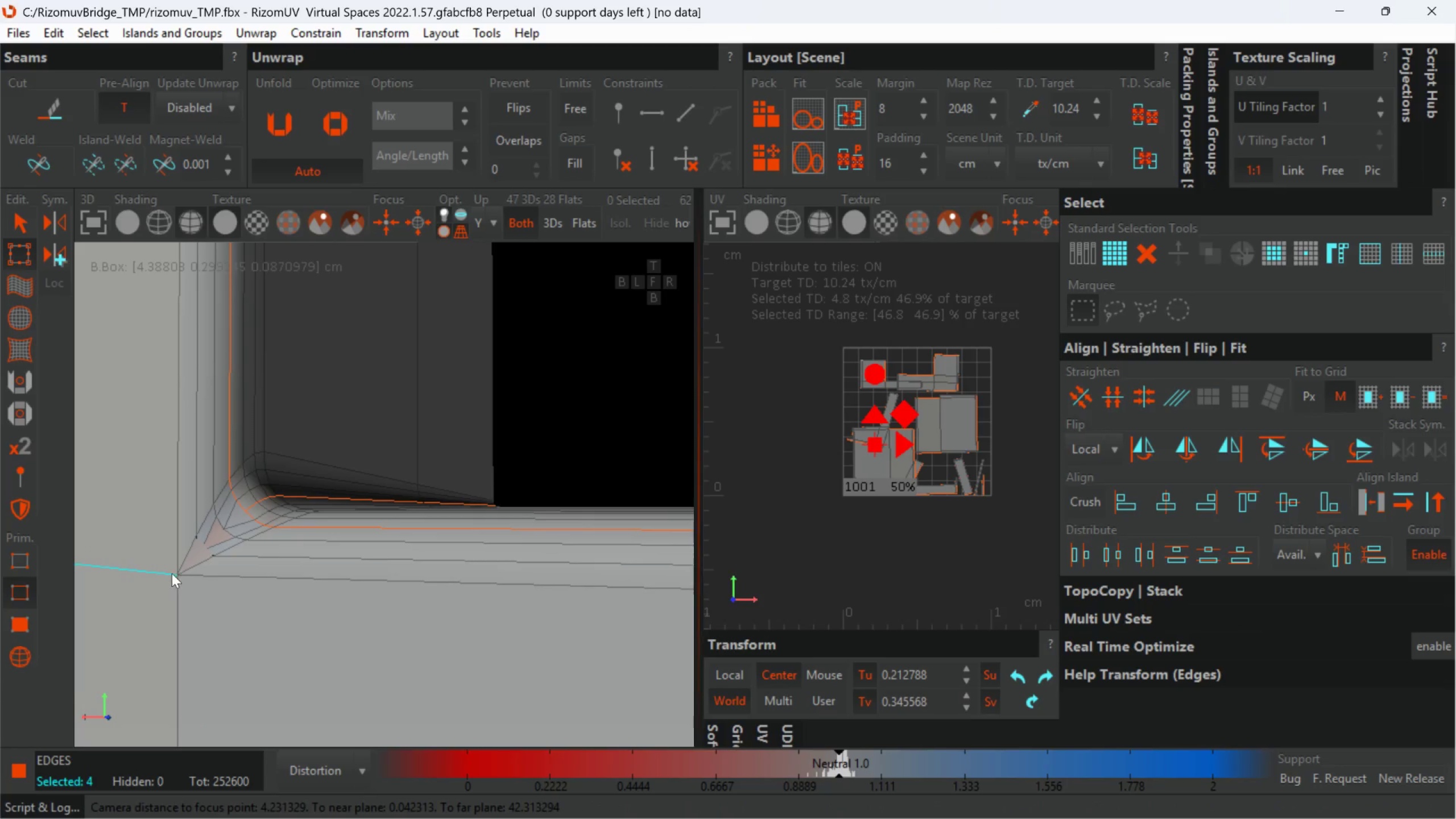 
hold_key(key=ControlLeft, duration=2.55)
double_click([187, 568])
 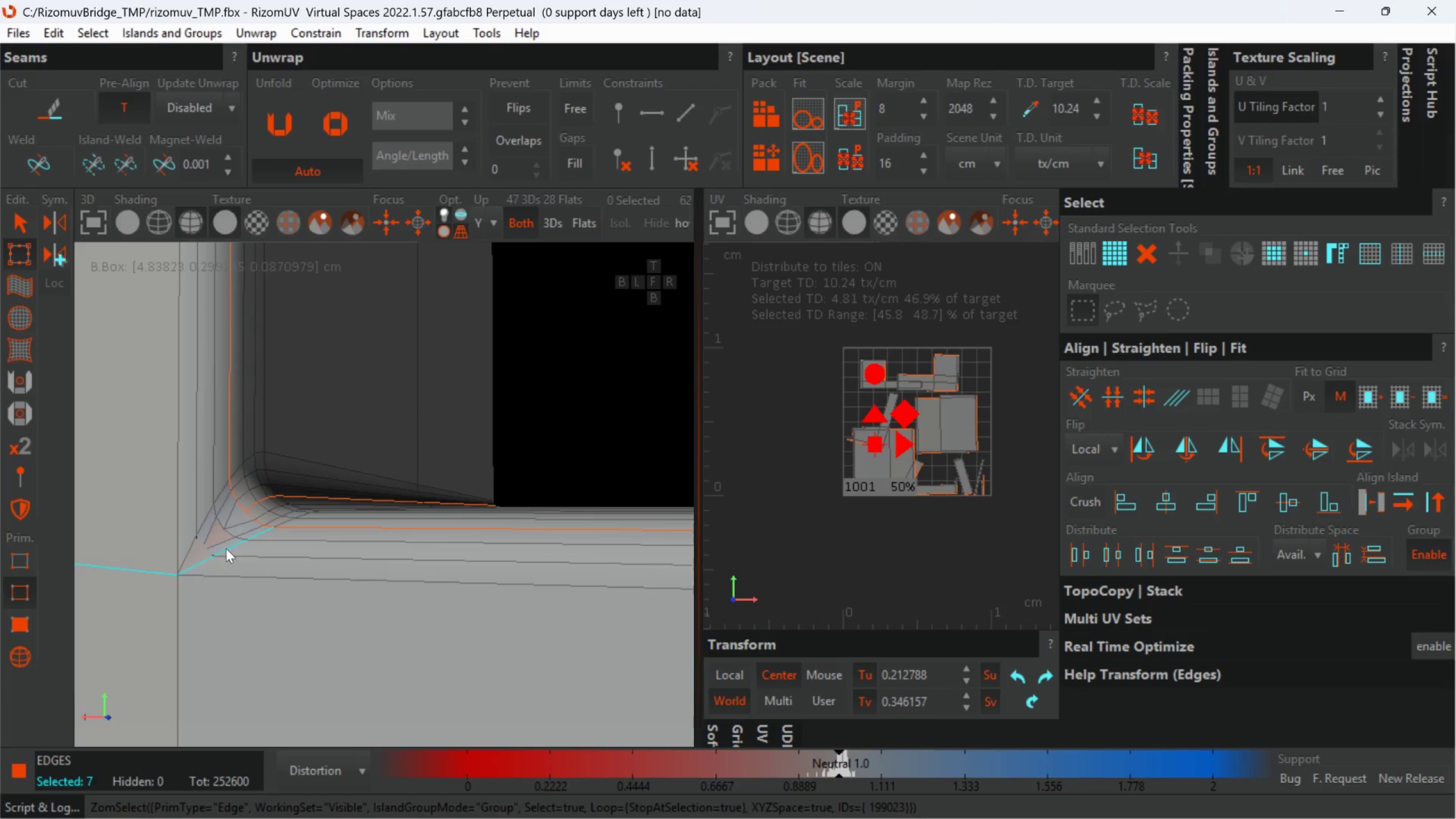 
scroll: coordinate [228, 547], scroll_direction: down, amount: 1.0
 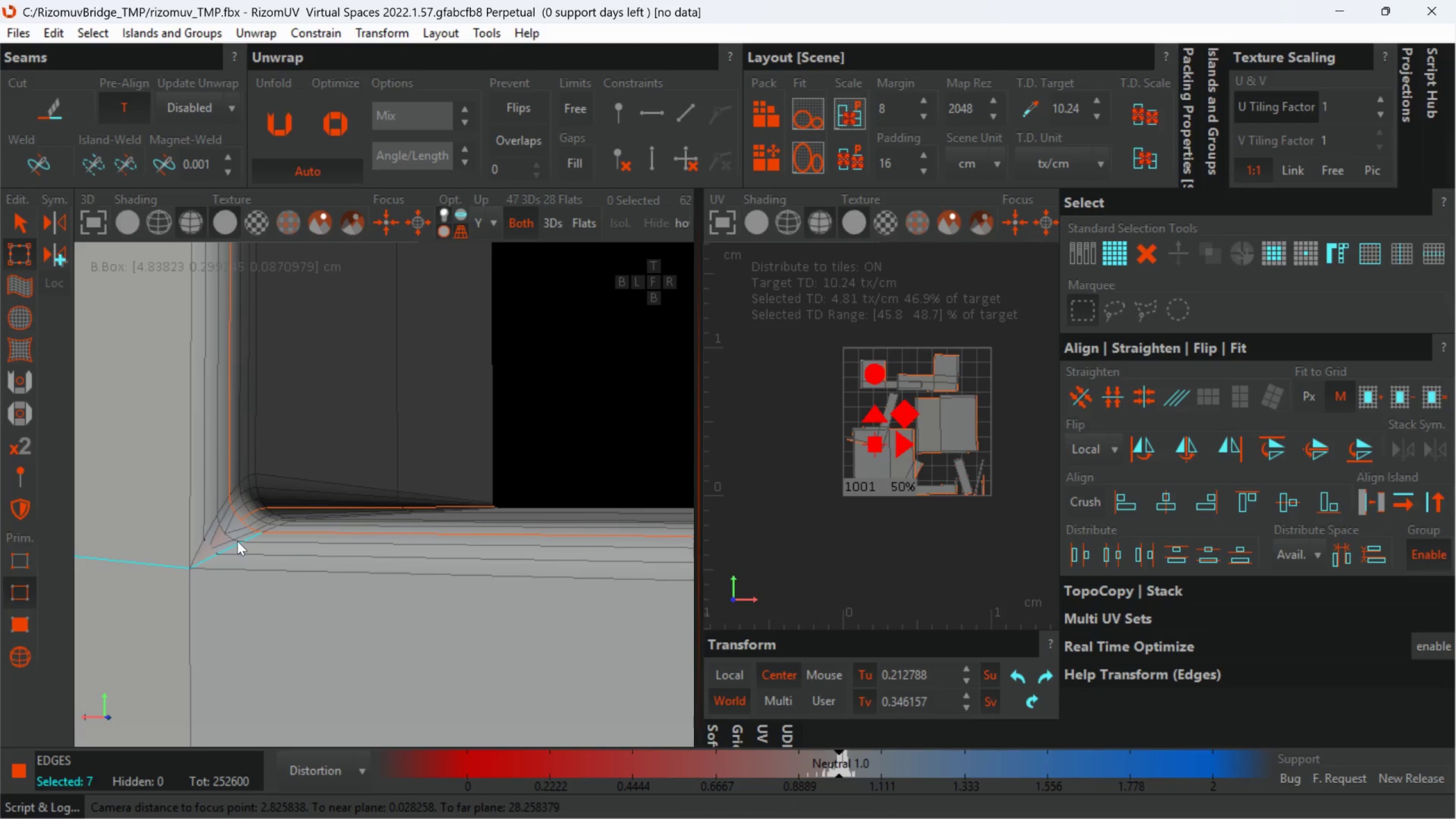 
hold_key(key=AltLeft, duration=1.14)
 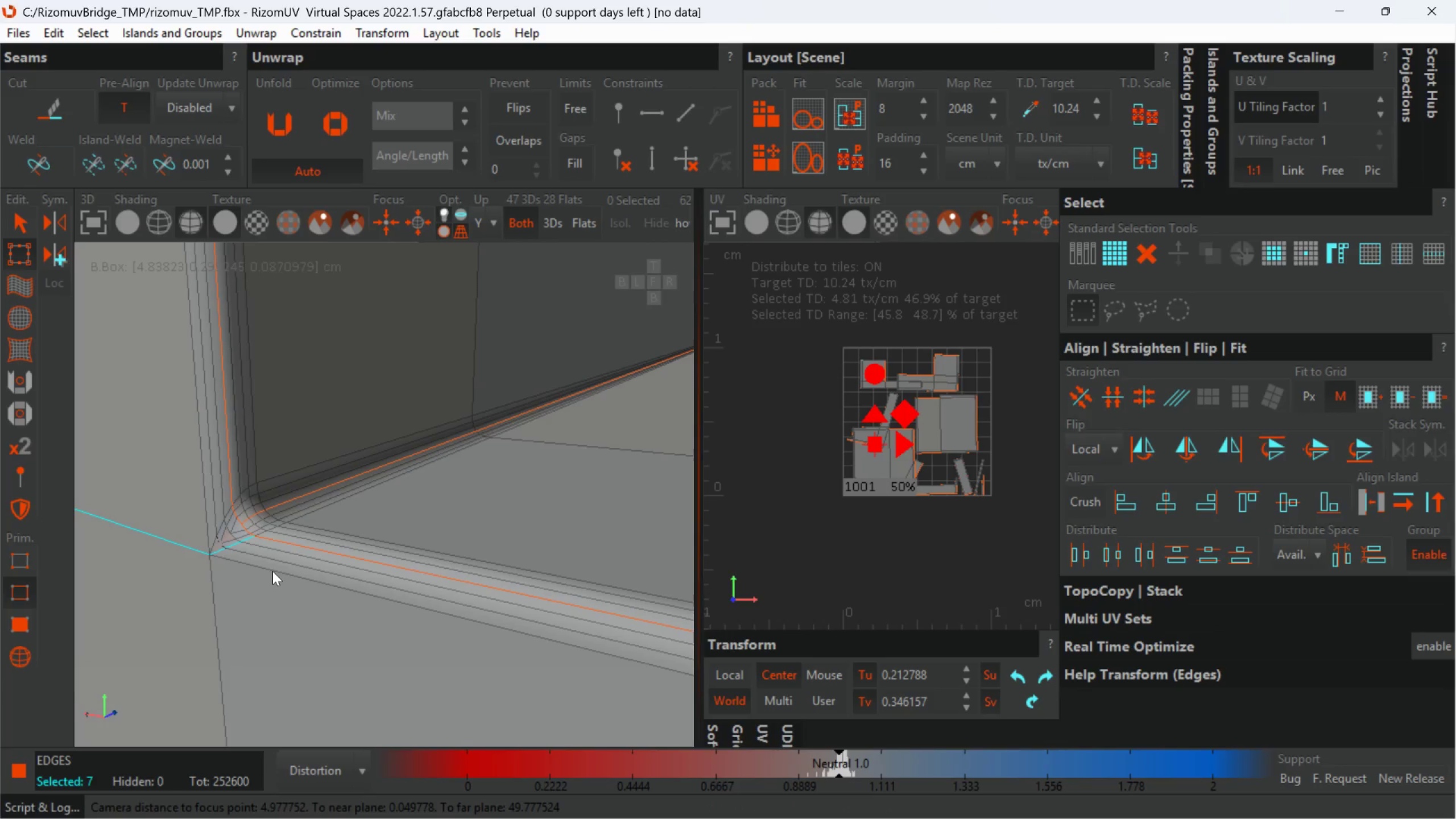 
scroll: coordinate [239, 540], scroll_direction: down, amount: 1.0
 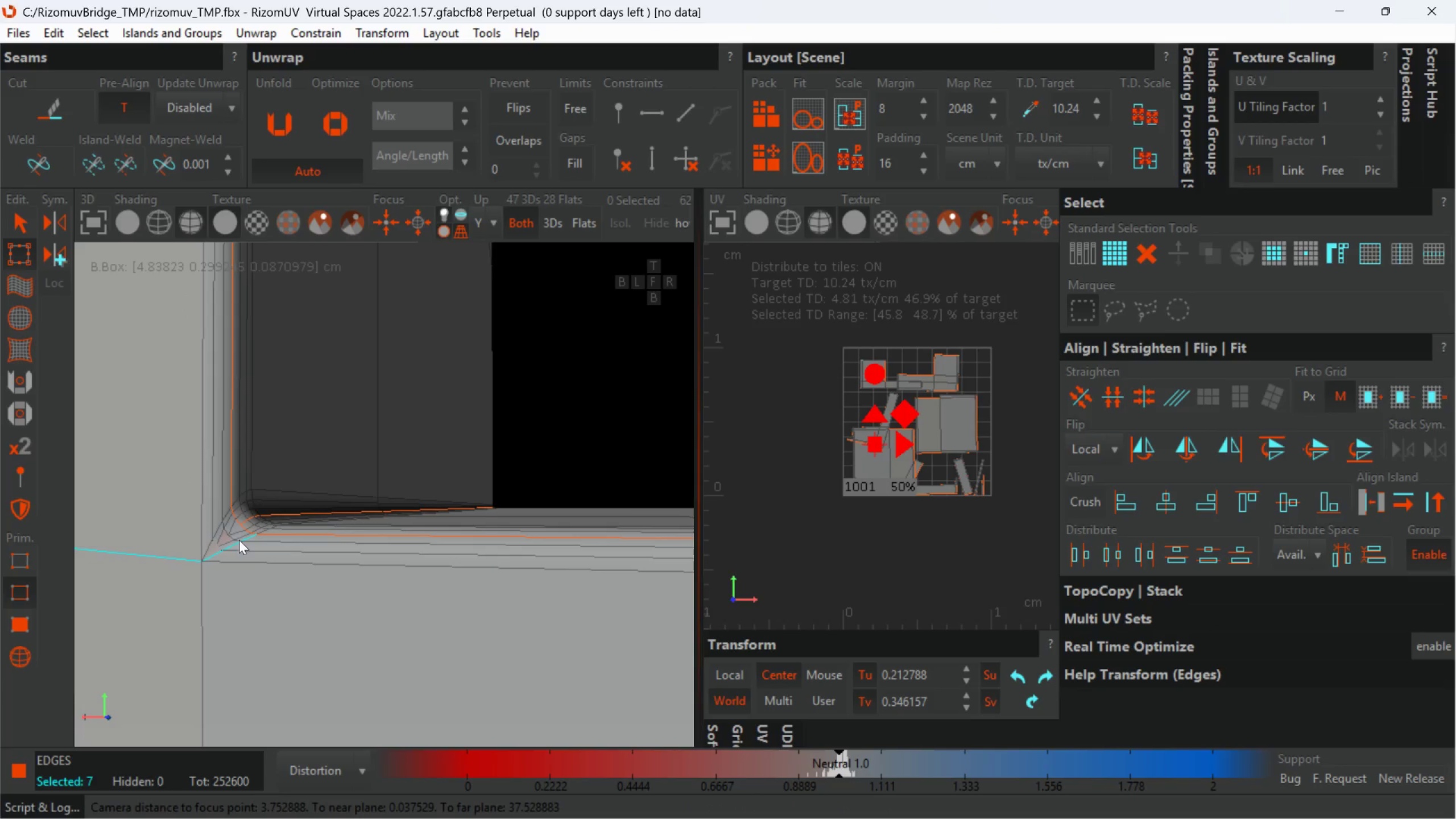 
key(C)
 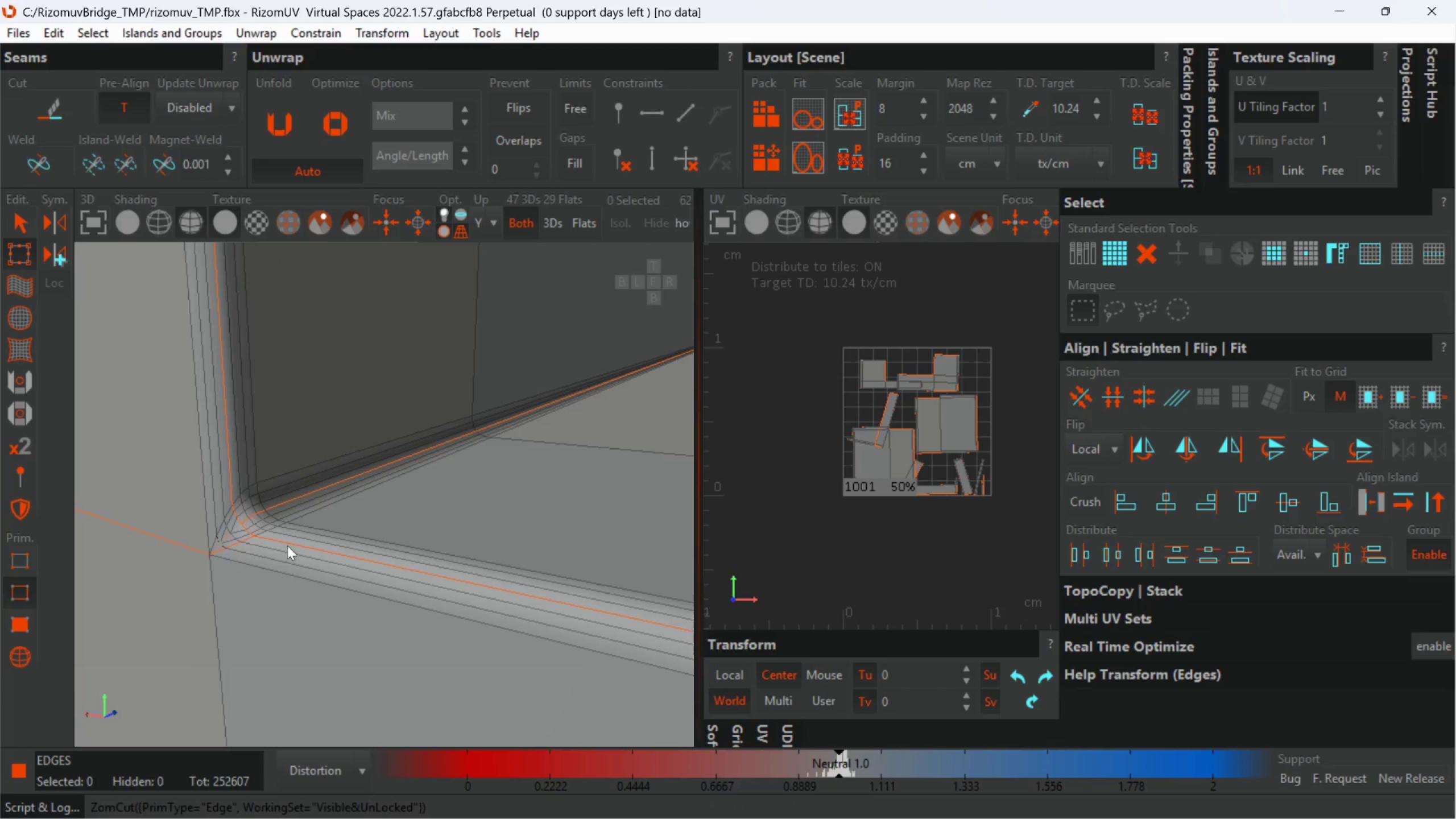 
left_click([13, 661])
 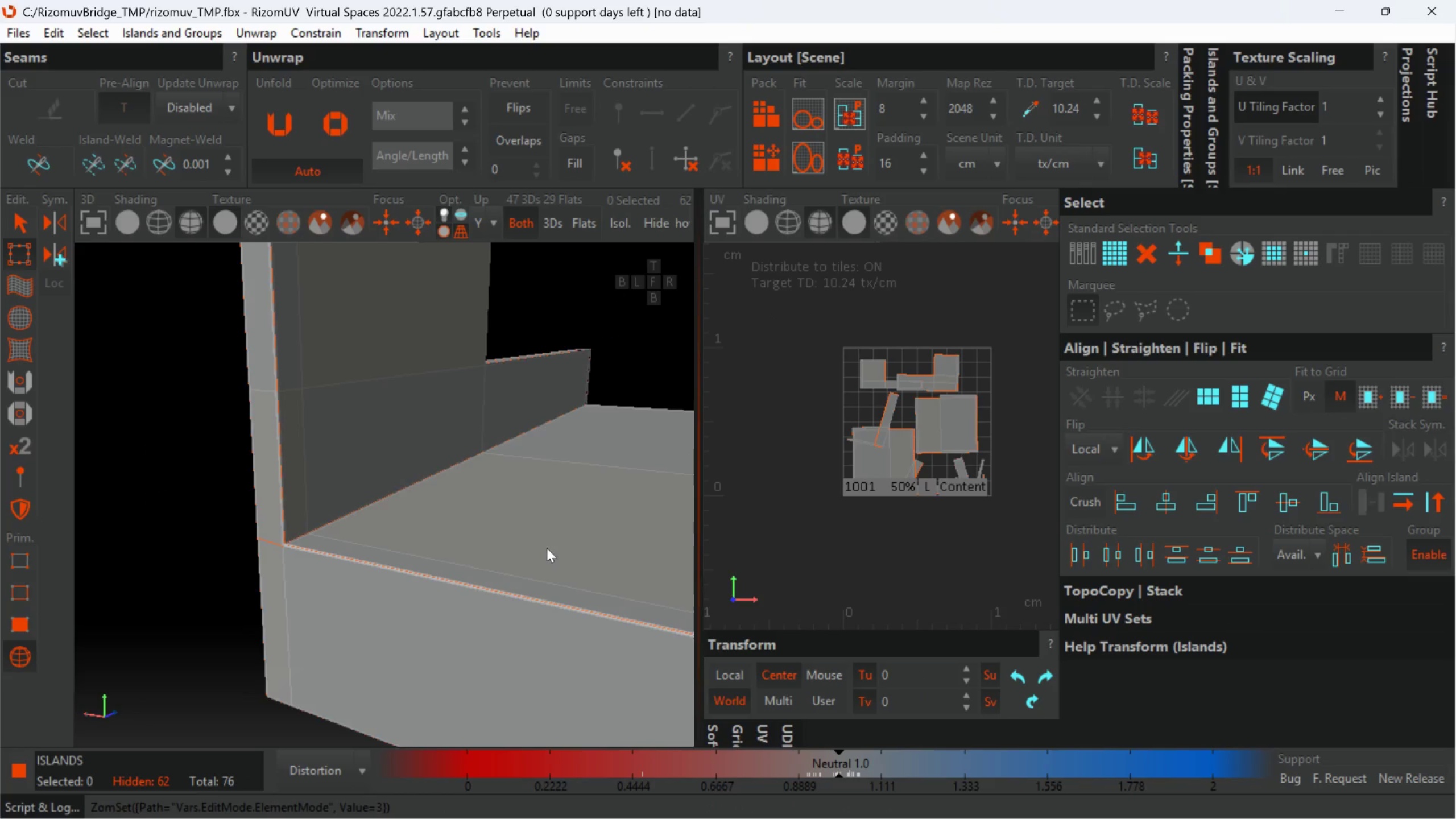 
scroll: coordinate [568, 534], scroll_direction: down, amount: 14.0
 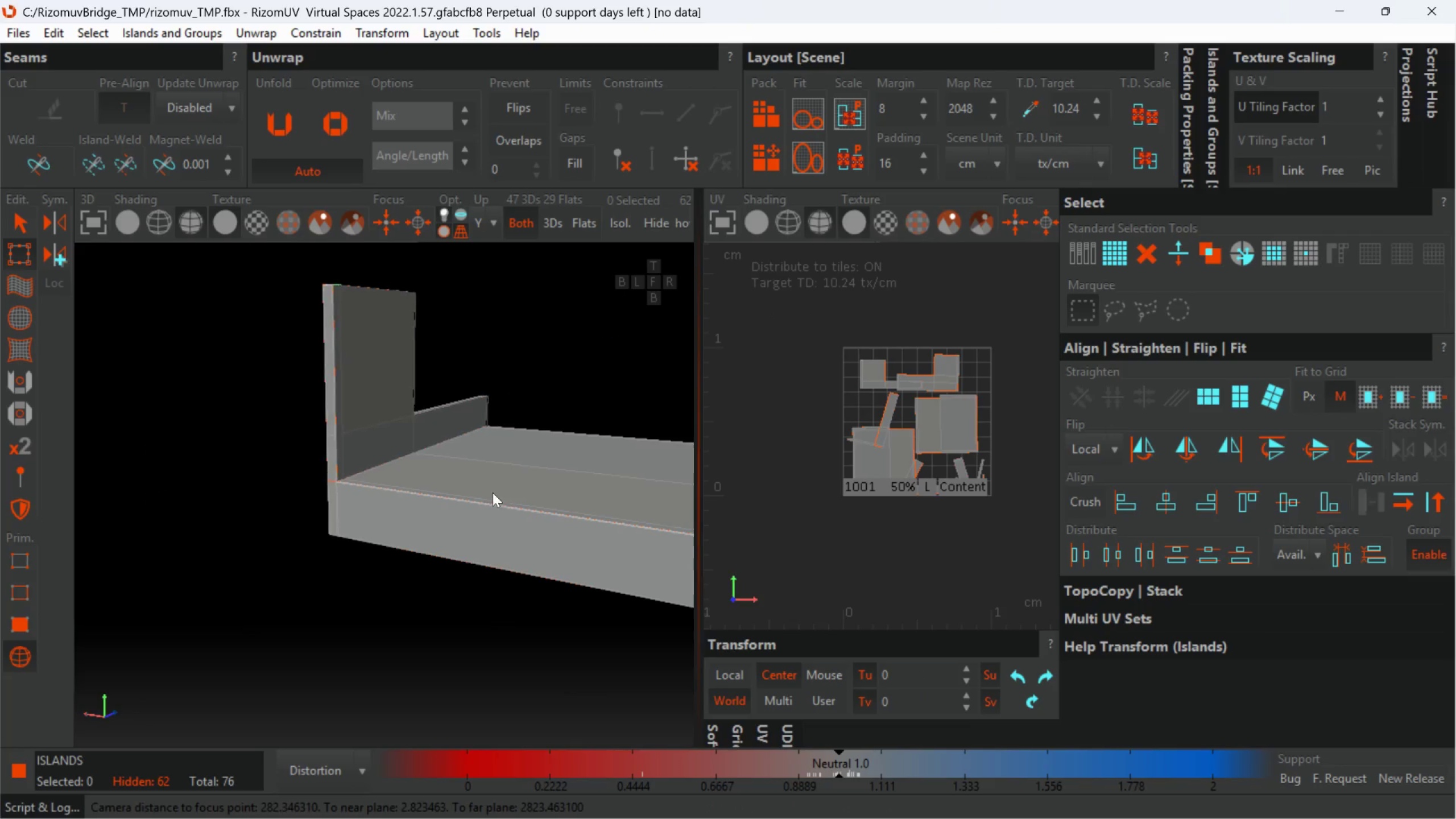 
left_click([627, 576])
 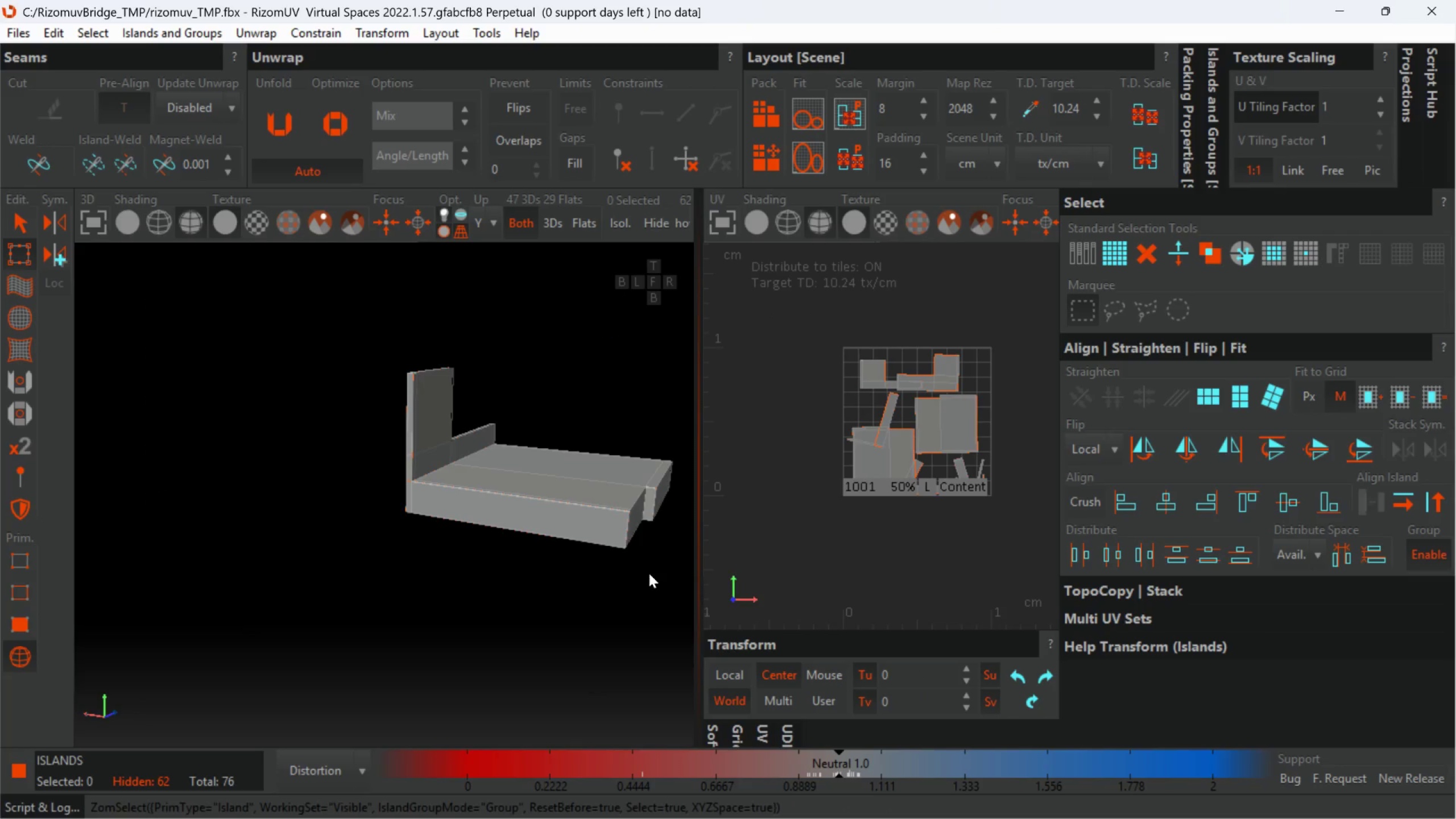 
scroll: coordinate [510, 481], scroll_direction: down, amount: 2.0
 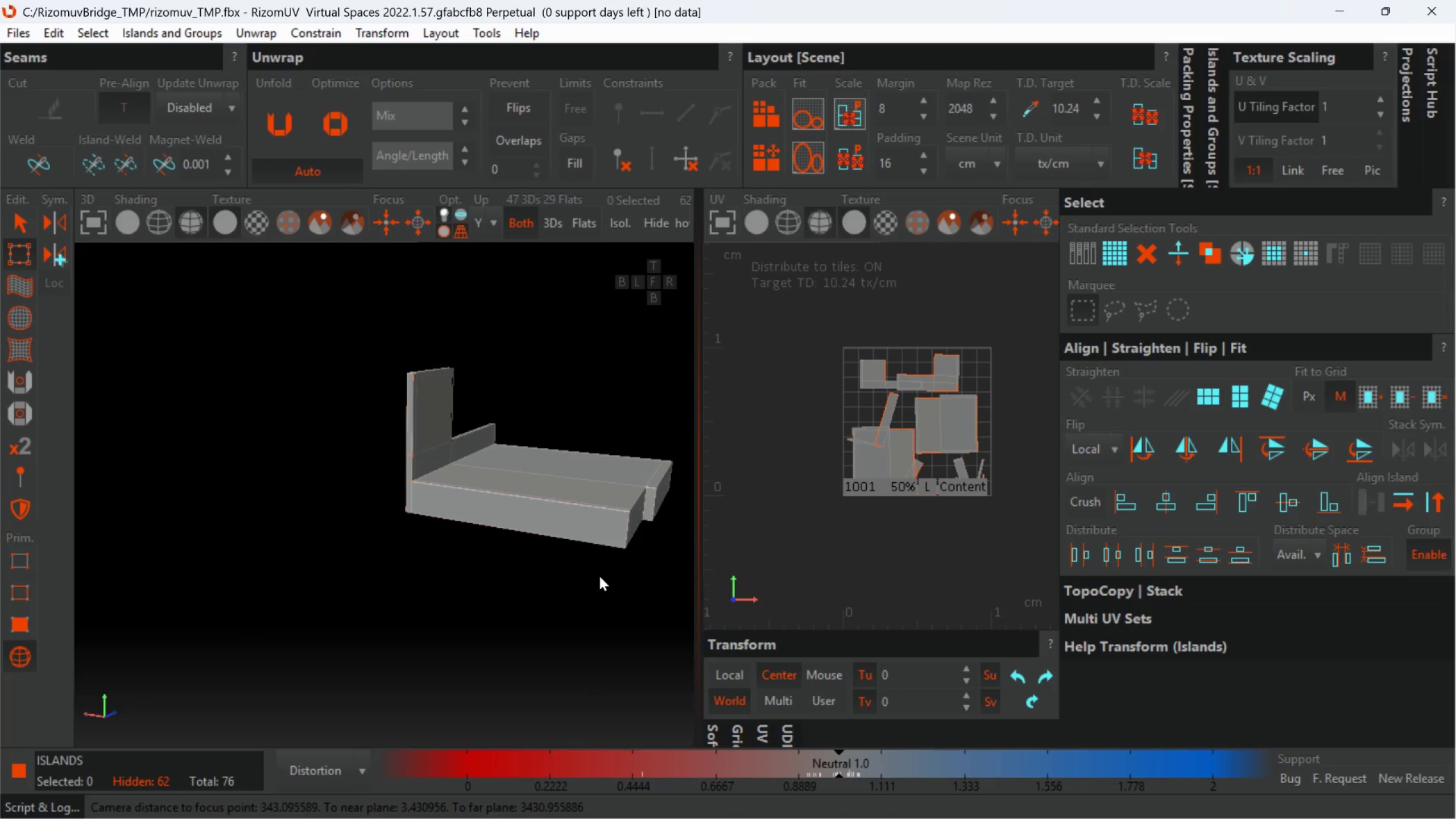 
left_click_drag(start_coordinate=[655, 570], to_coordinate=[292, 316])
 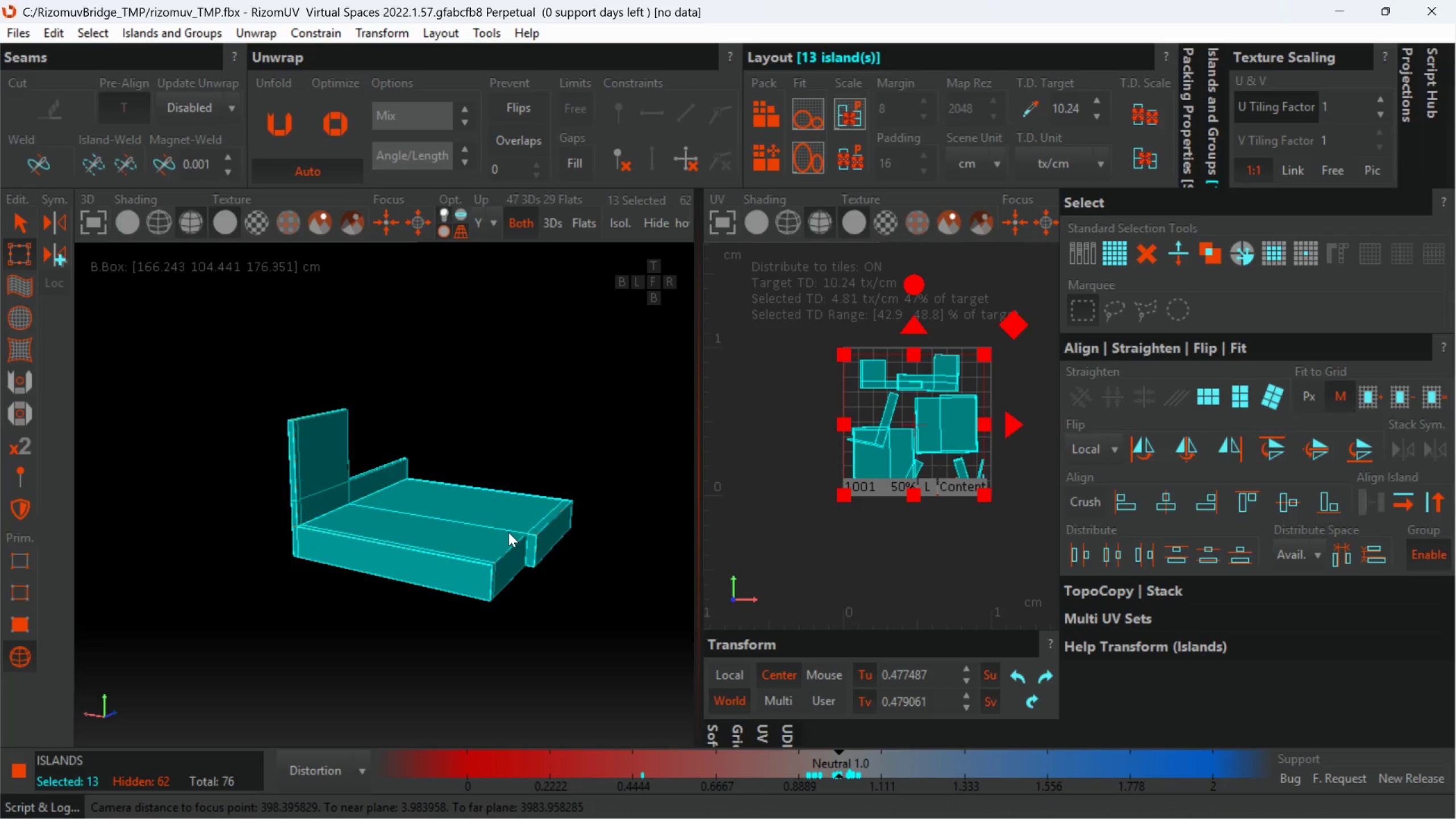 
type(up)
 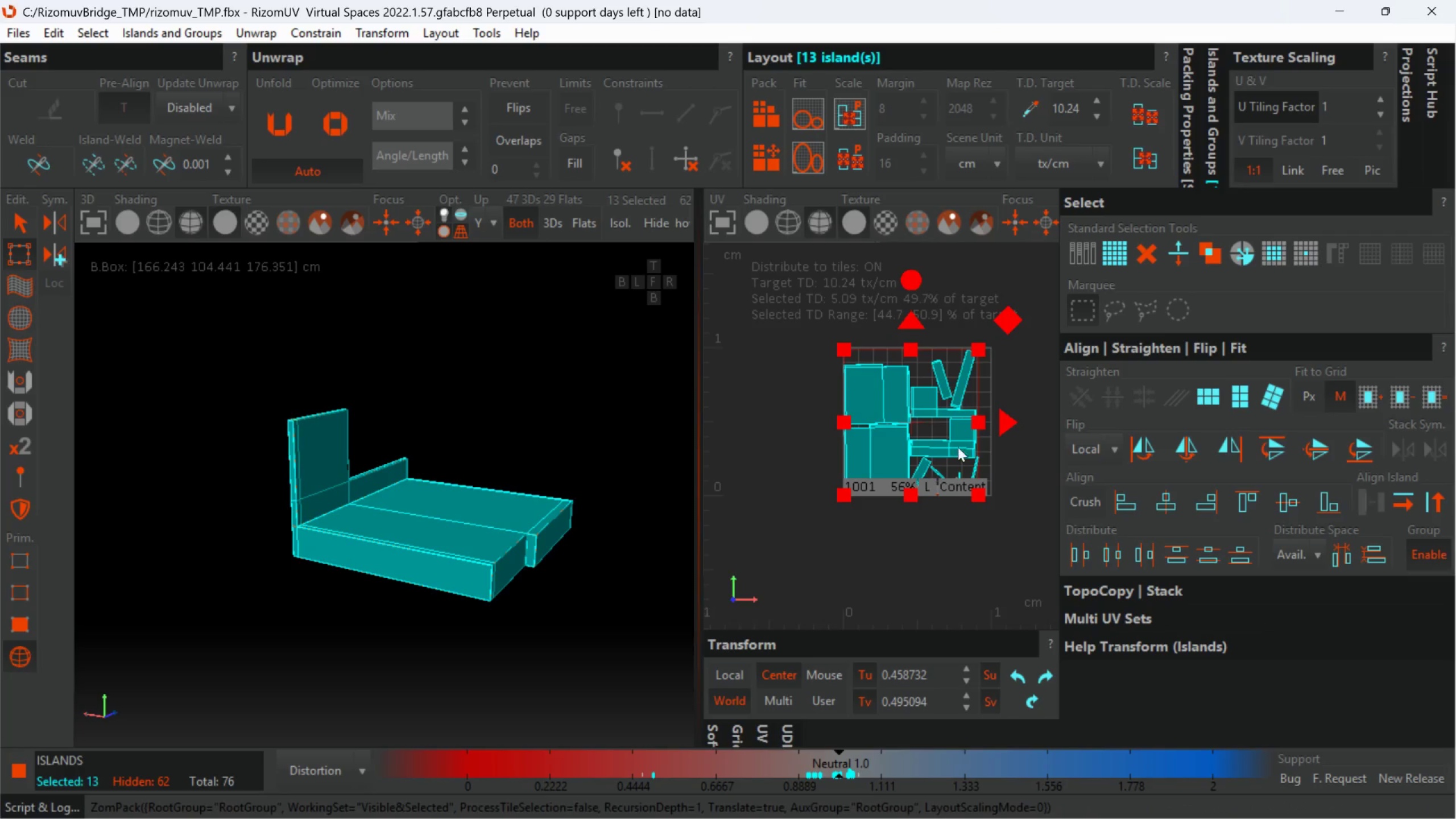 
scroll: coordinate [943, 402], scroll_direction: up, amount: 2.0
 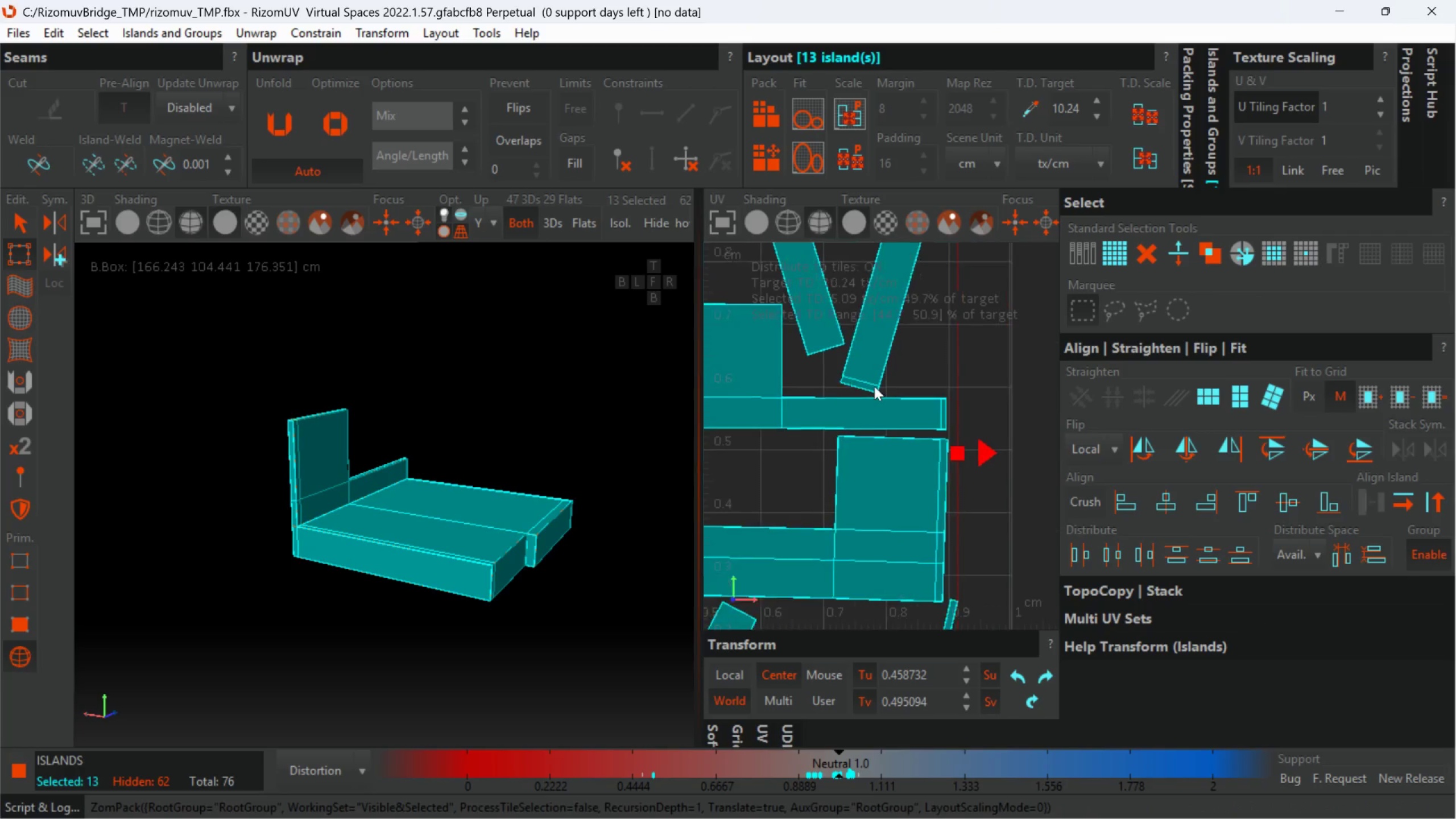 
left_click([988, 365])
 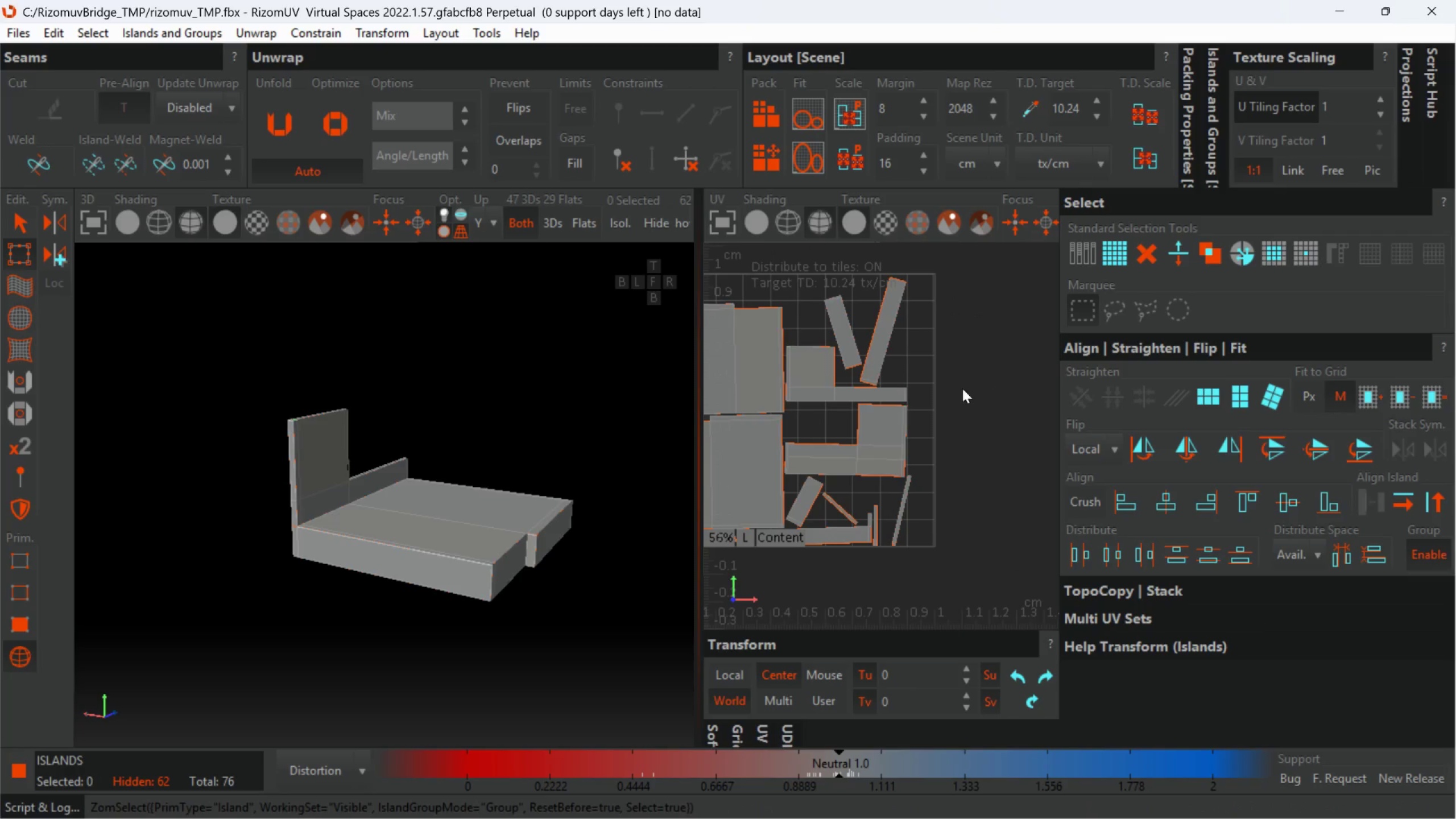 
scroll: coordinate [930, 405], scroll_direction: down, amount: 3.0
 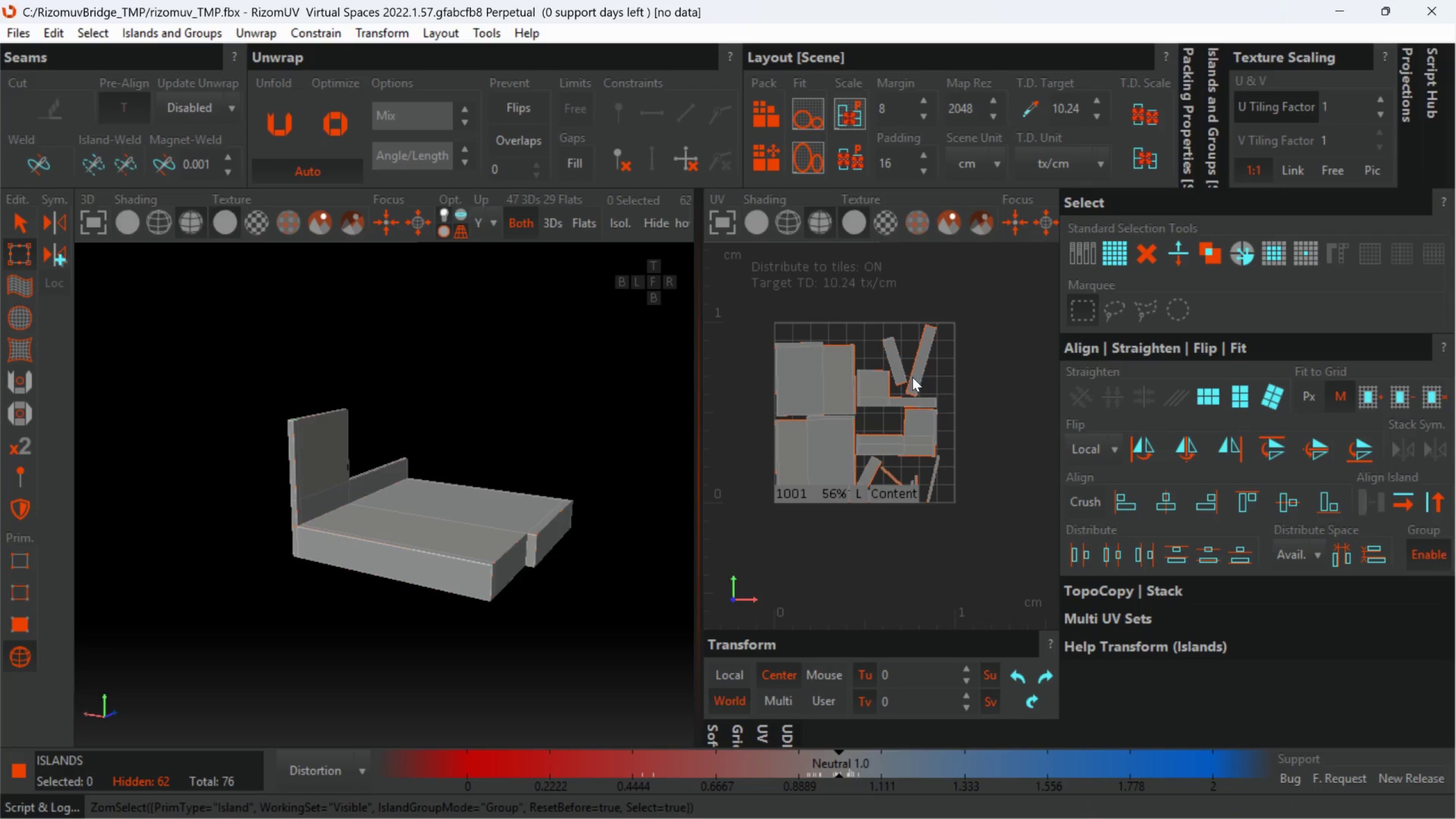 
left_click([913, 374])
 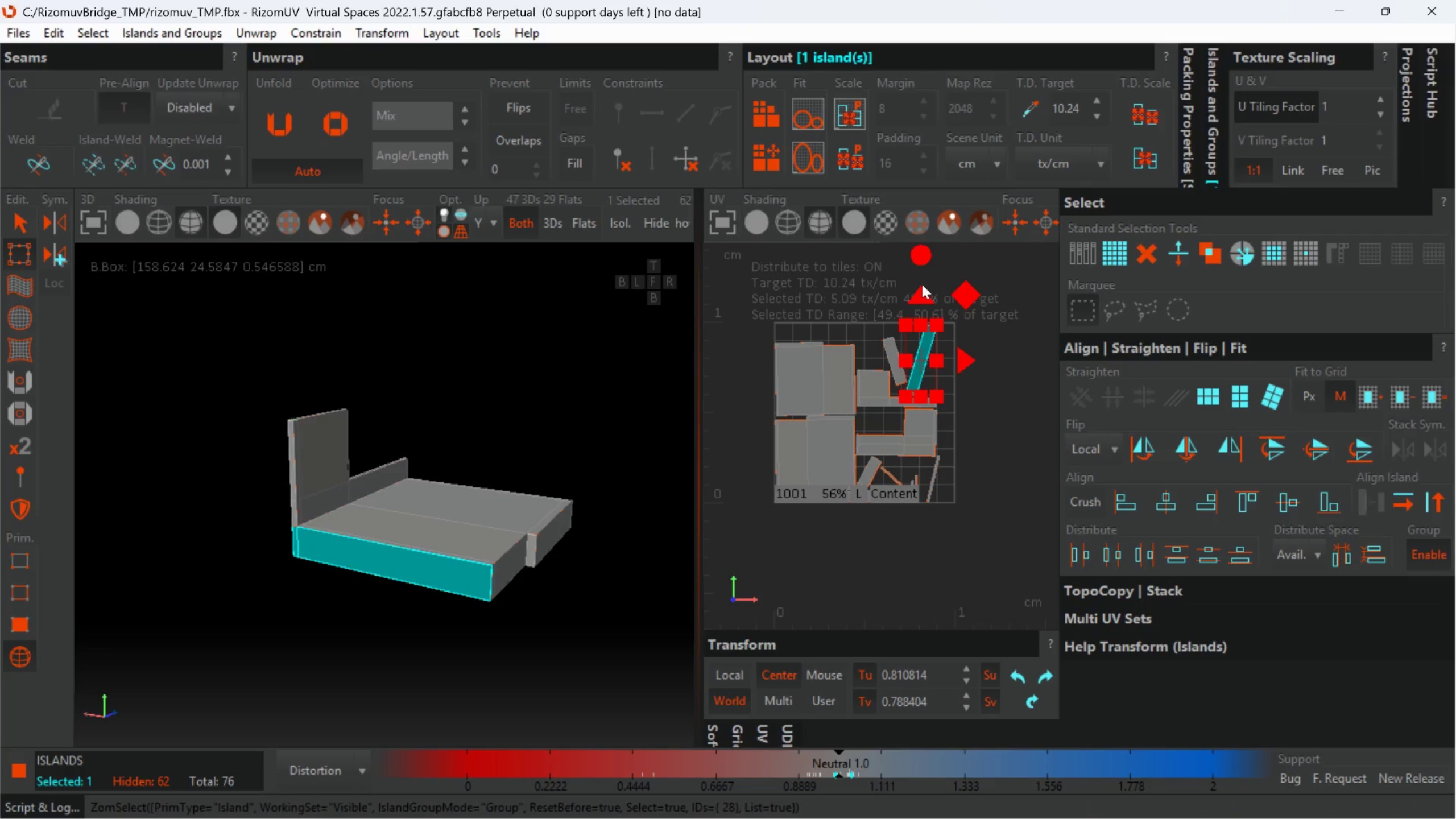 
left_click_drag(start_coordinate=[923, 260], to_coordinate=[920, 239])
 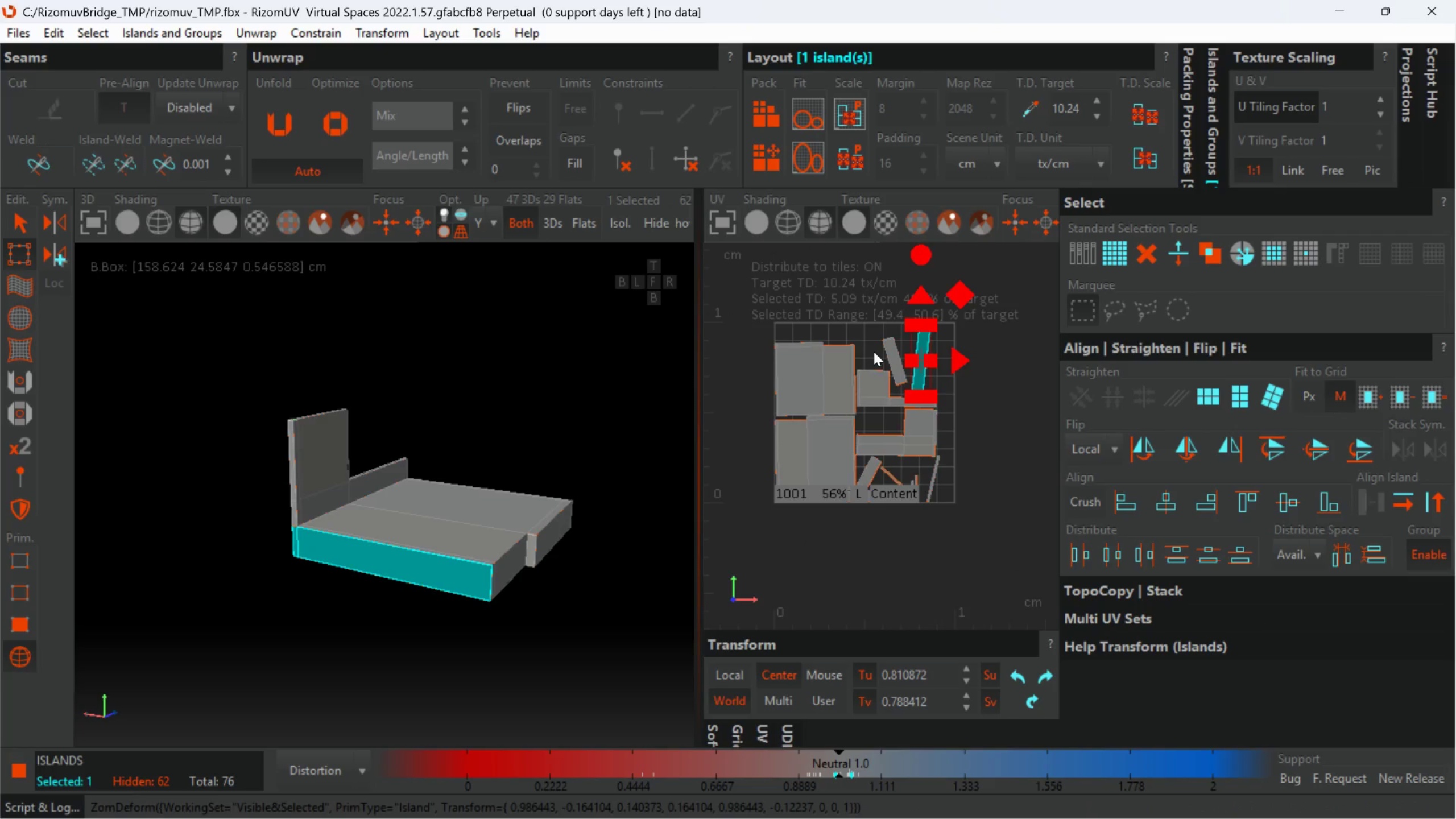 
scroll: coordinate [880, 358], scroll_direction: up, amount: 1.0
 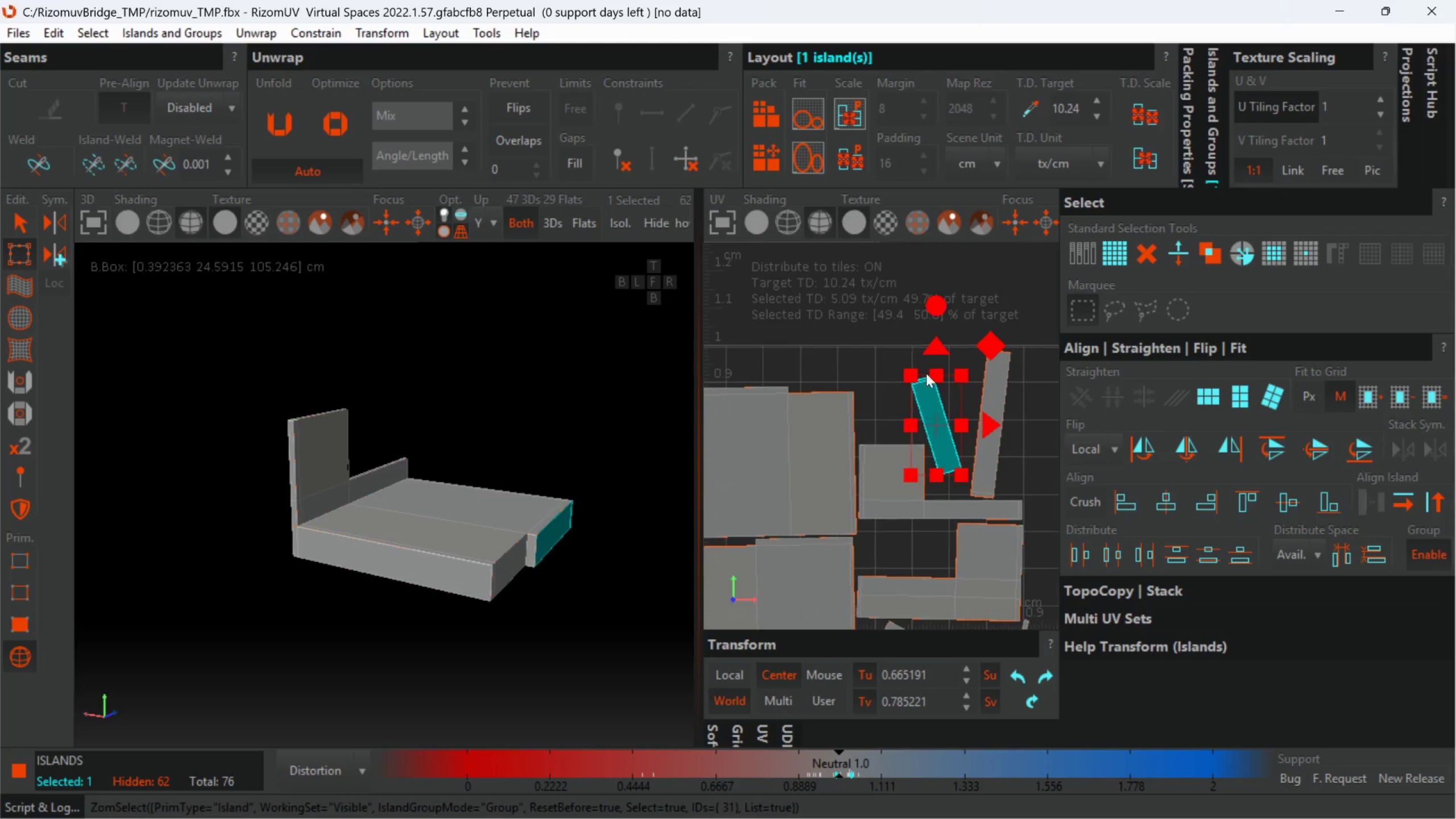 
left_click_drag(start_coordinate=[935, 308], to_coordinate=[946, 344])
 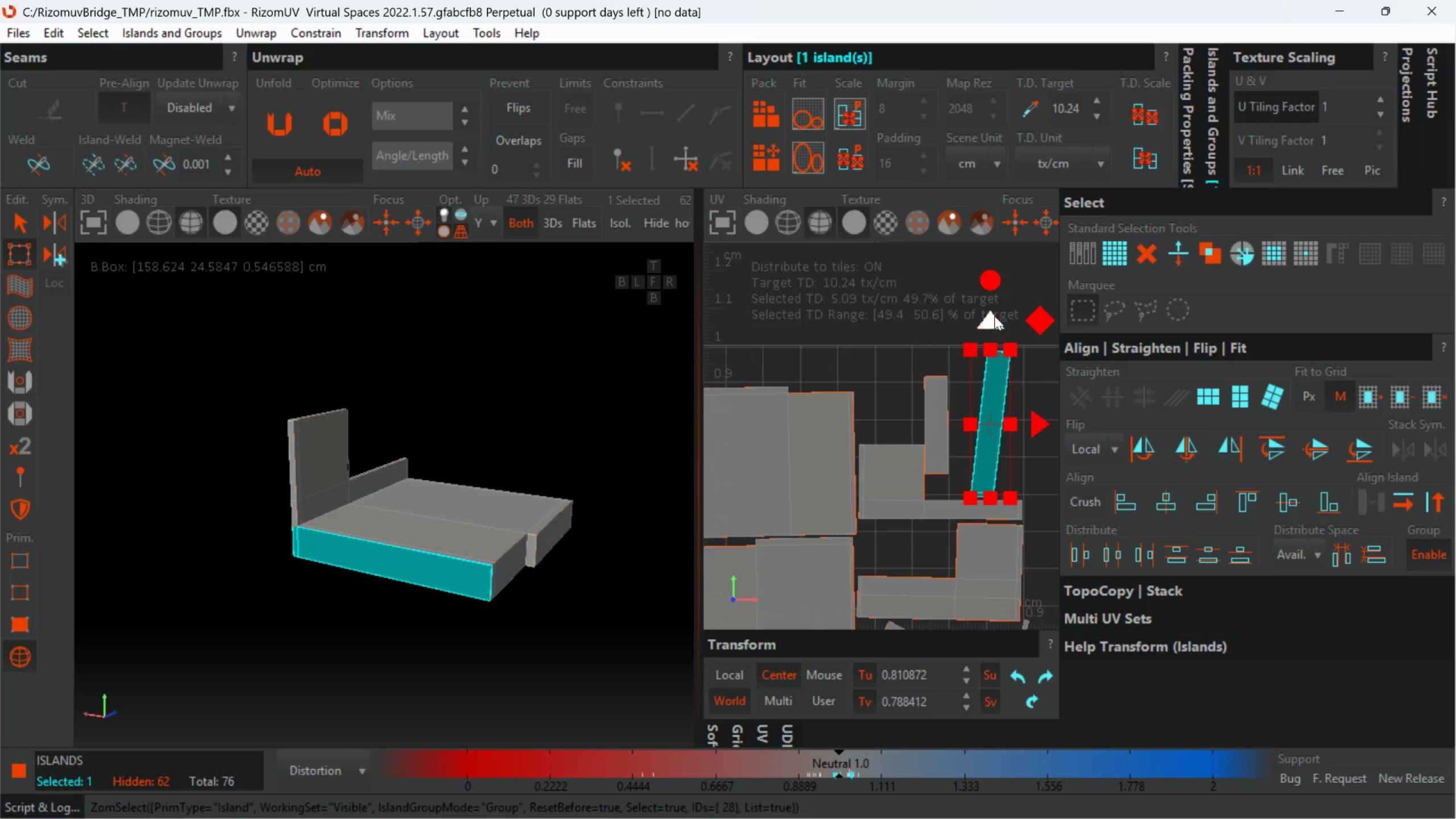 
left_click_drag(start_coordinate=[990, 281], to_coordinate=[986, 268])
 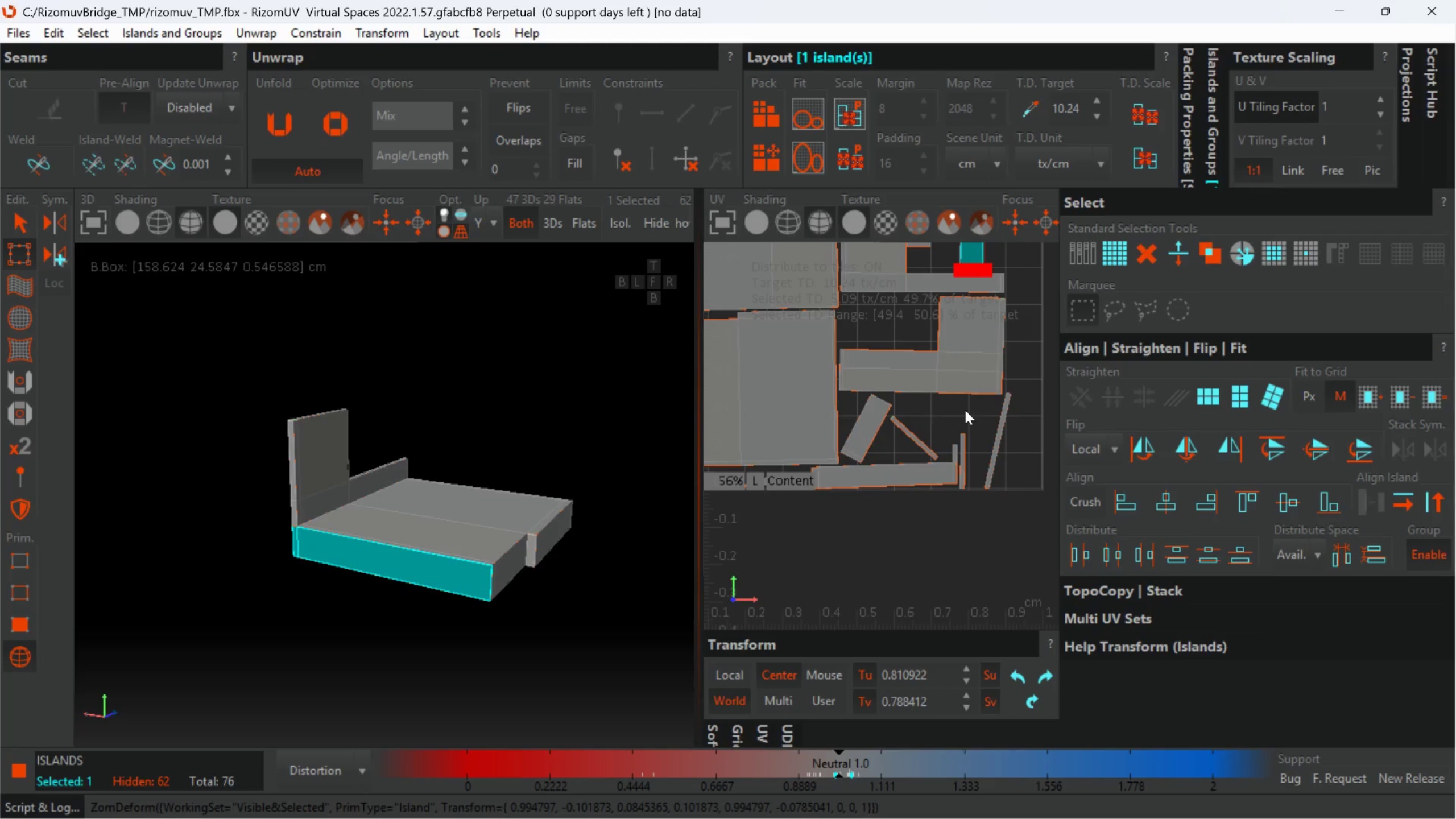 
left_click([942, 473])
 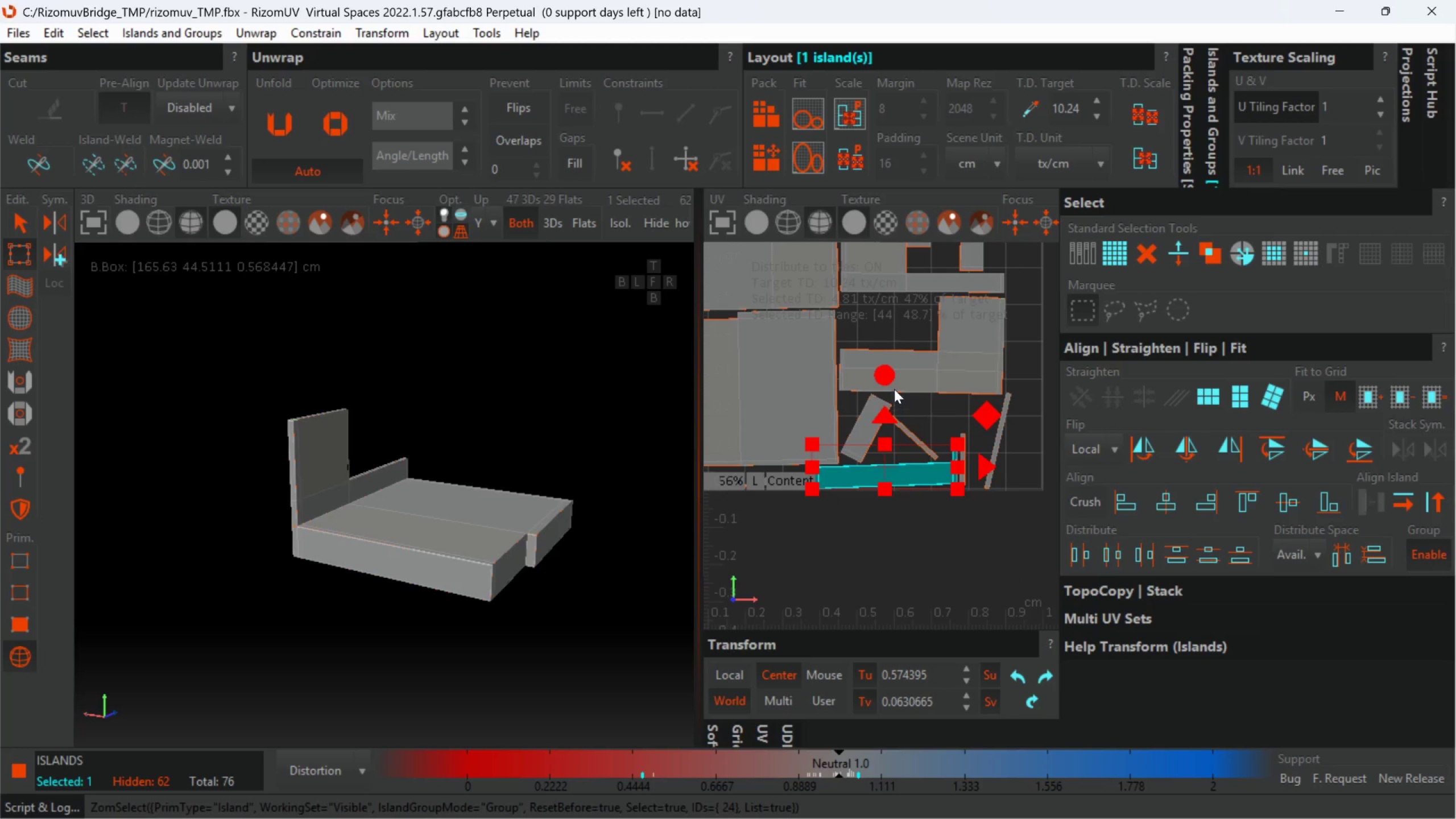 
left_click_drag(start_coordinate=[886, 373], to_coordinate=[895, 380])
 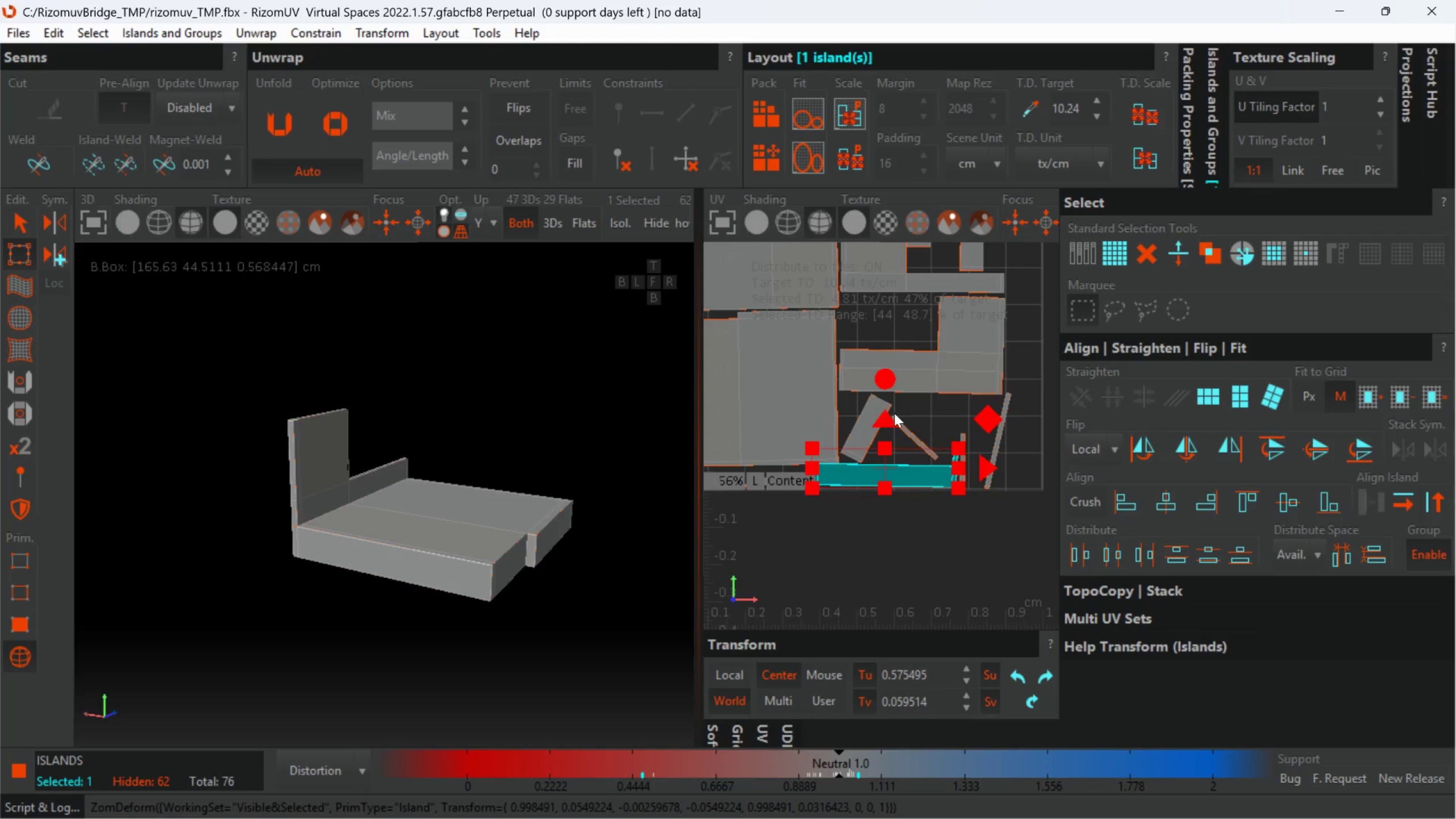 
scroll: coordinate [948, 440], scroll_direction: up, amount: 2.0
 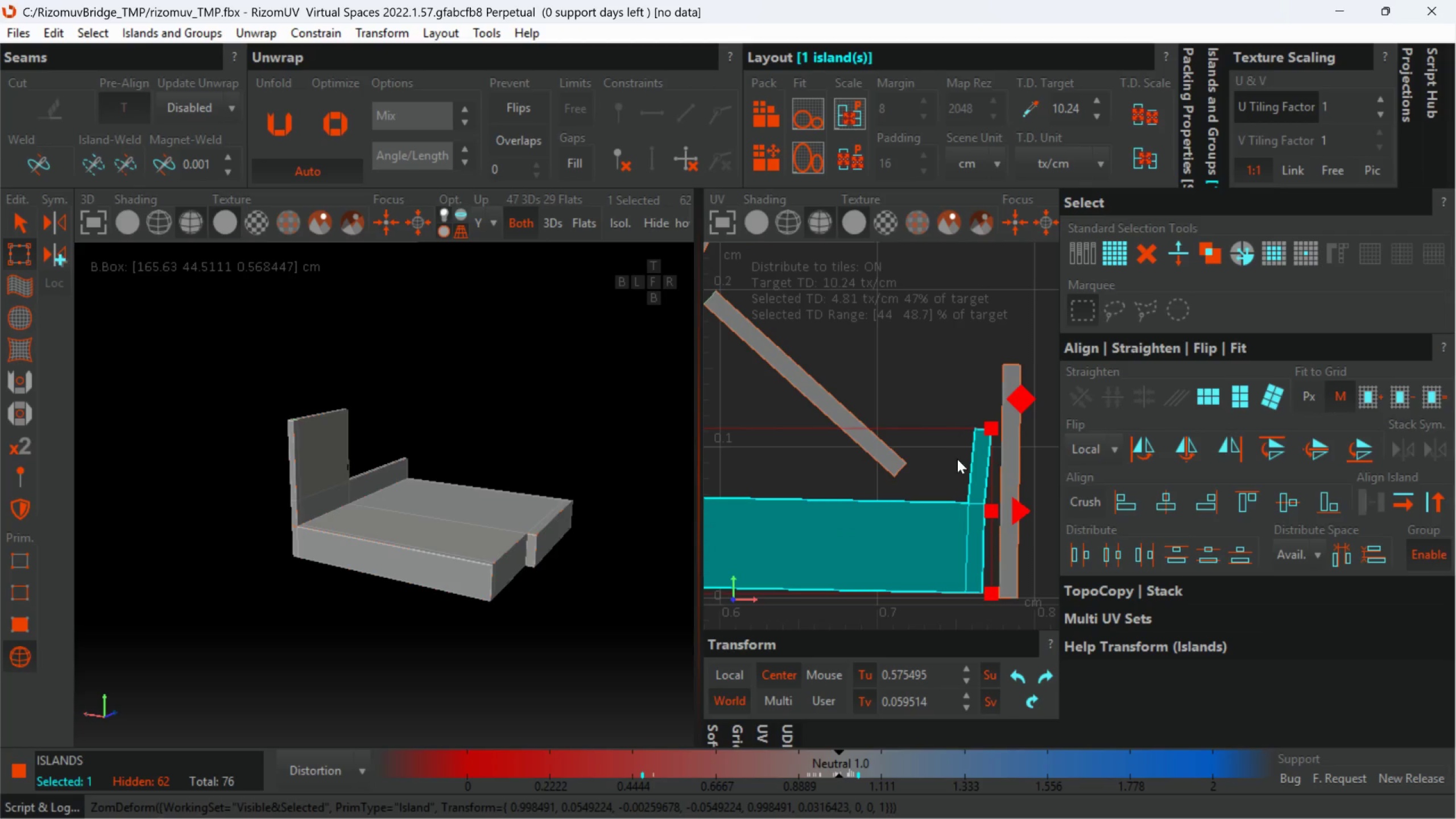 
left_click([945, 481])
 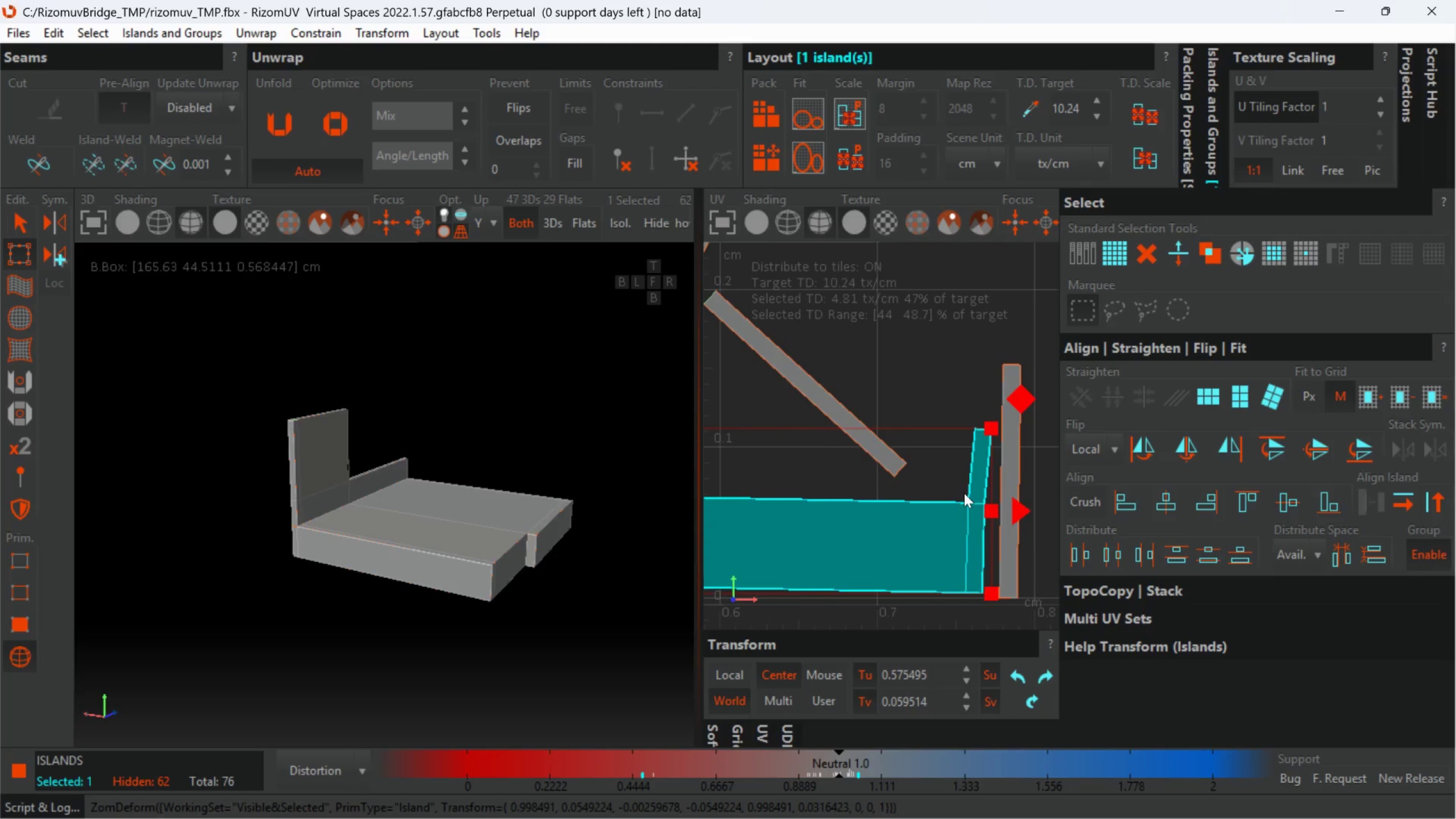 
scroll: coordinate [802, 515], scroll_direction: up, amount: 5.0
 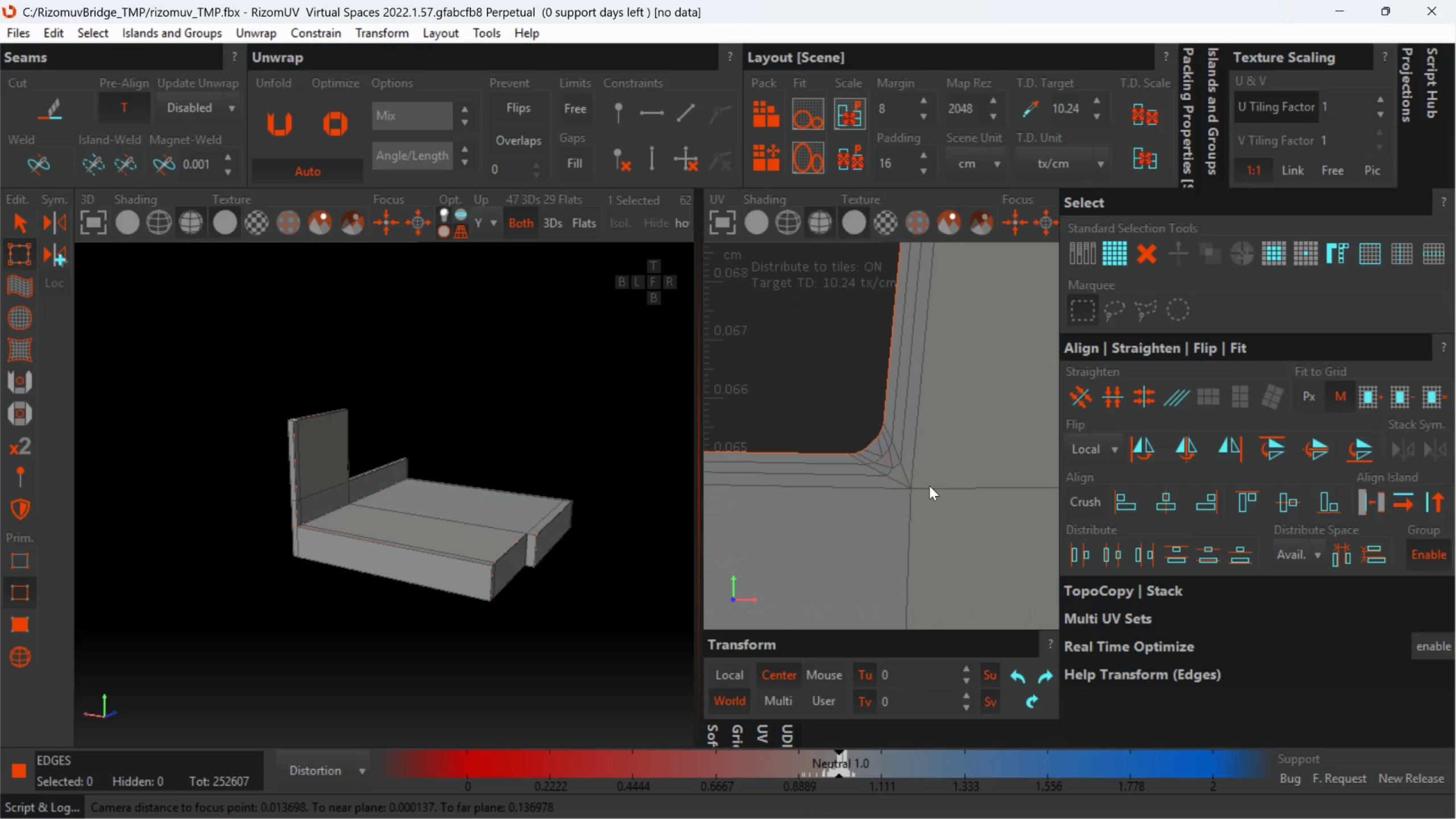 
middle_click([929, 486])
 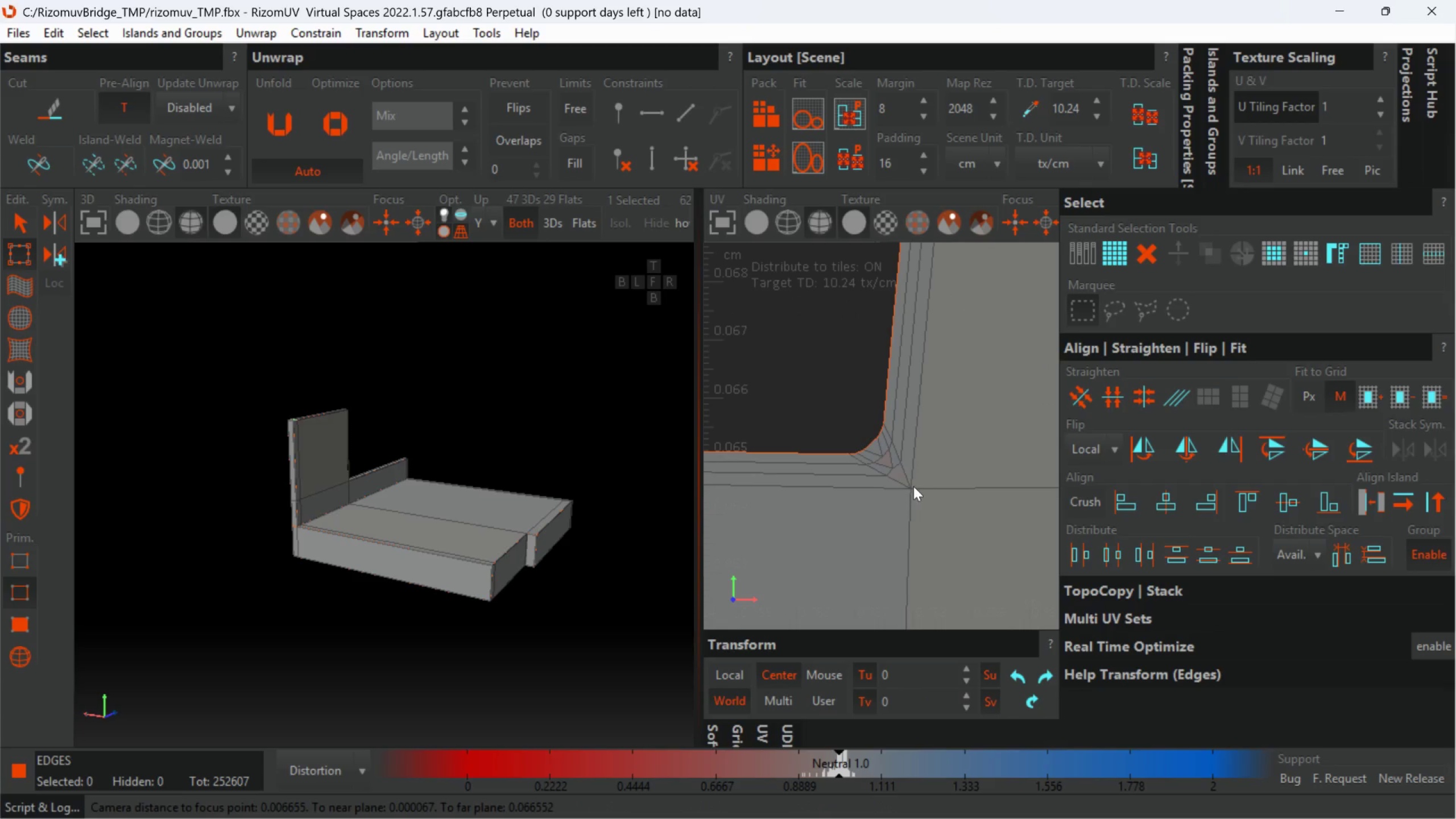 
double_click([909, 481])
 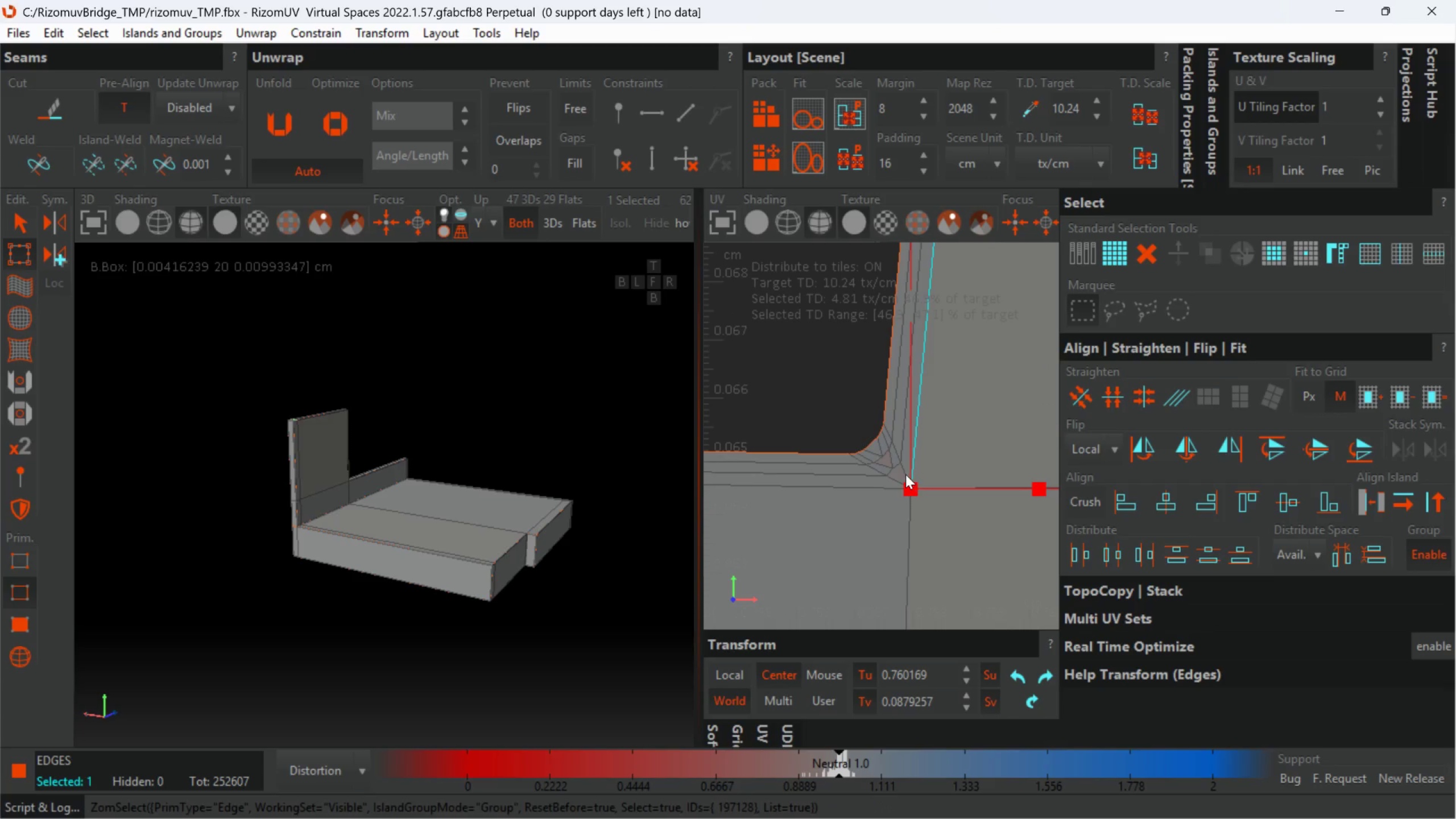 
double_click([905, 474])
 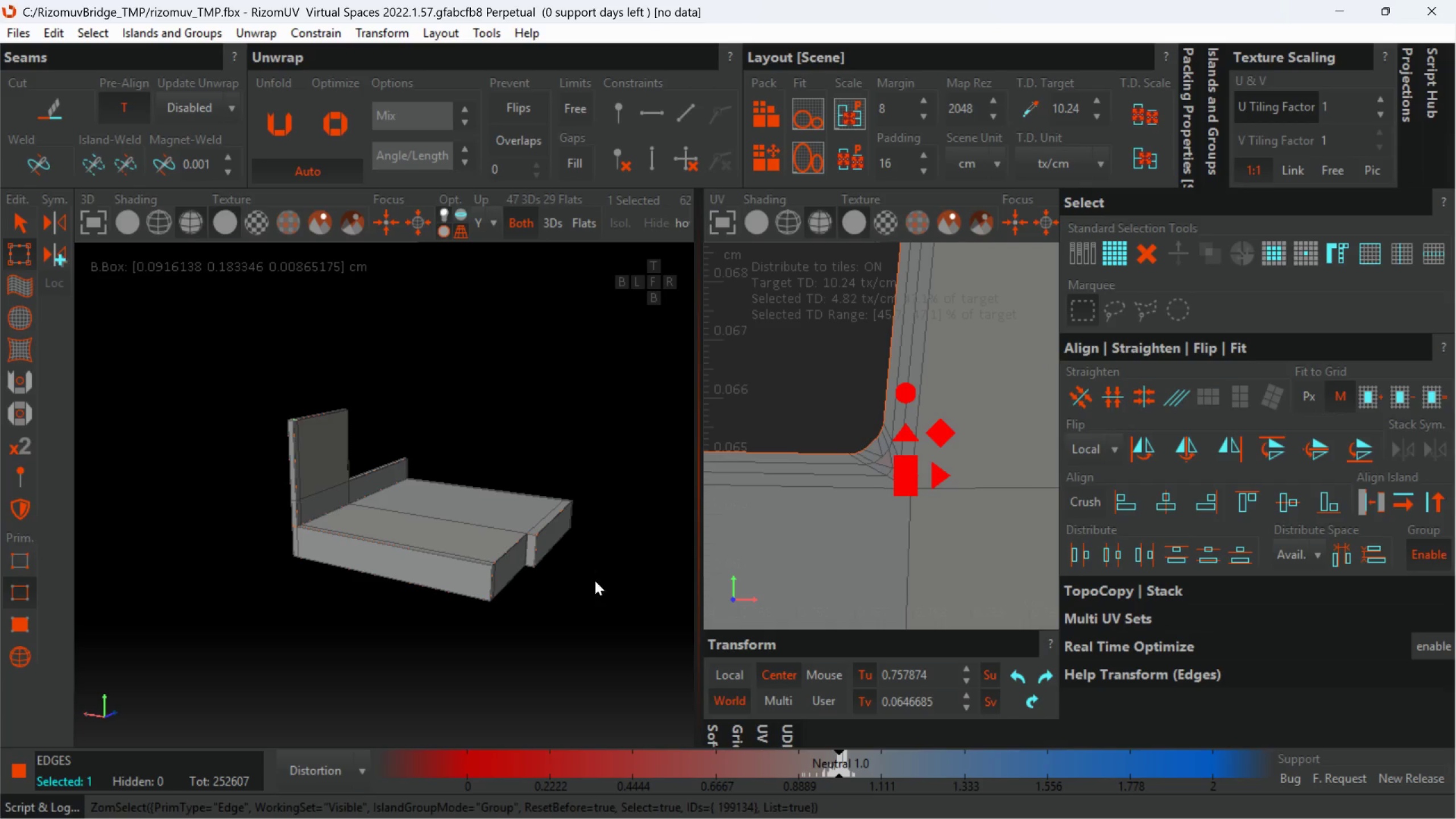 
left_click([992, 564])
 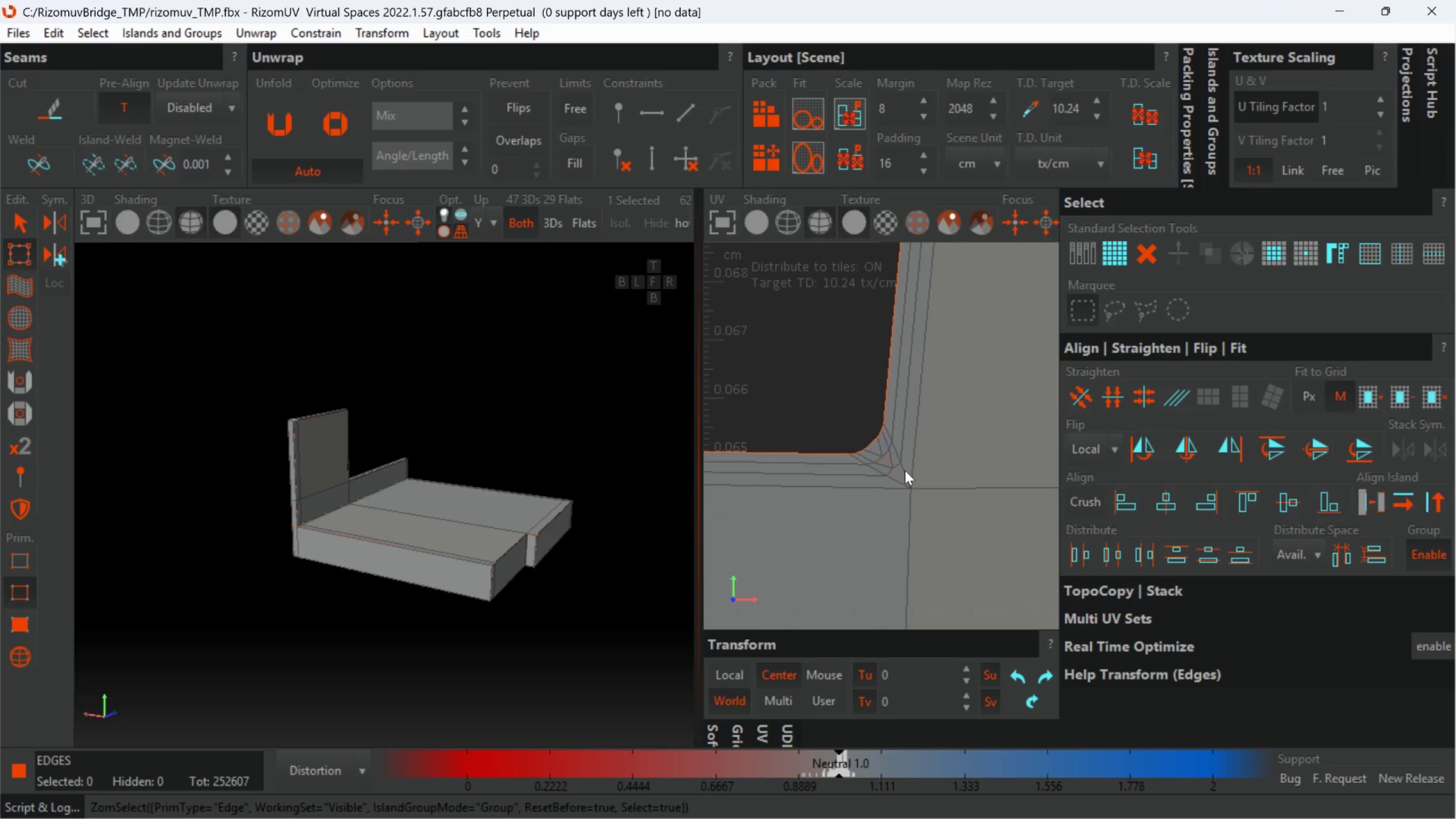 
double_click([905, 470])
 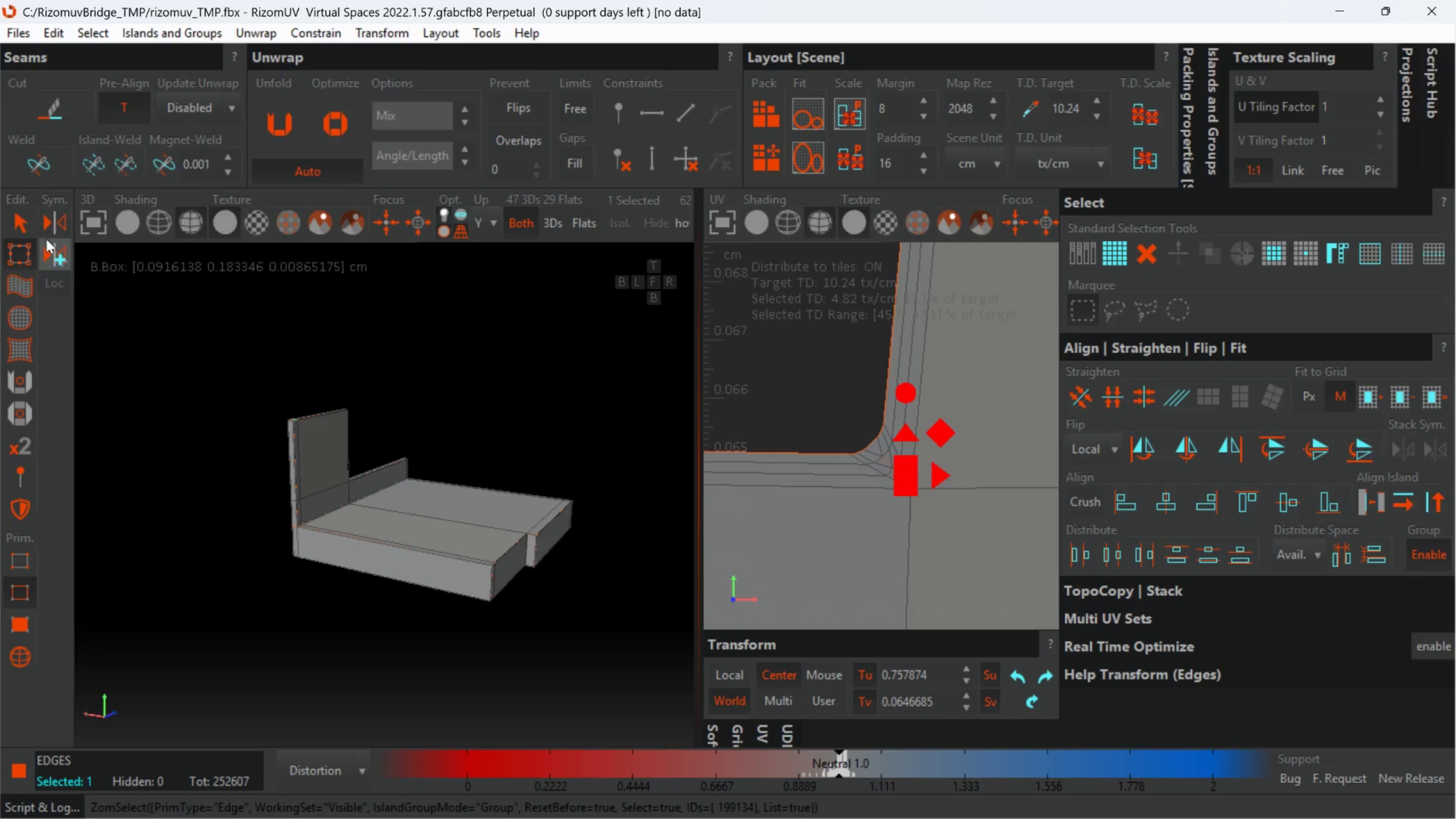 
left_click([23, 219])
 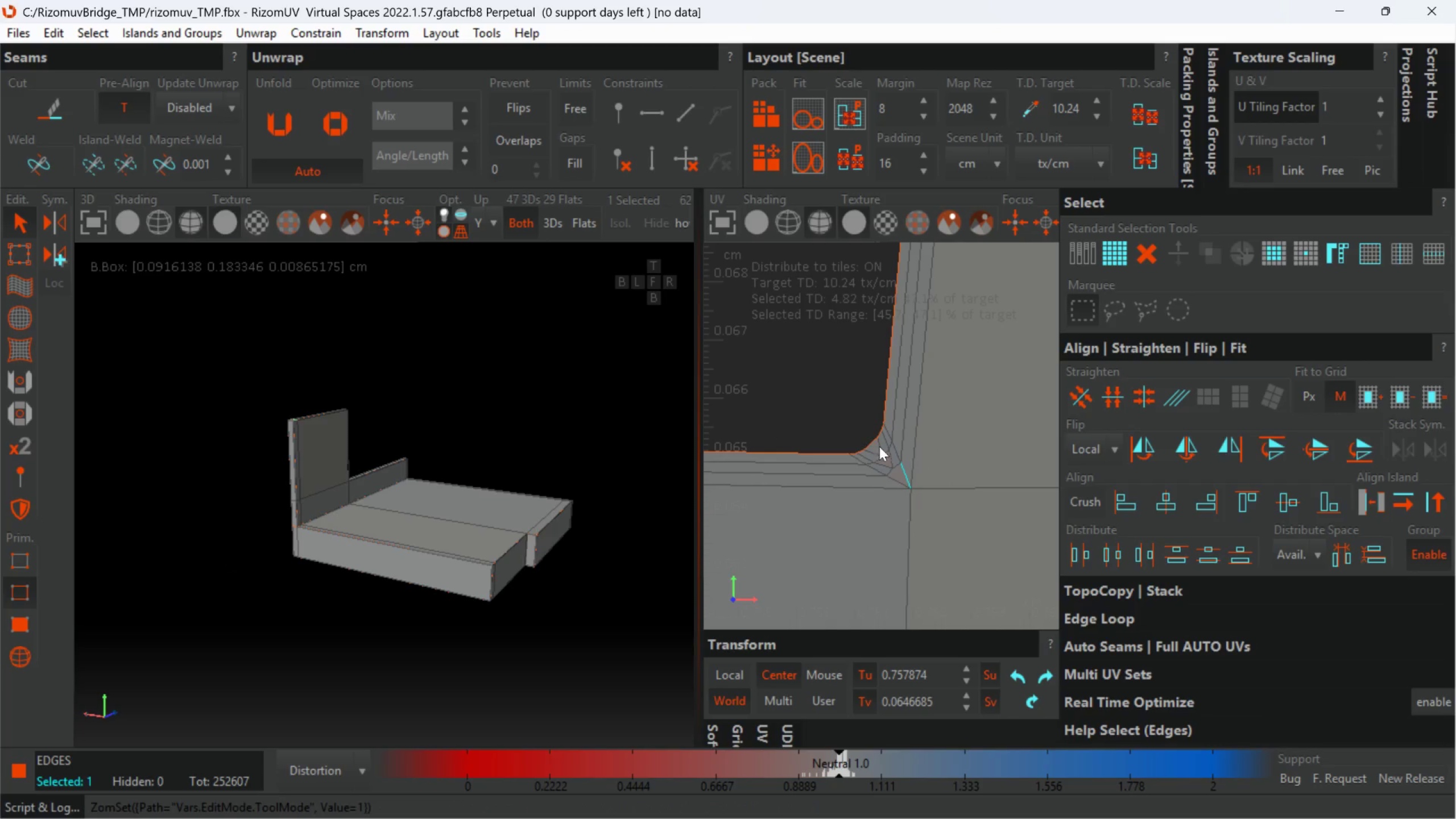 
scroll: coordinate [895, 462], scroll_direction: up, amount: 1.0
 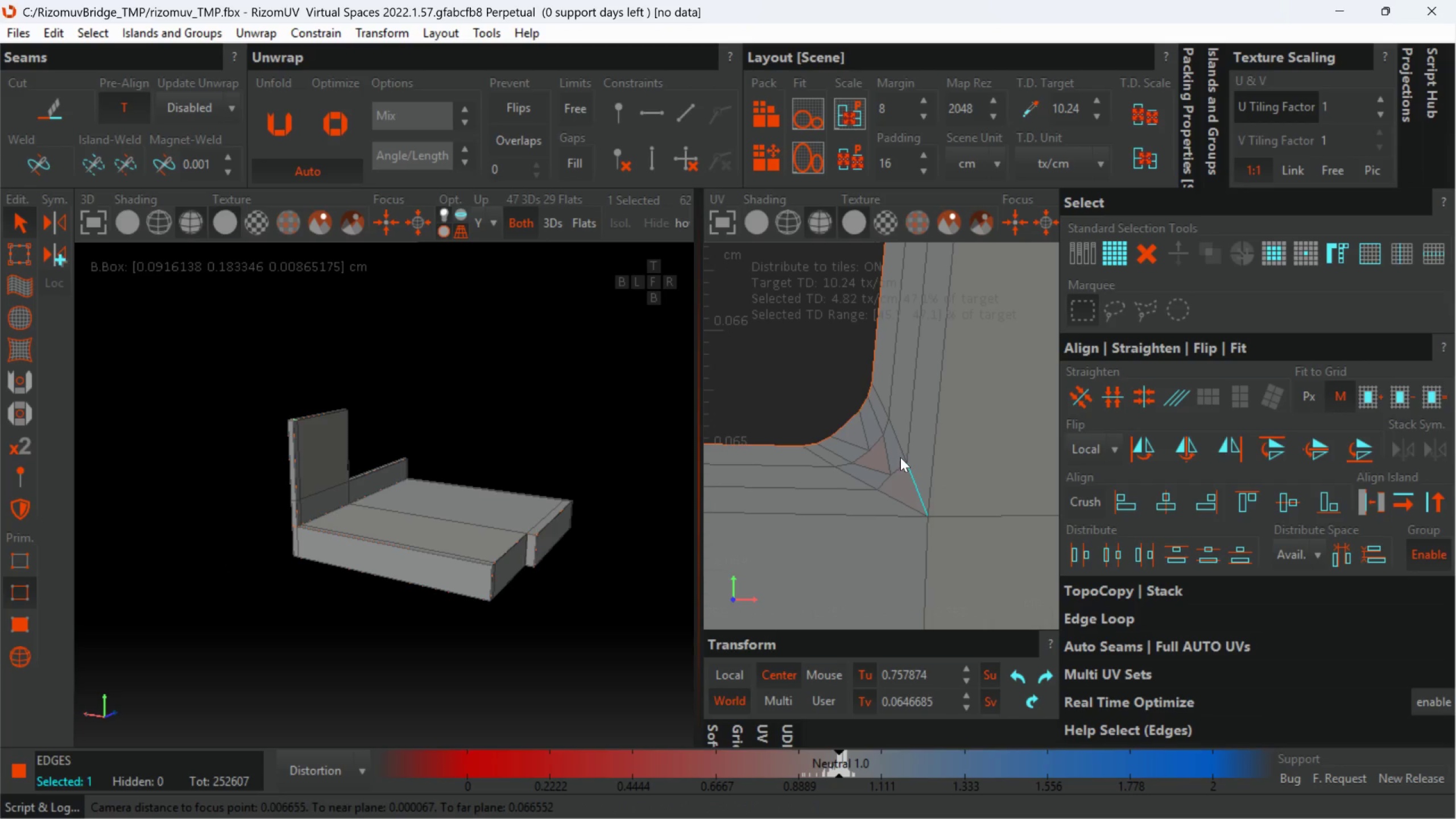 
double_click([900, 456])
 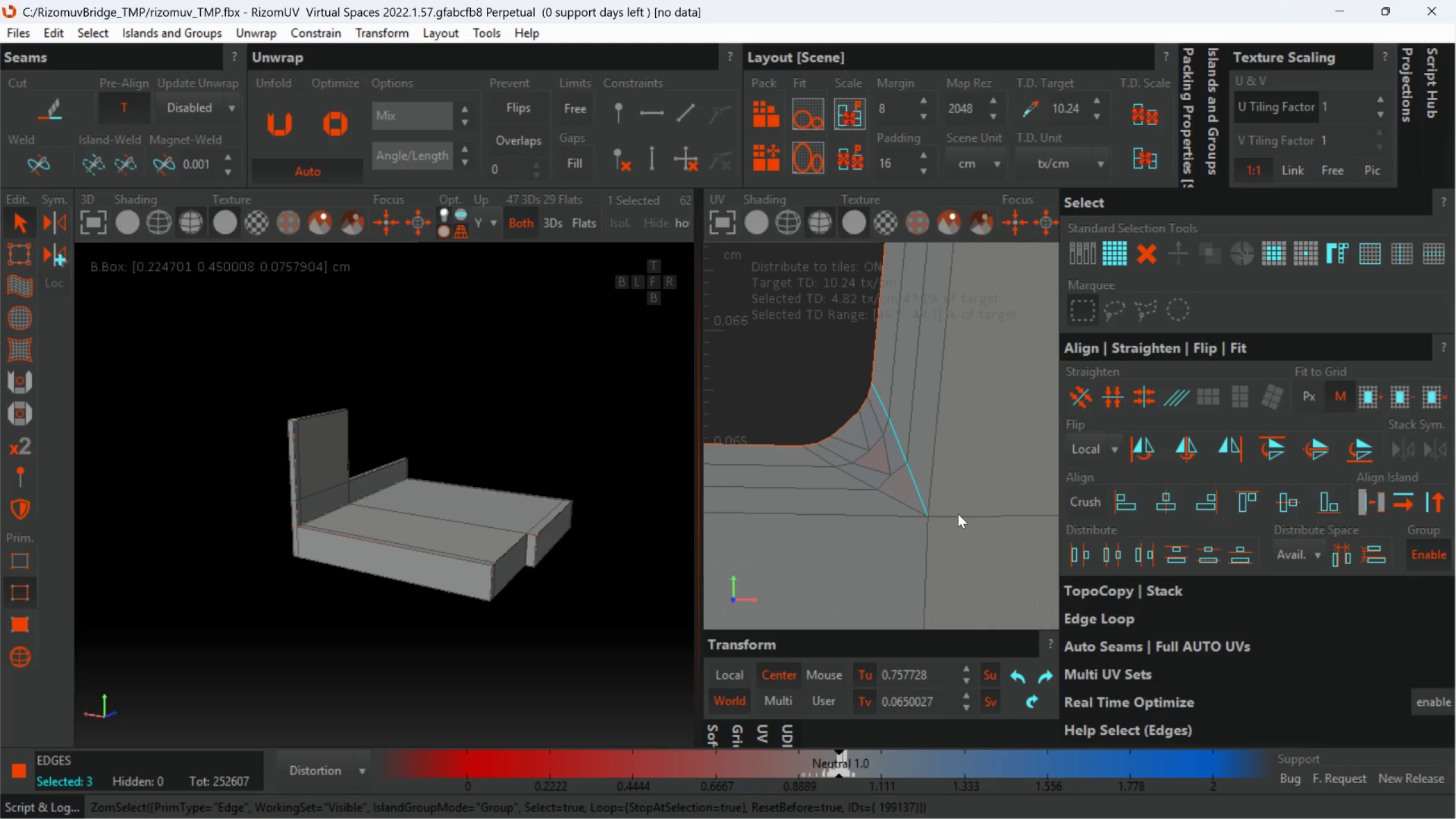 
hold_key(key=ControlLeft, duration=0.57)
double_click([958, 514])
 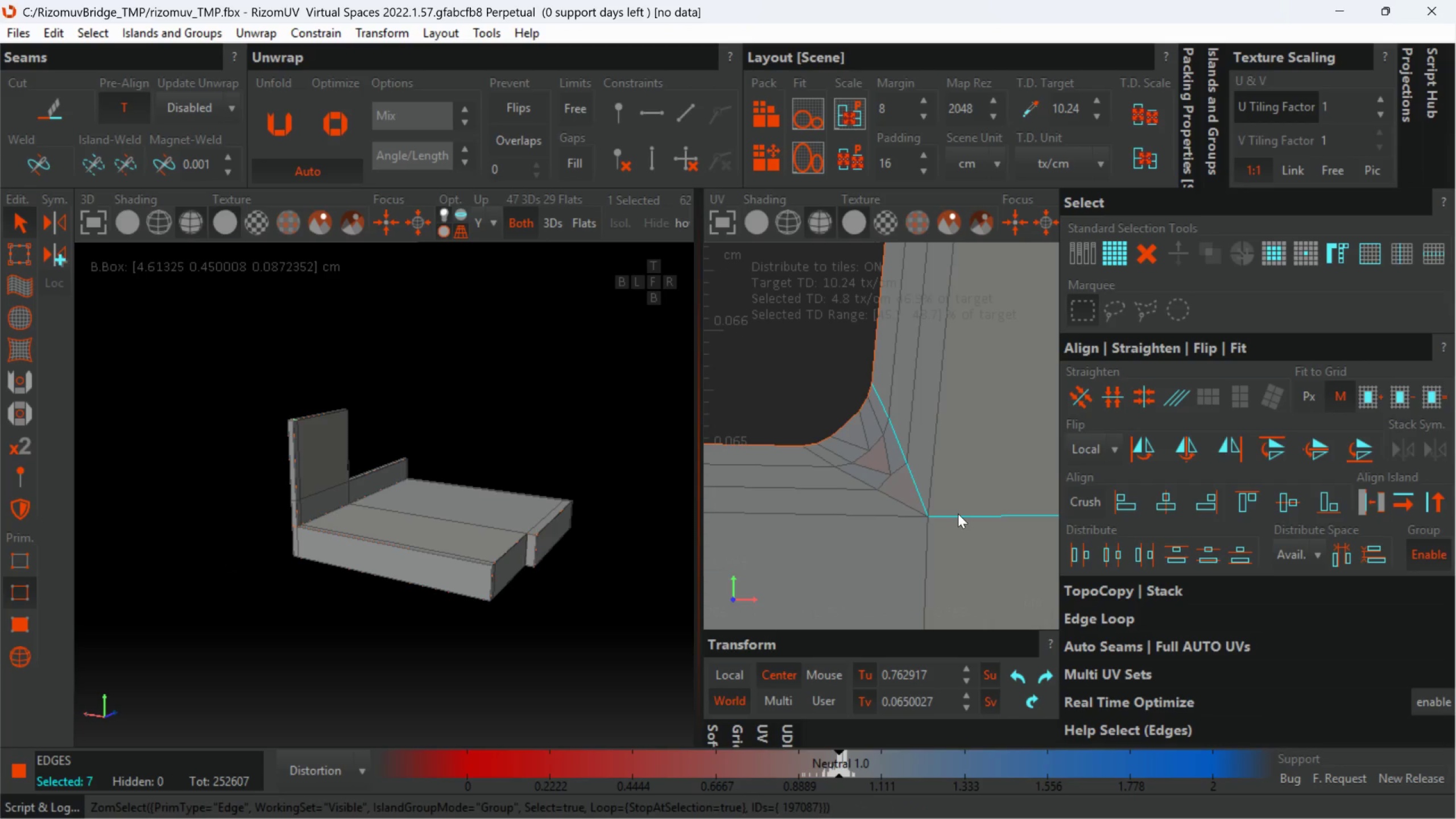 
scroll: coordinate [958, 518], scroll_direction: down, amount: 10.0
 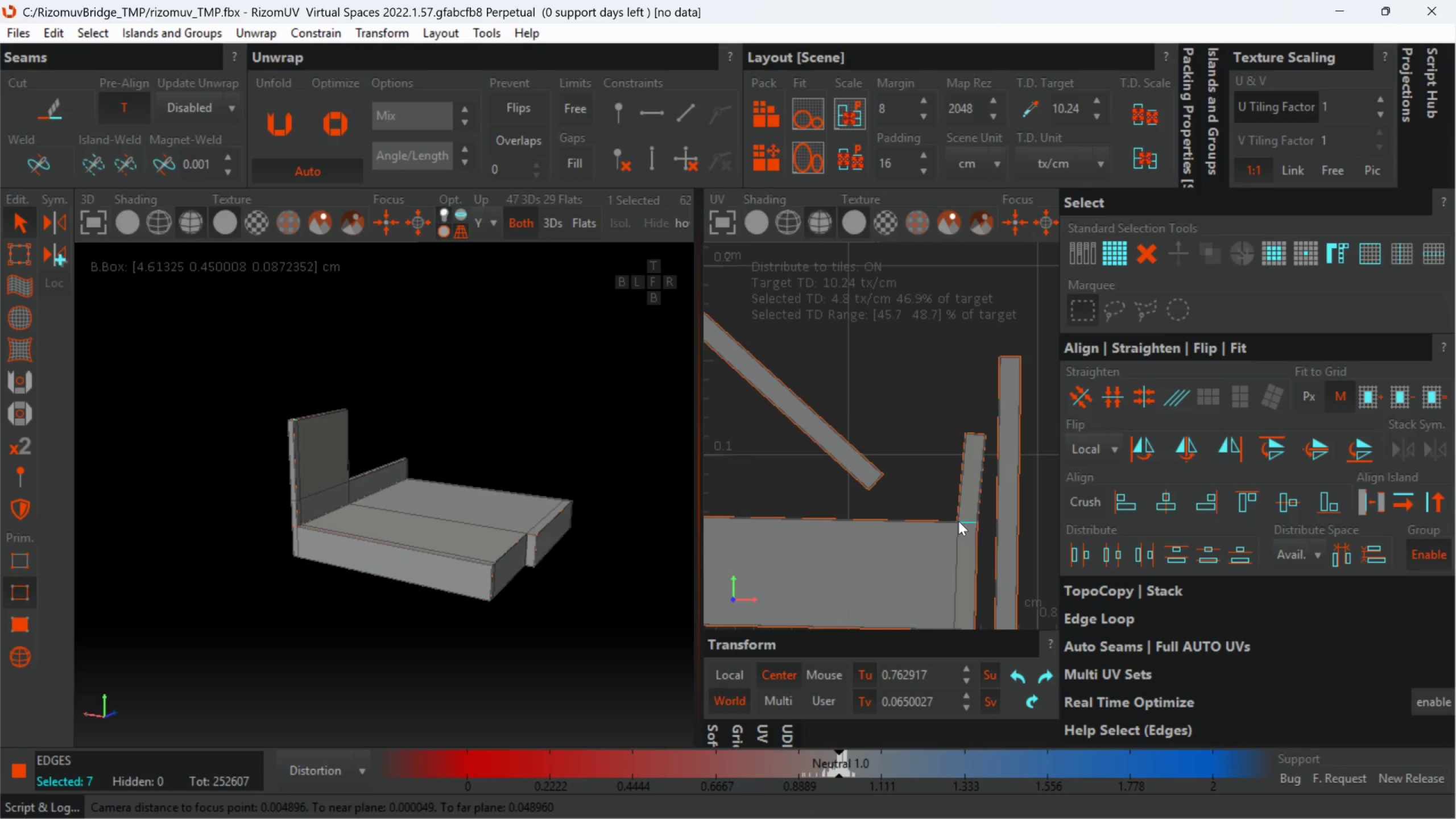 
key(C)
 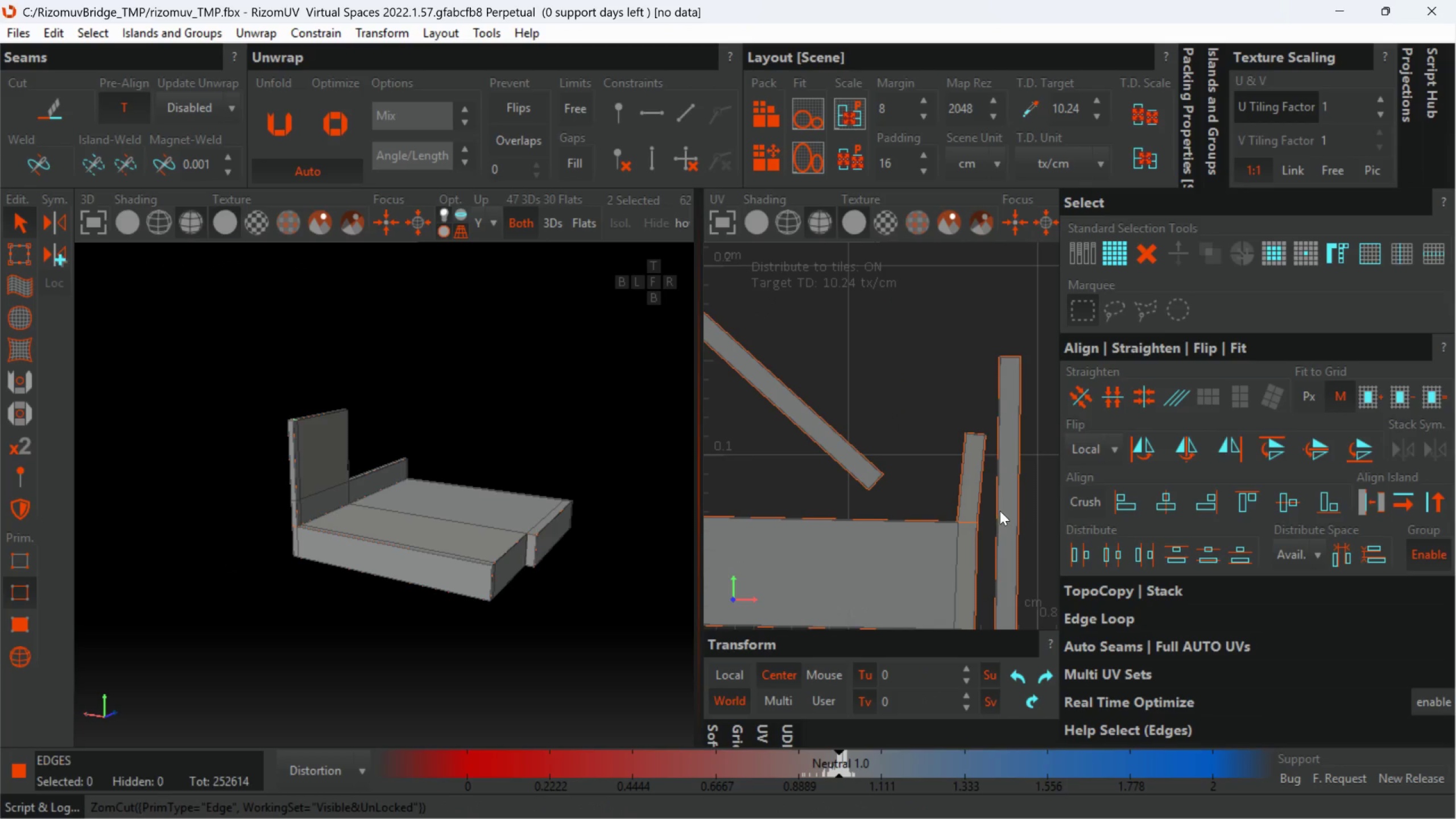 
scroll: coordinate [999, 511], scroll_direction: down, amount: 1.0
 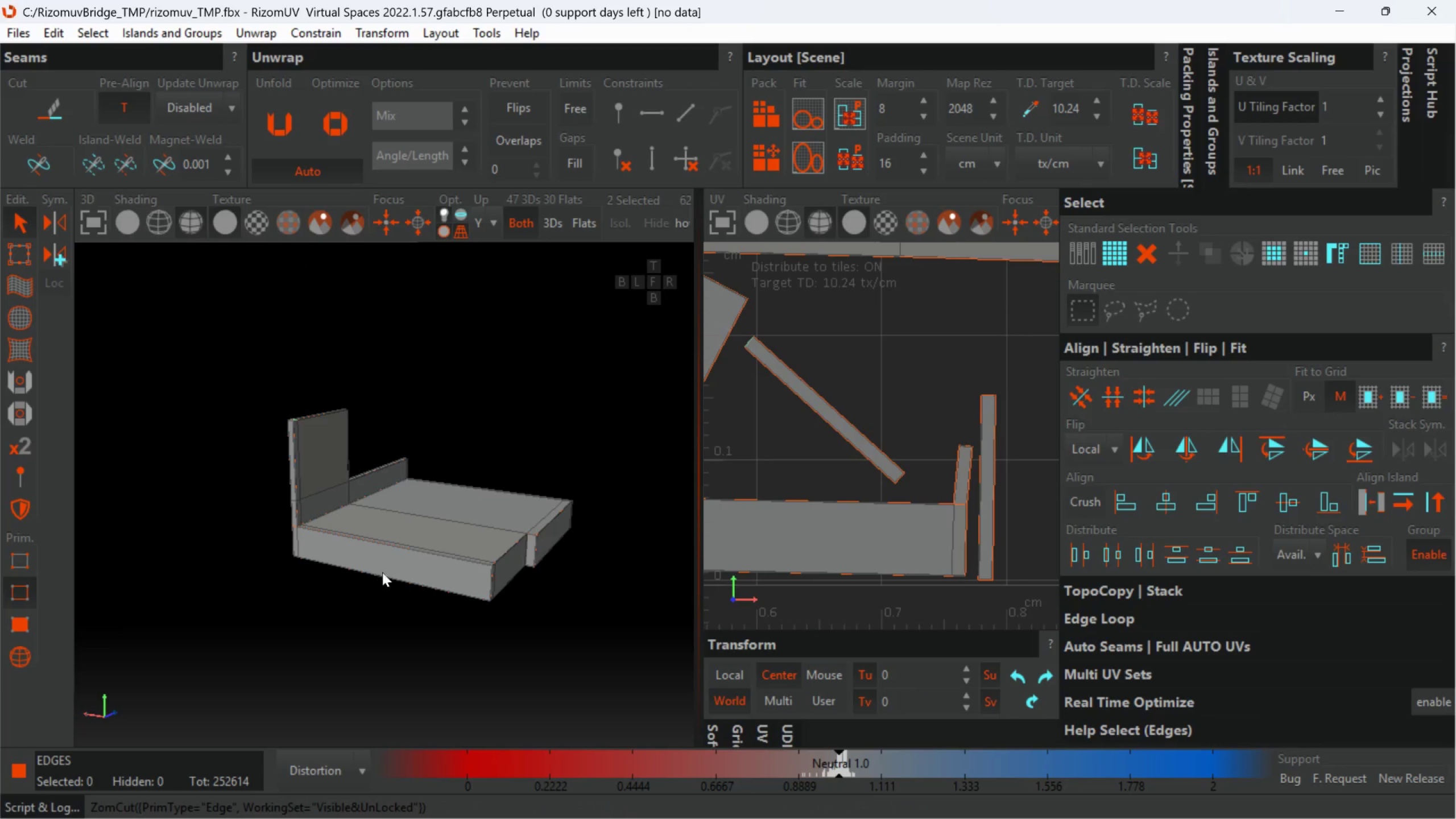 
key(U)
 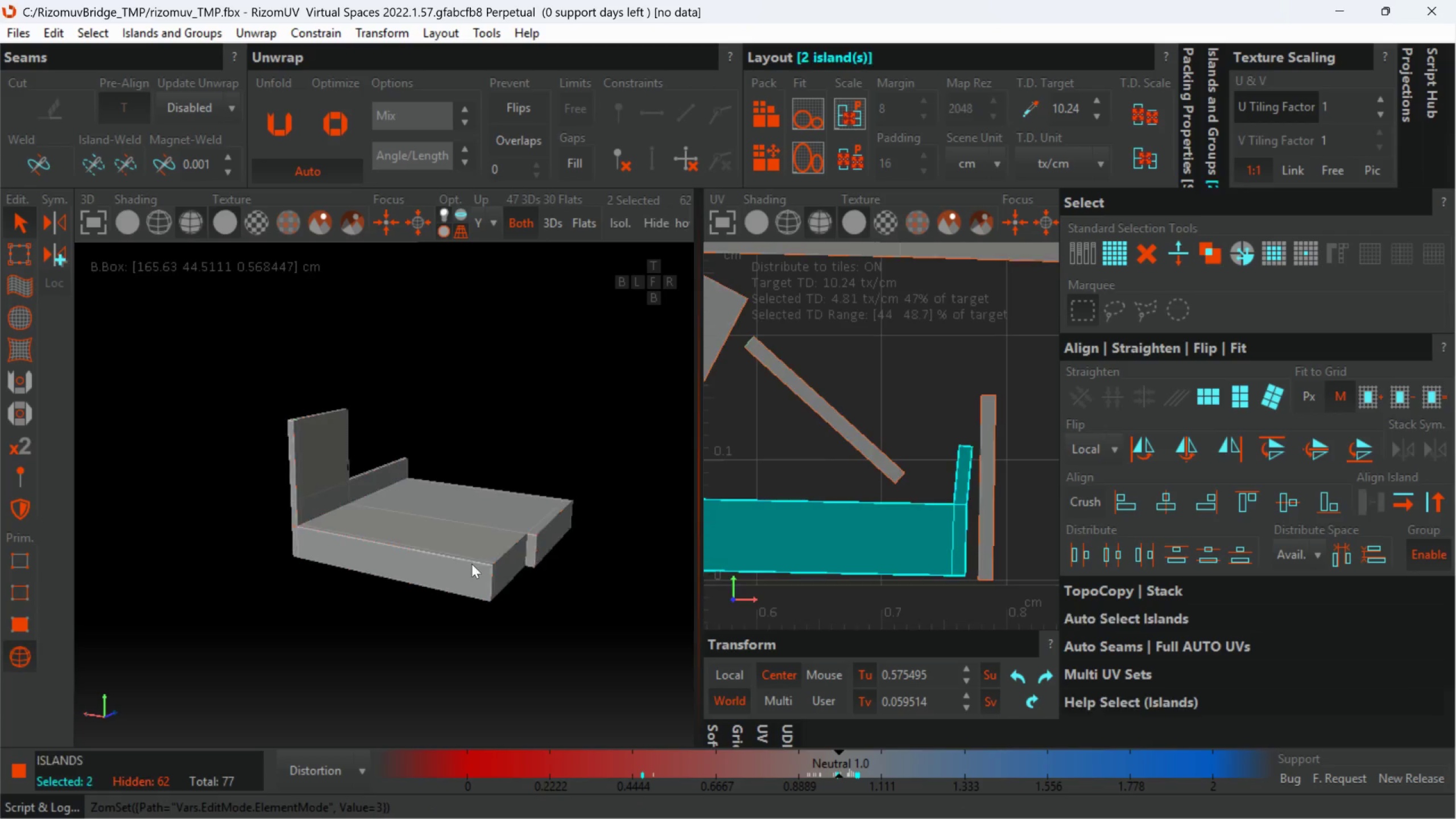 
key(U)
 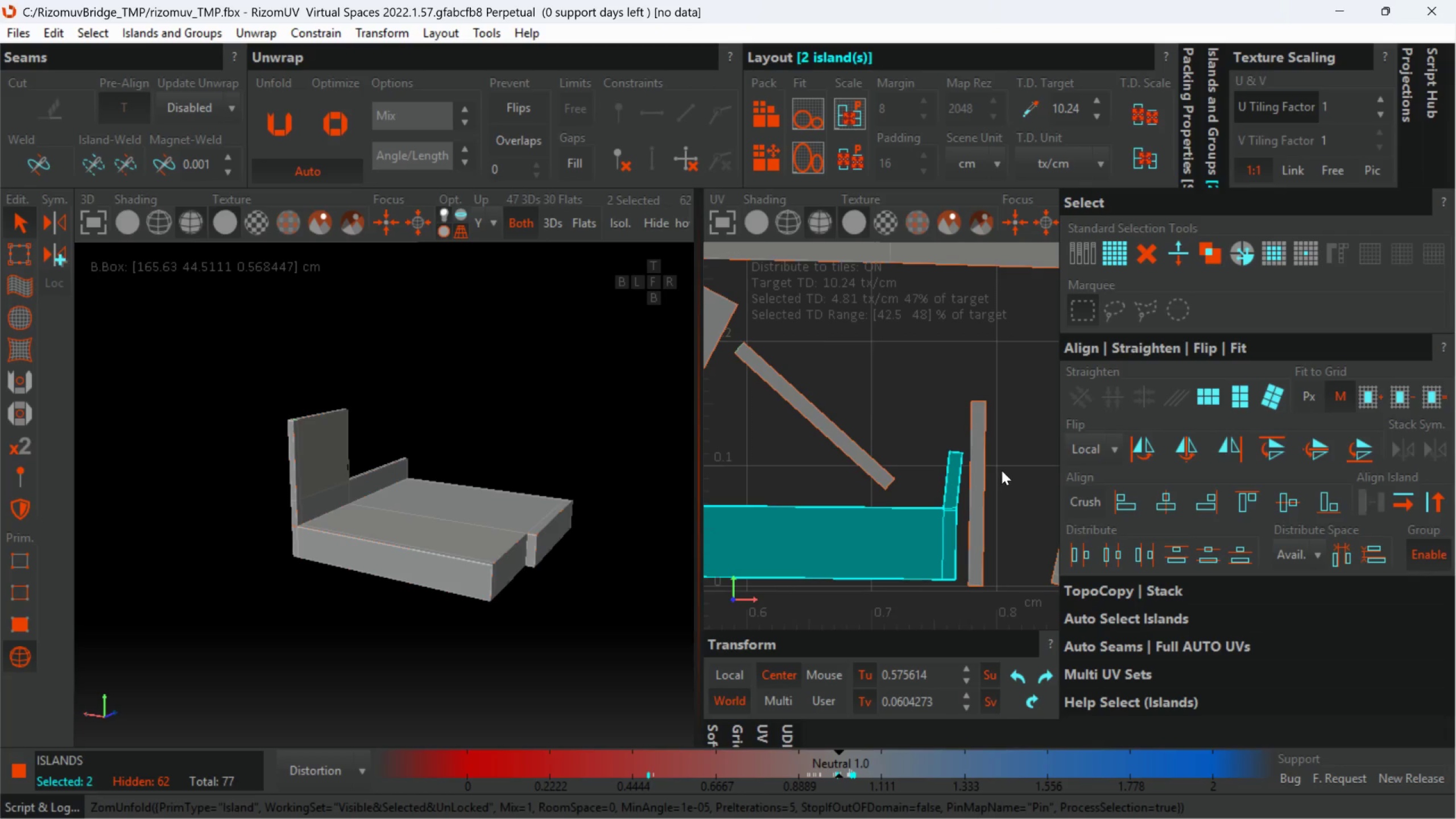 
key(P)
 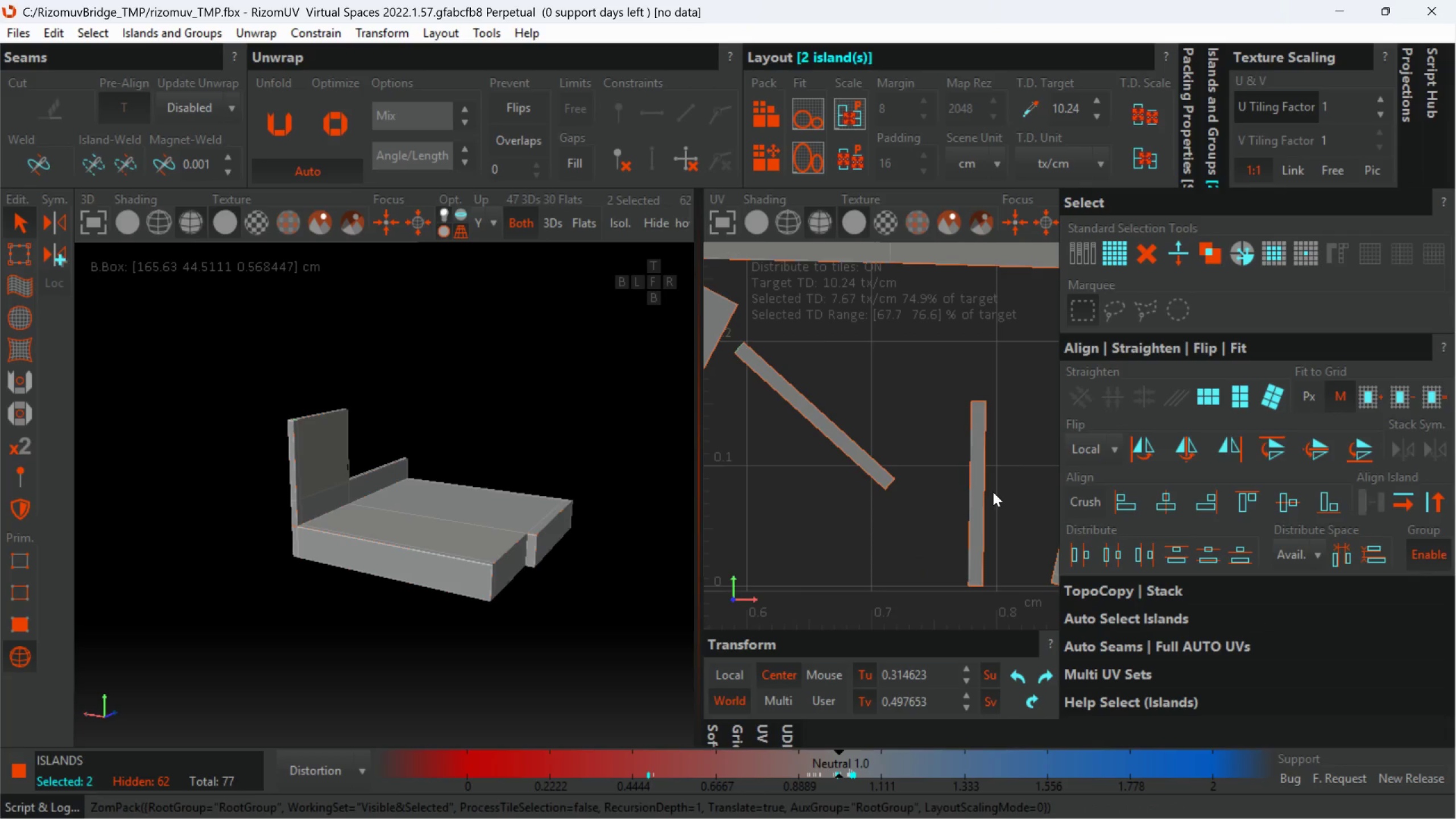 
scroll: coordinate [990, 494], scroll_direction: down, amount: 4.0
 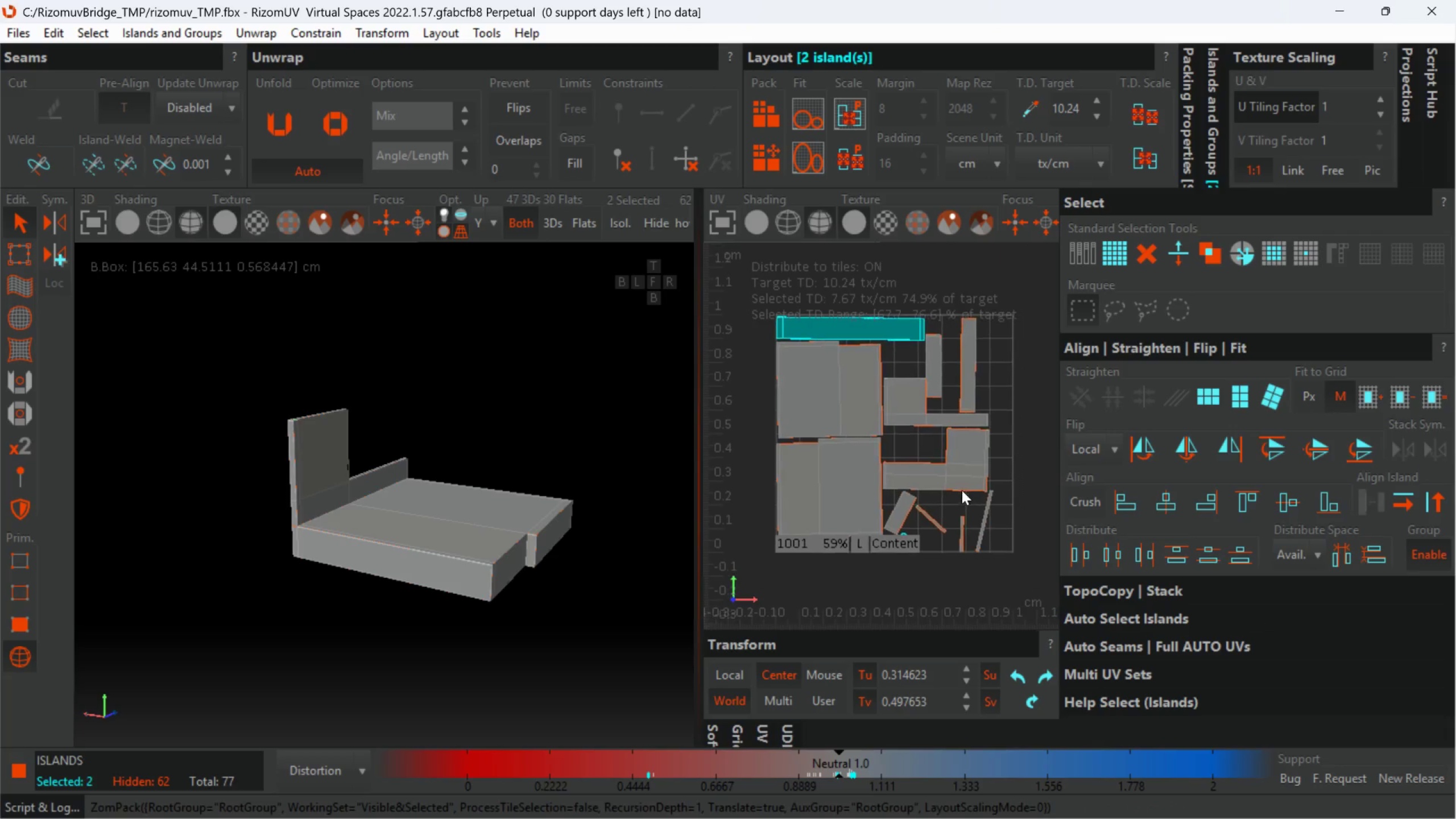 
left_click([981, 517])
 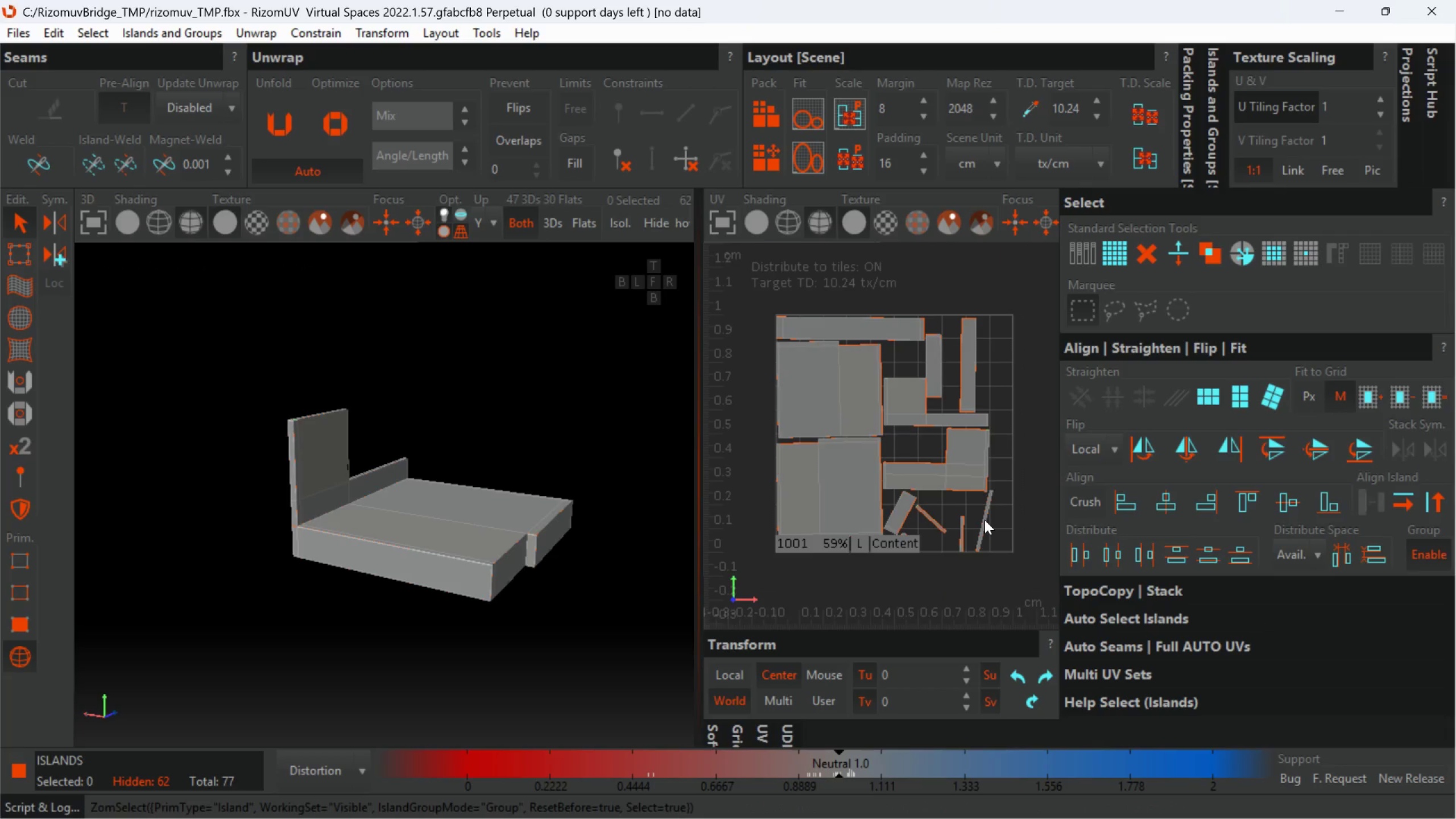 
scroll: coordinate [985, 520], scroll_direction: up, amount: 1.0
 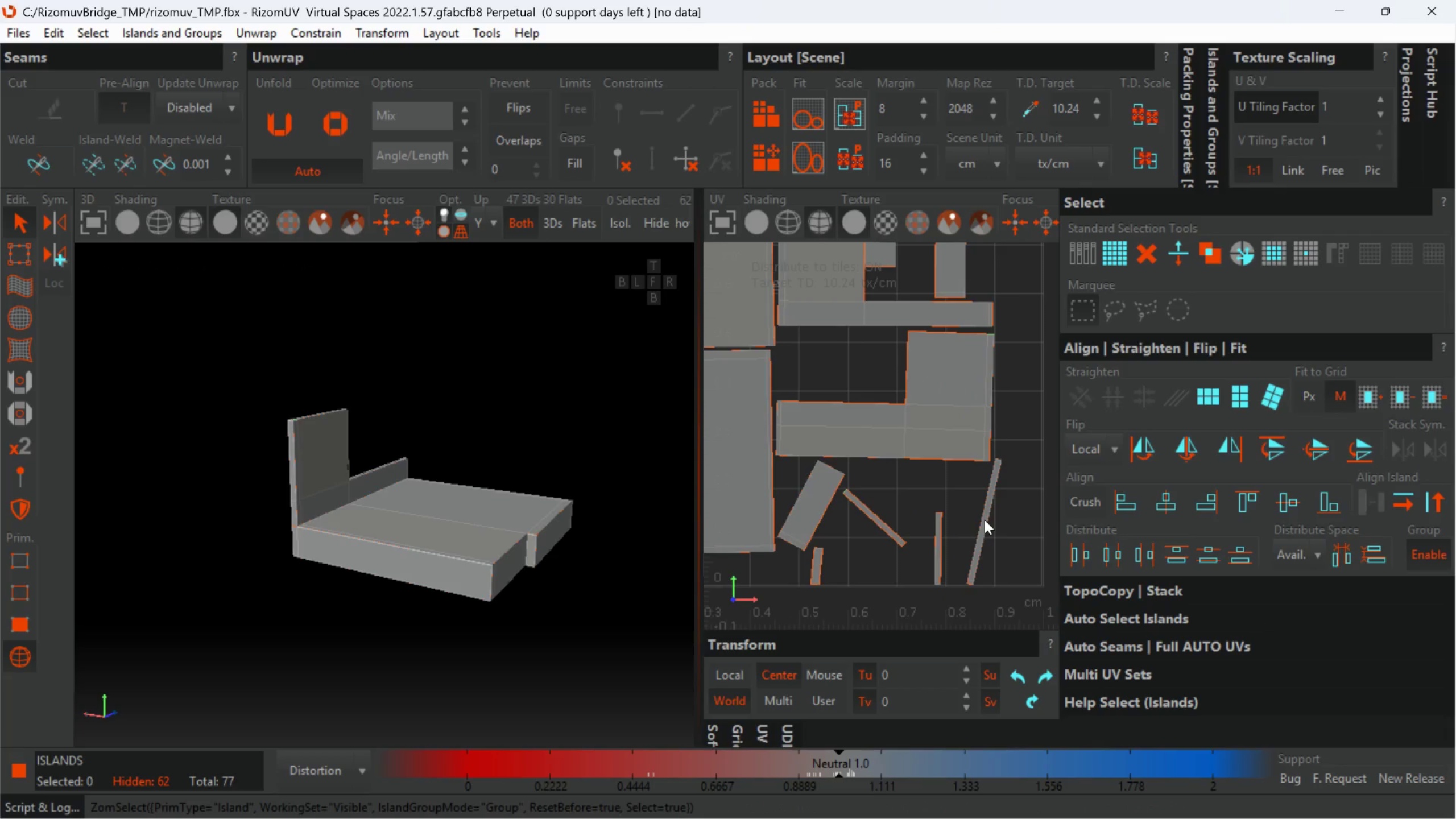 
left_click([985, 520])
 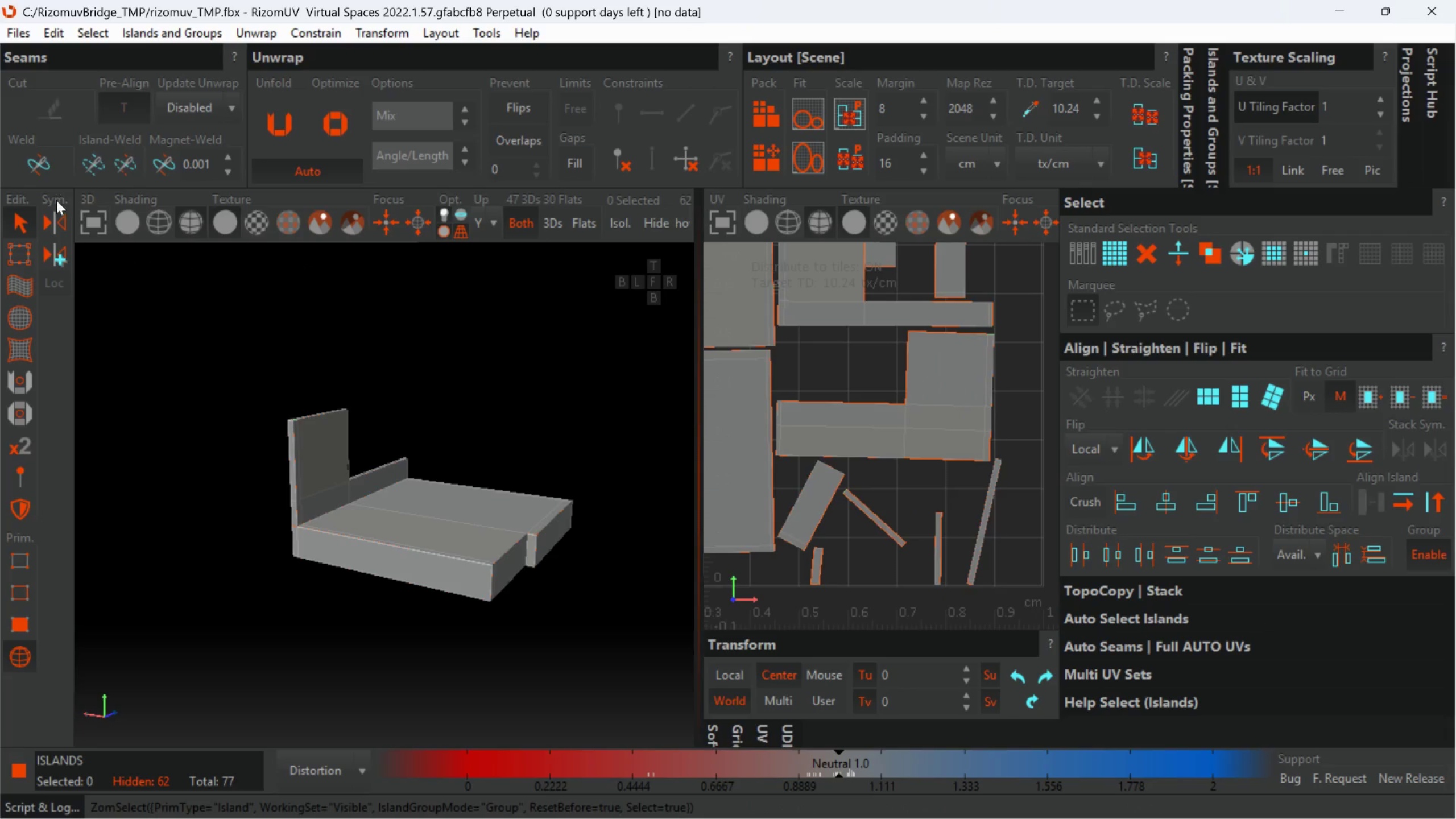 
left_click([9, 247])
 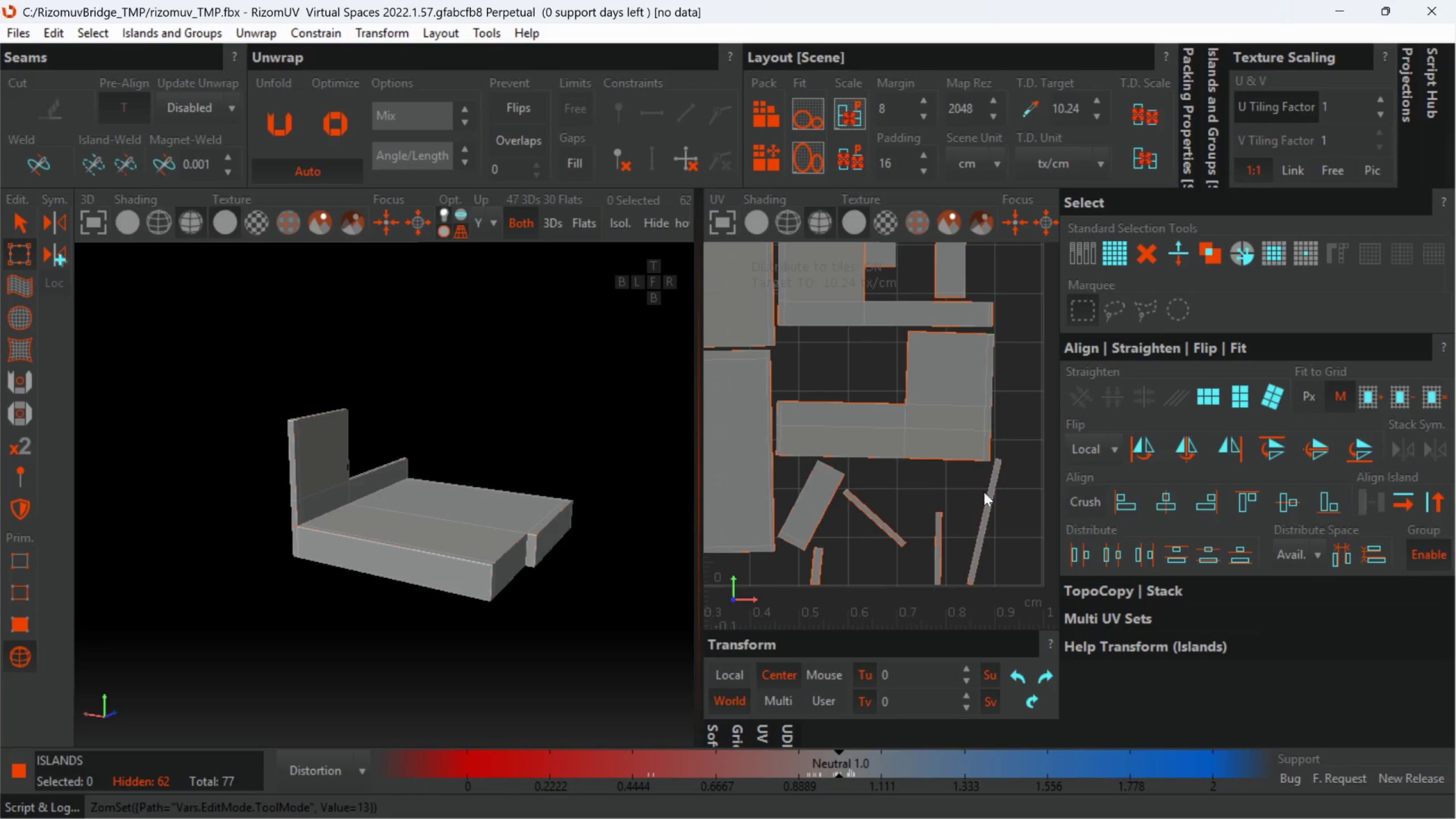 
left_click([990, 493])
 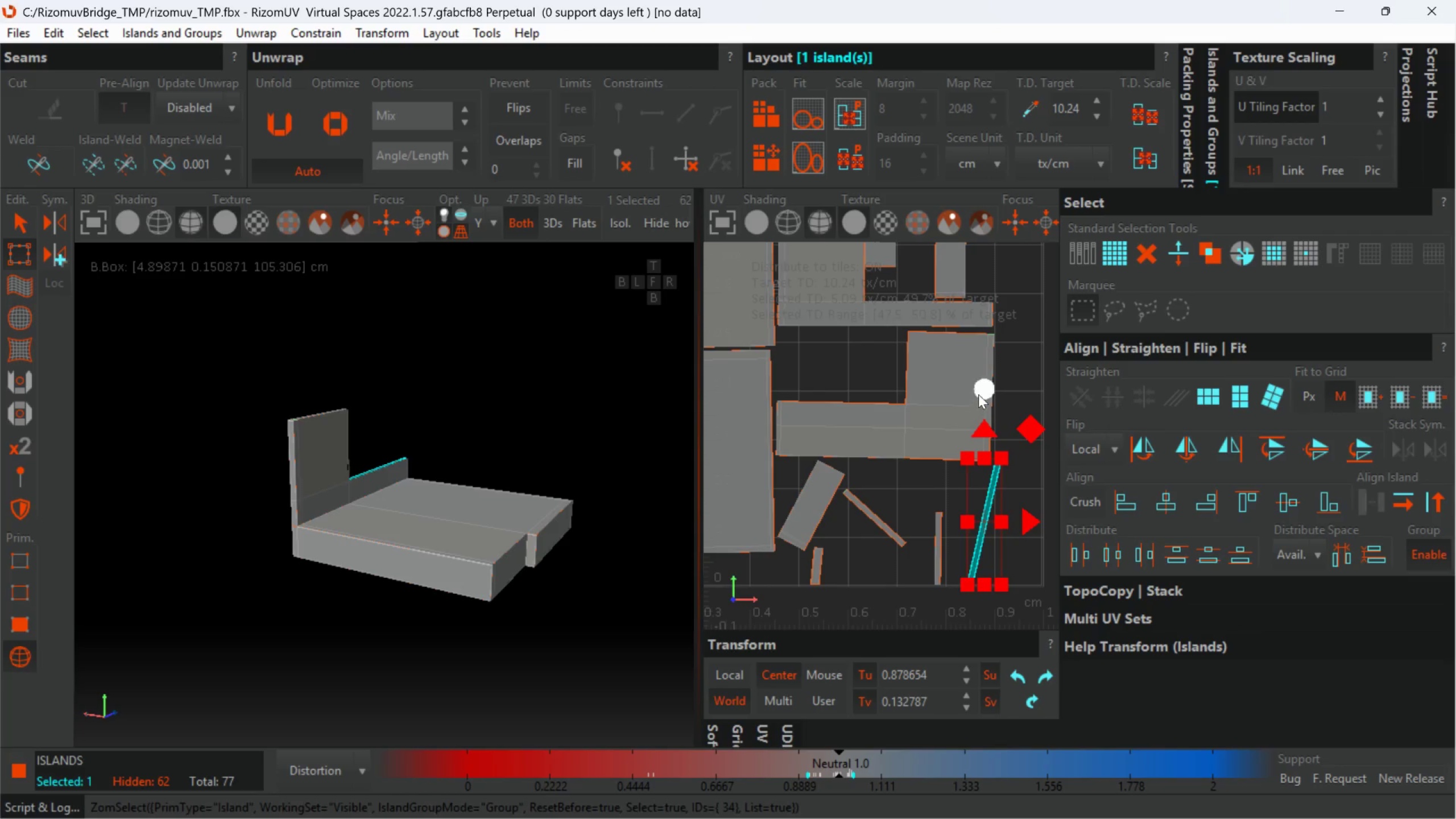 
left_click_drag(start_coordinate=[982, 391], to_coordinate=[982, 371])
 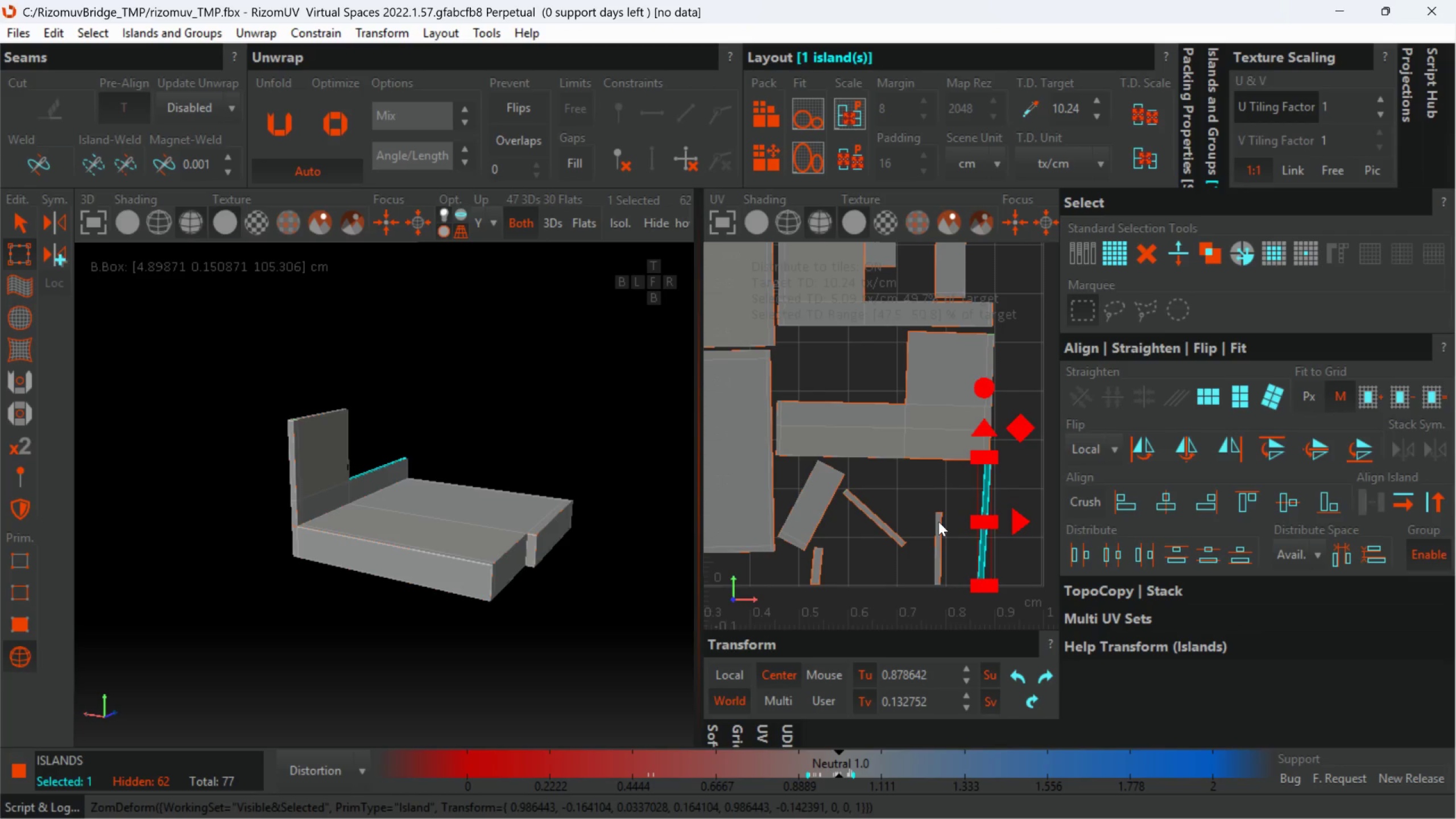 
left_click([938, 522])
 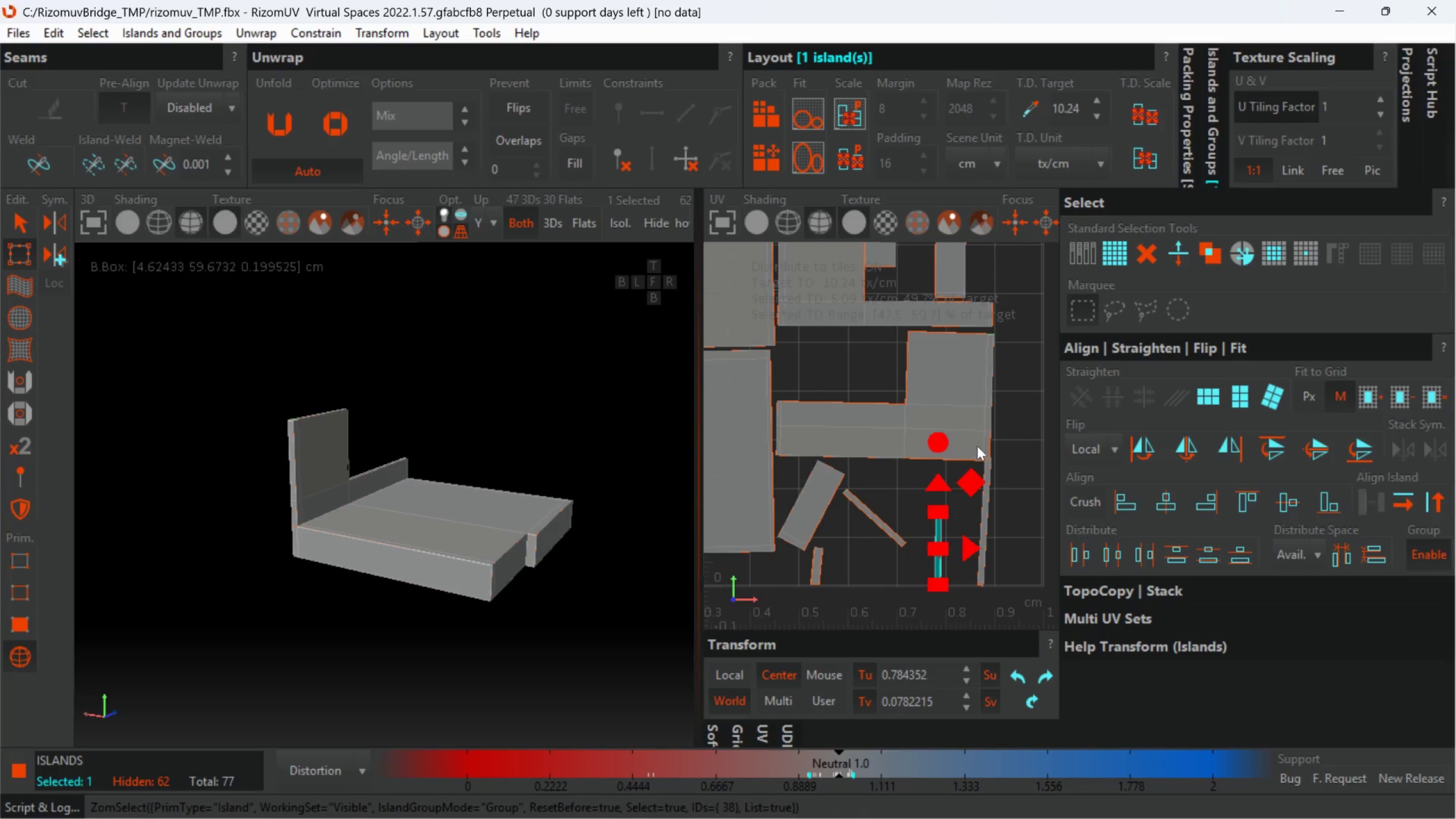 
left_click([990, 474])
 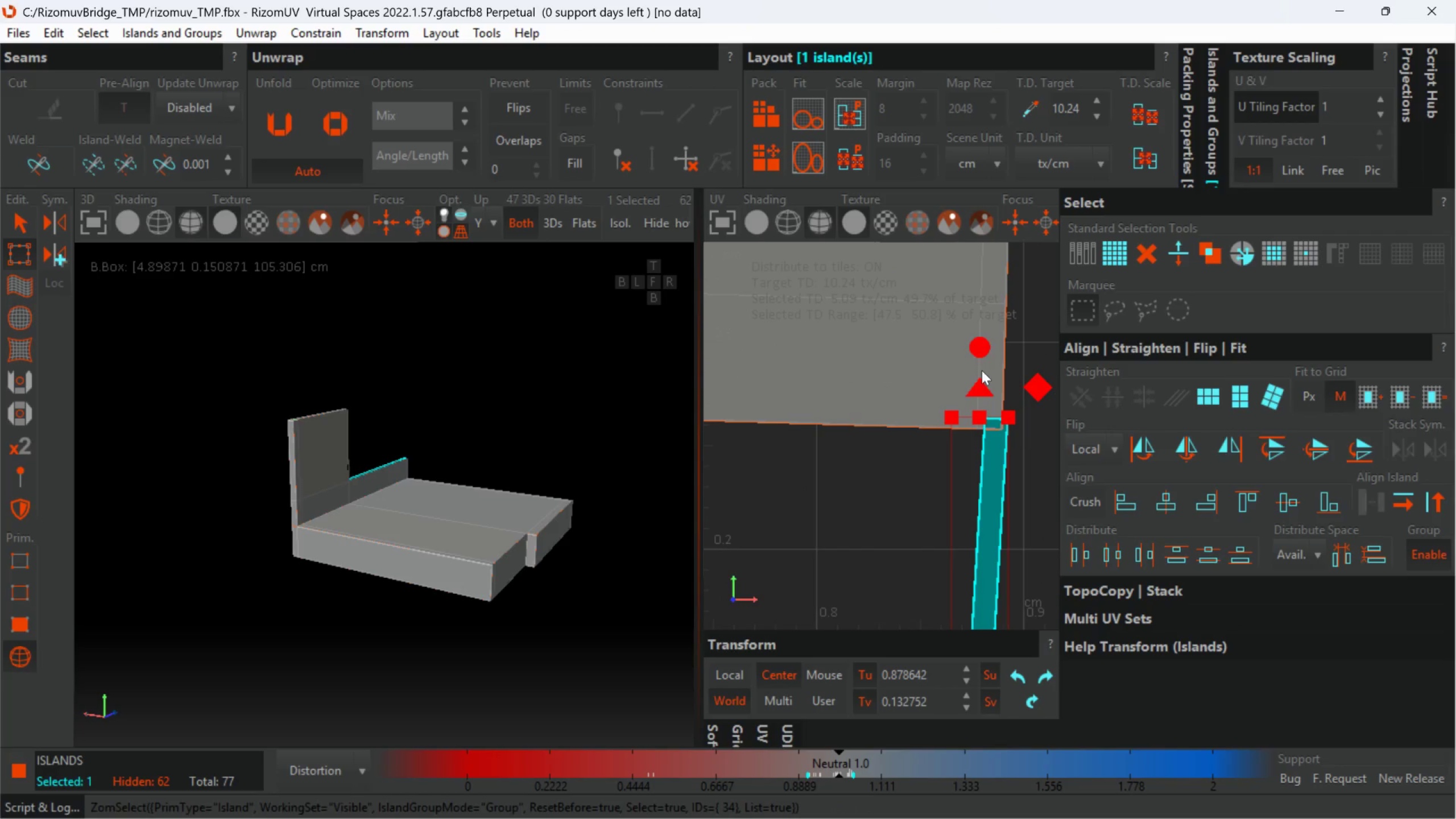 
scroll: coordinate [986, 470], scroll_direction: up, amount: 2.0
 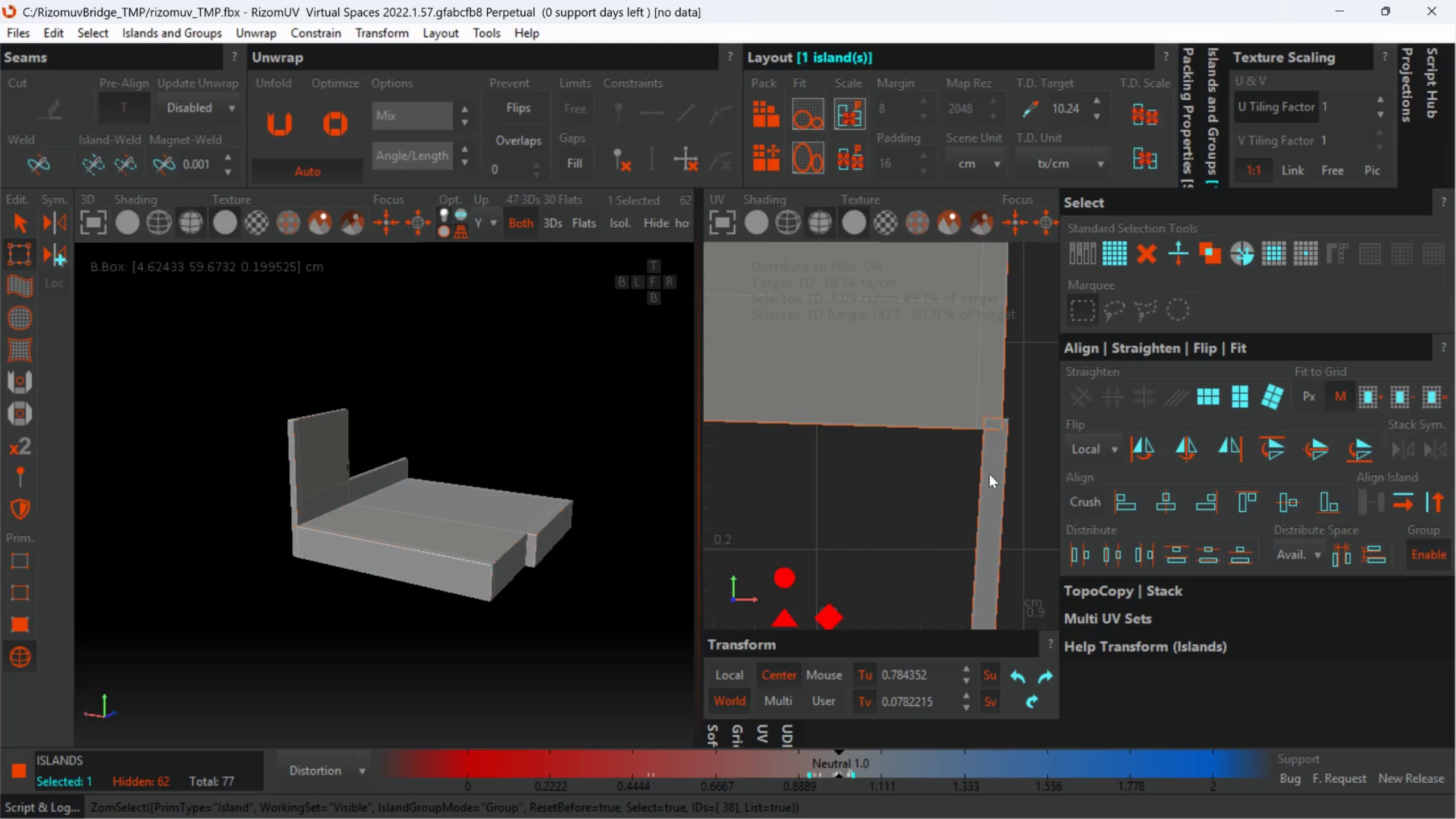 
left_click_drag(start_coordinate=[978, 349], to_coordinate=[978, 341])
 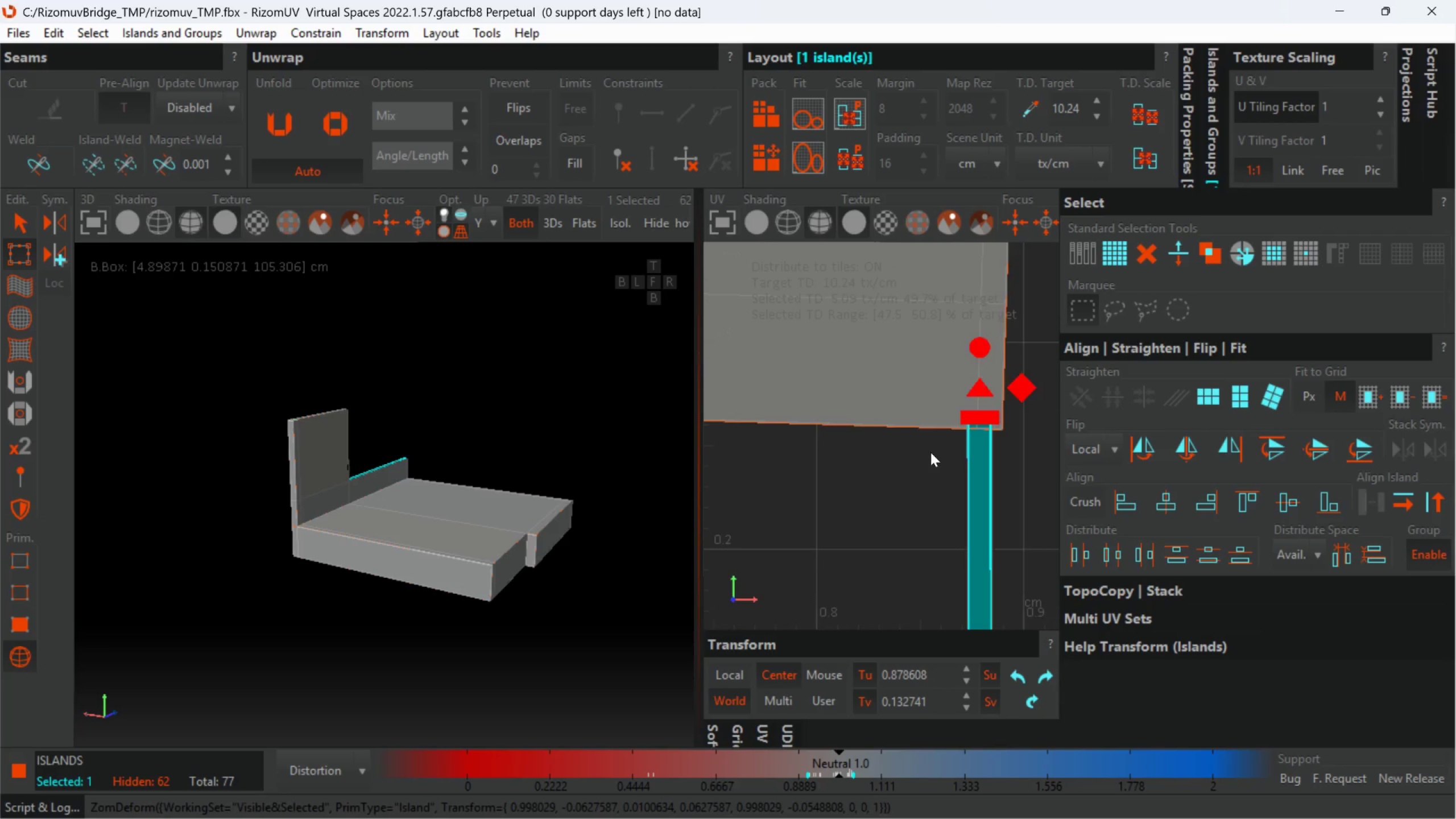 
scroll: coordinate [930, 453], scroll_direction: down, amount: 1.0
 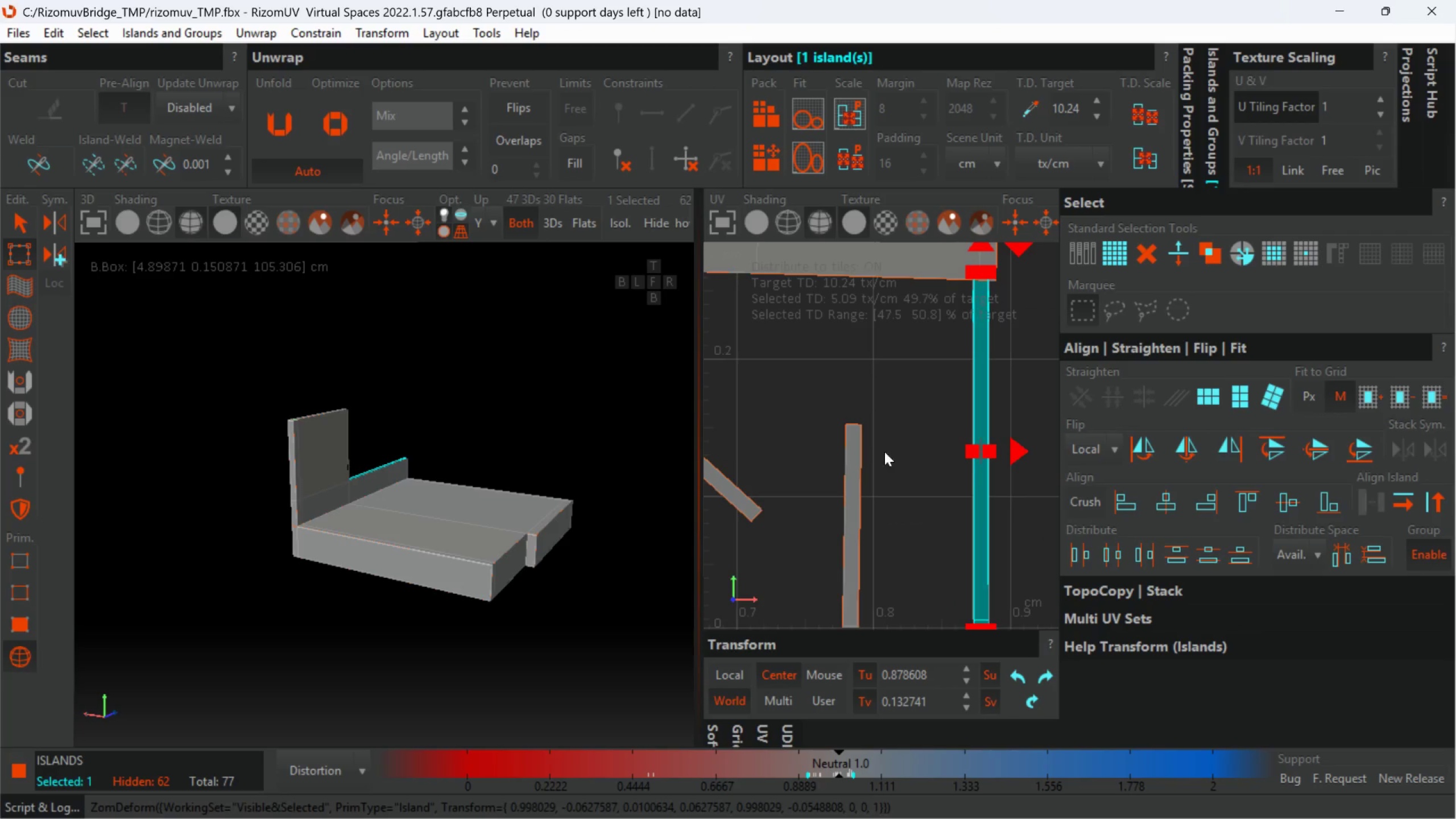 
left_click([857, 461])
 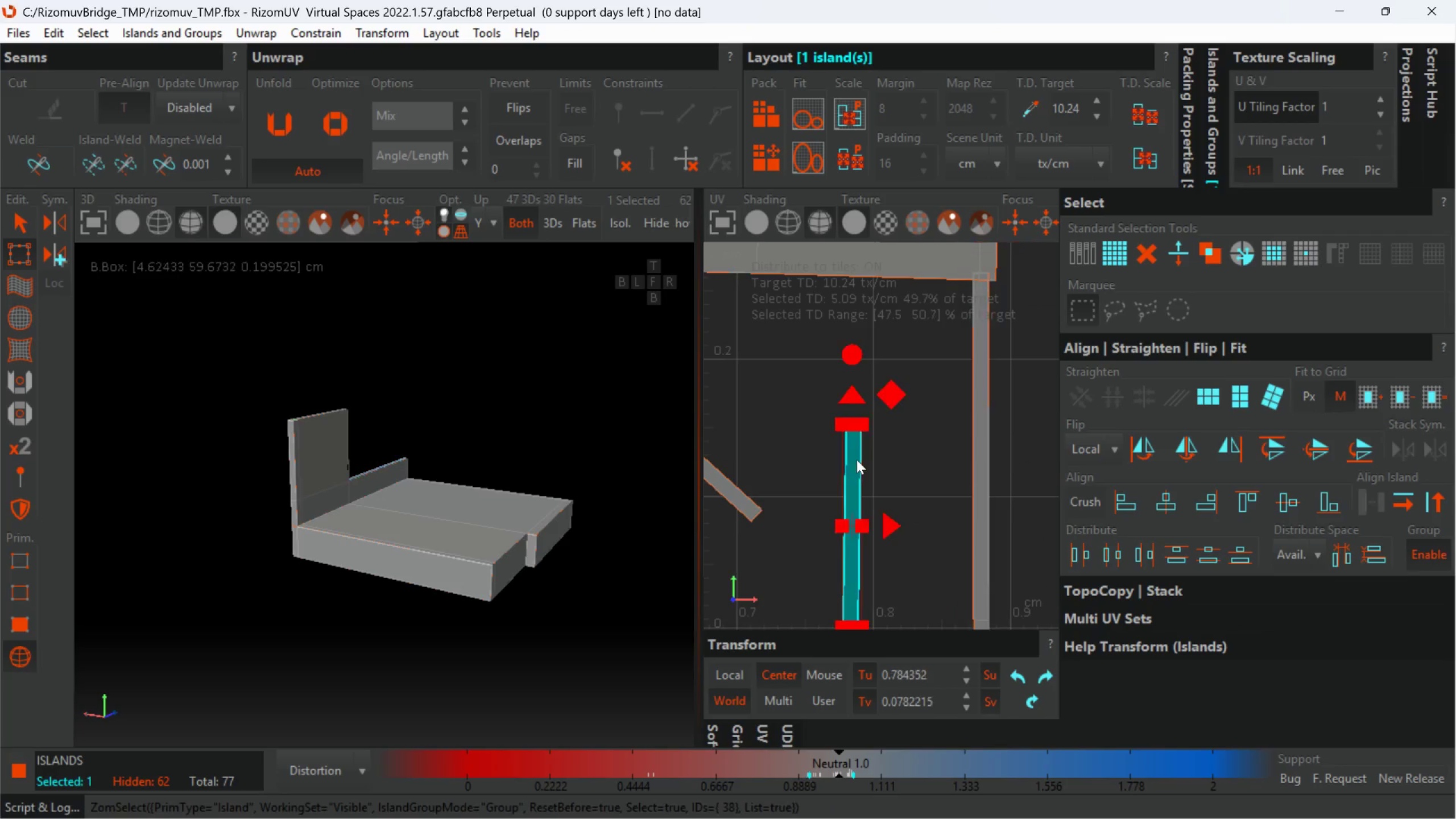 
scroll: coordinate [860, 455], scroll_direction: down, amount: 1.0
 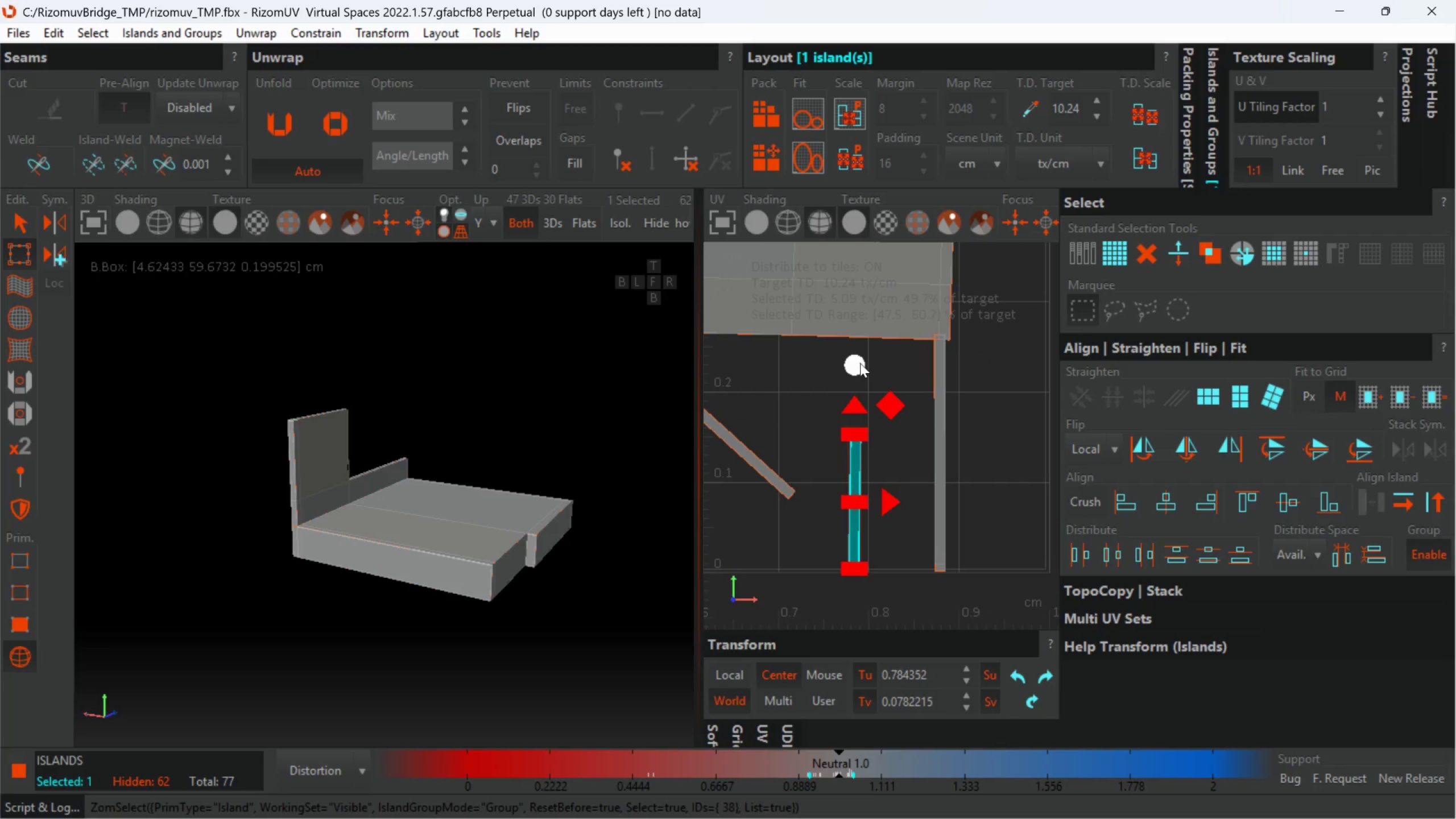 
left_click_drag(start_coordinate=[859, 363], to_coordinate=[857, 359])
 